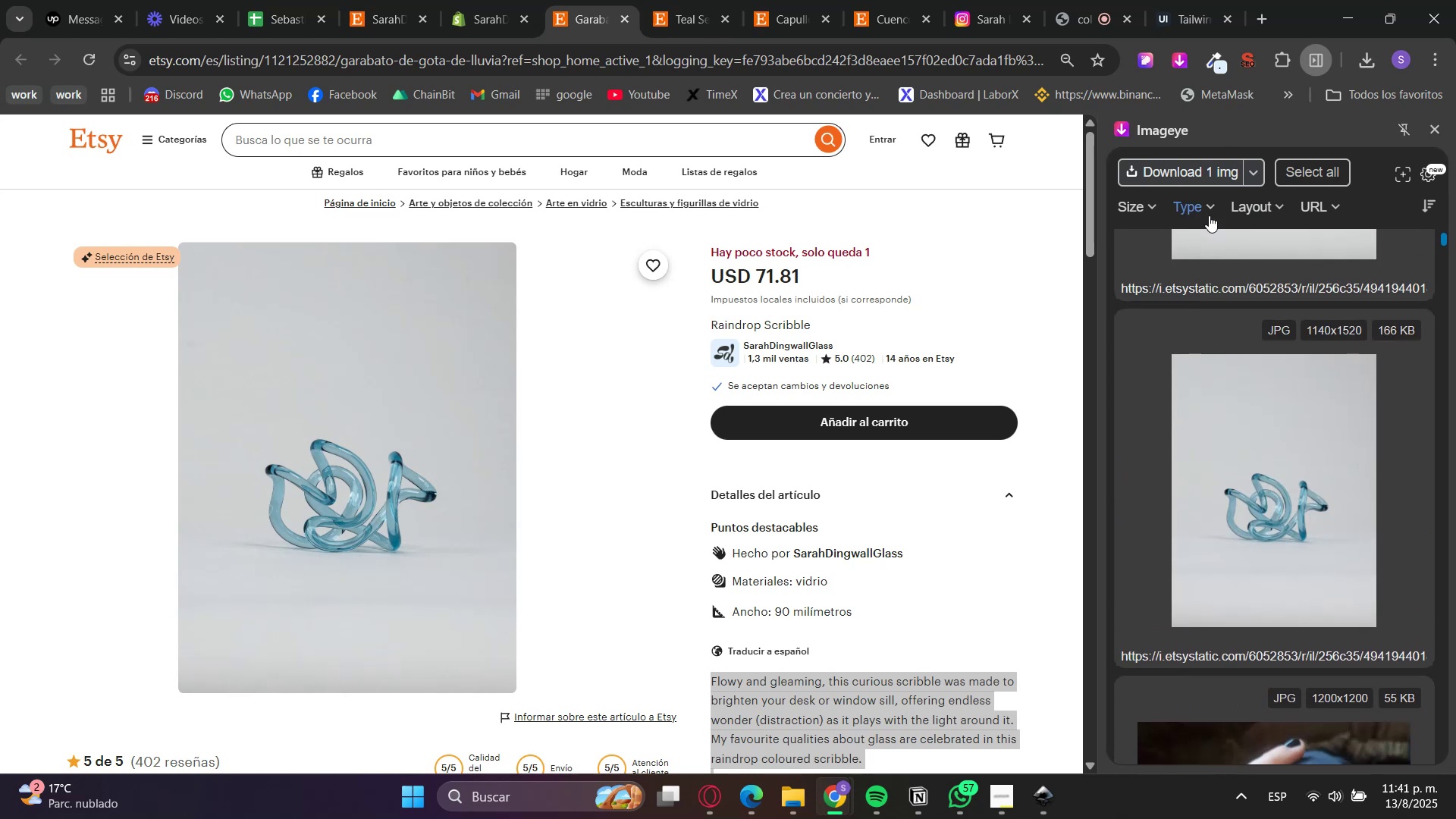 
left_click([1197, 164])
 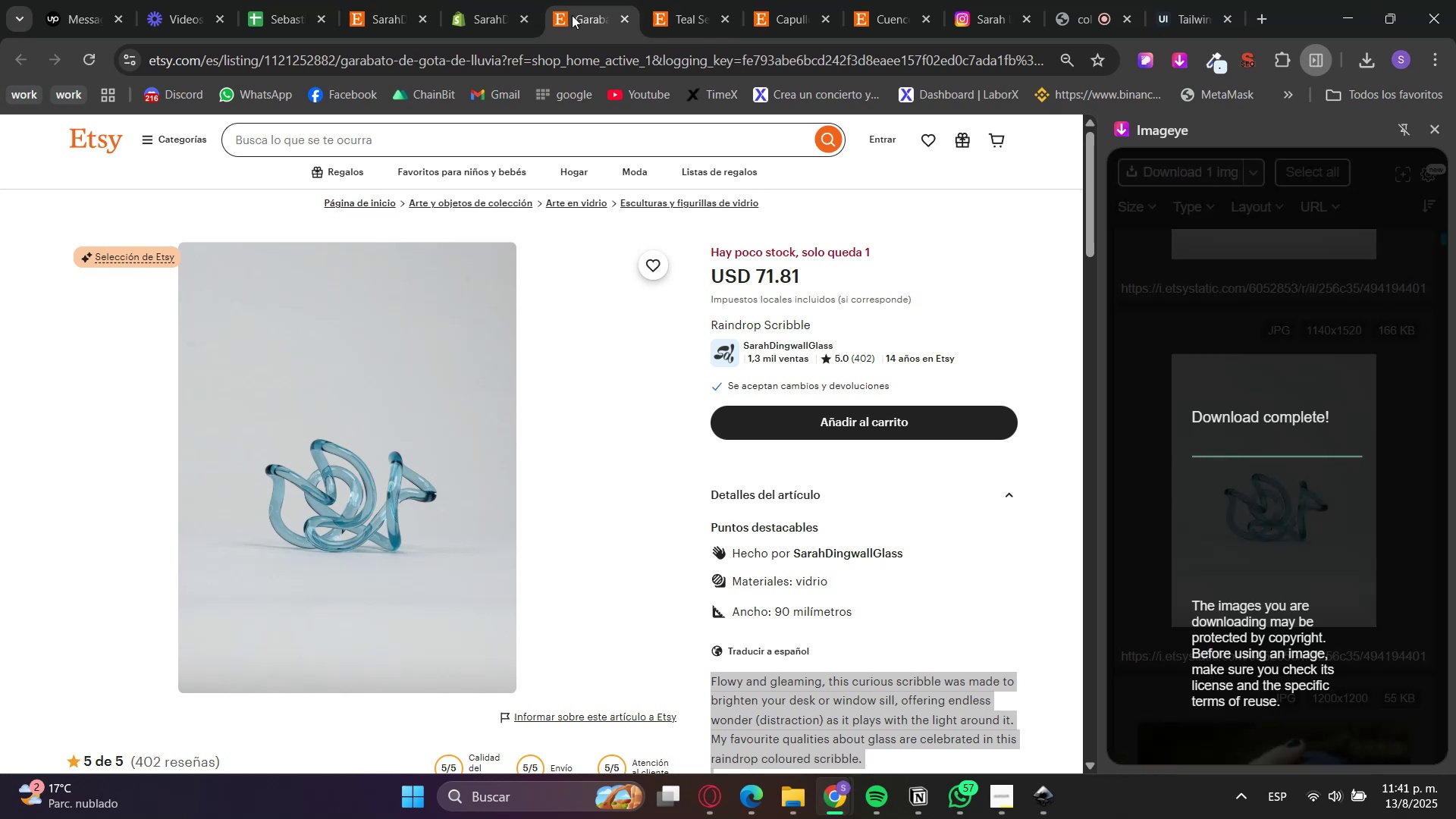 
left_click([493, 0])
 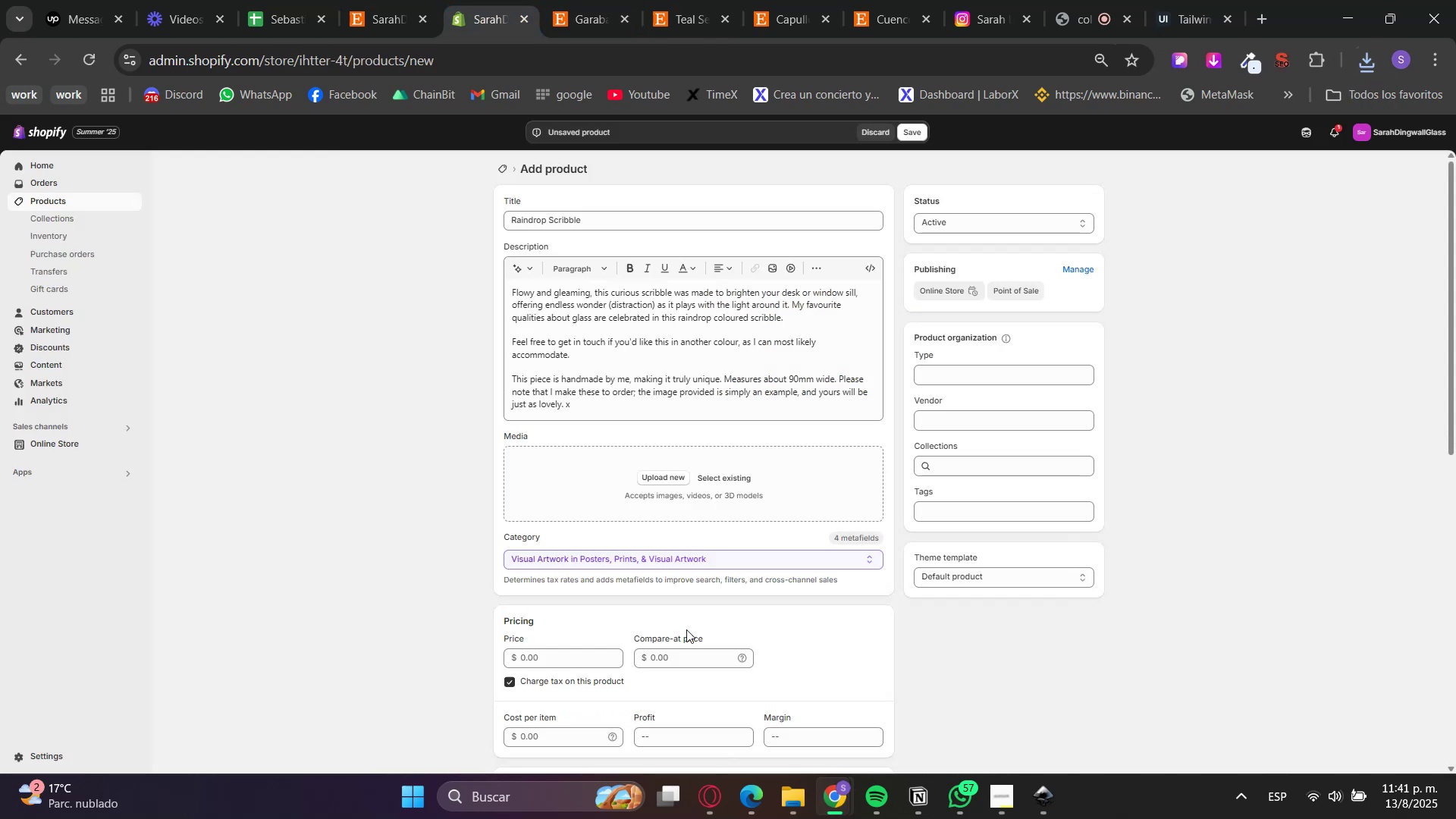 
left_click([780, 805])
 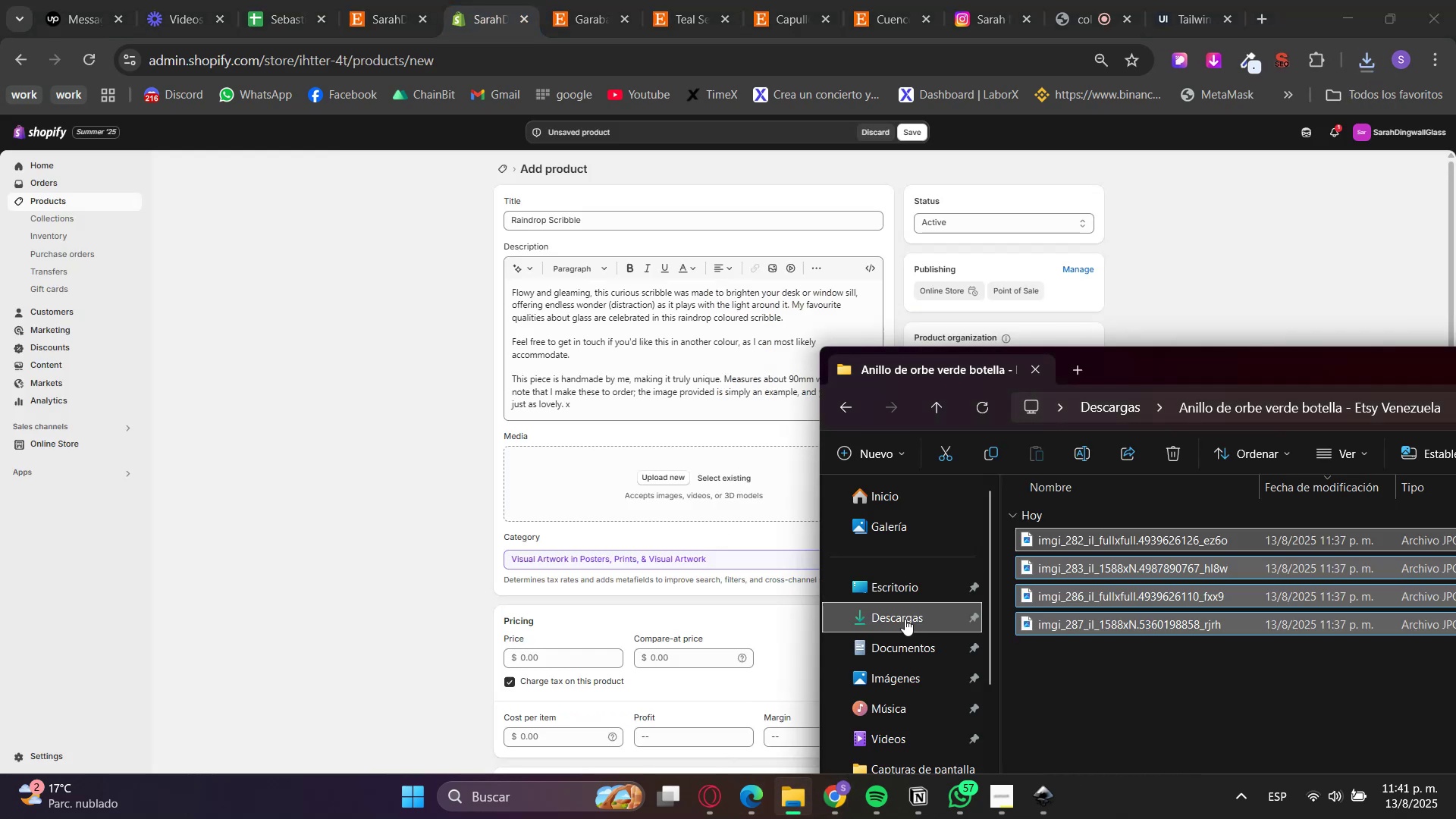 
left_click([892, 618])
 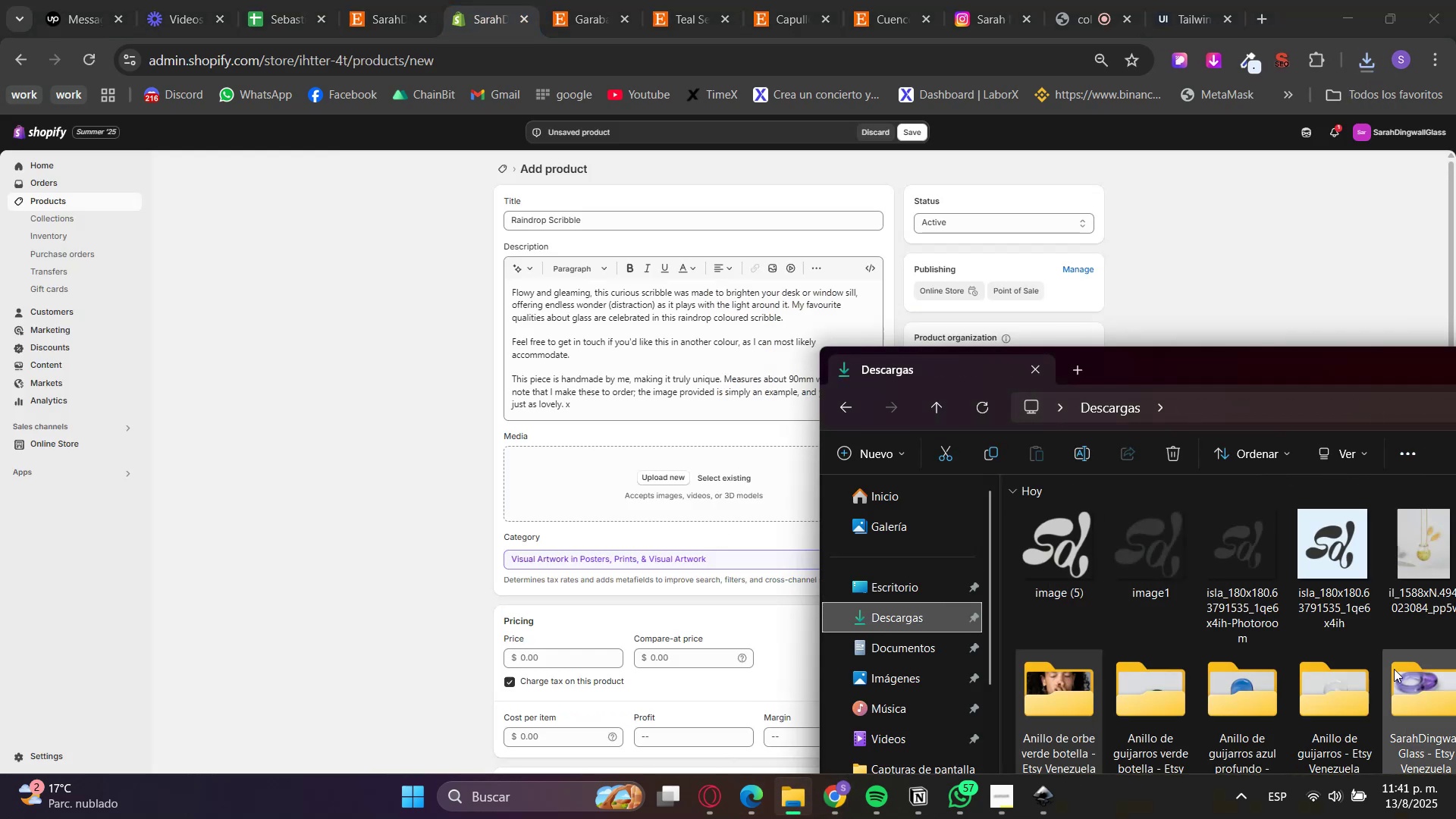 
left_click_drag(start_coordinate=[1360, 360], to_coordinate=[620, 376])
 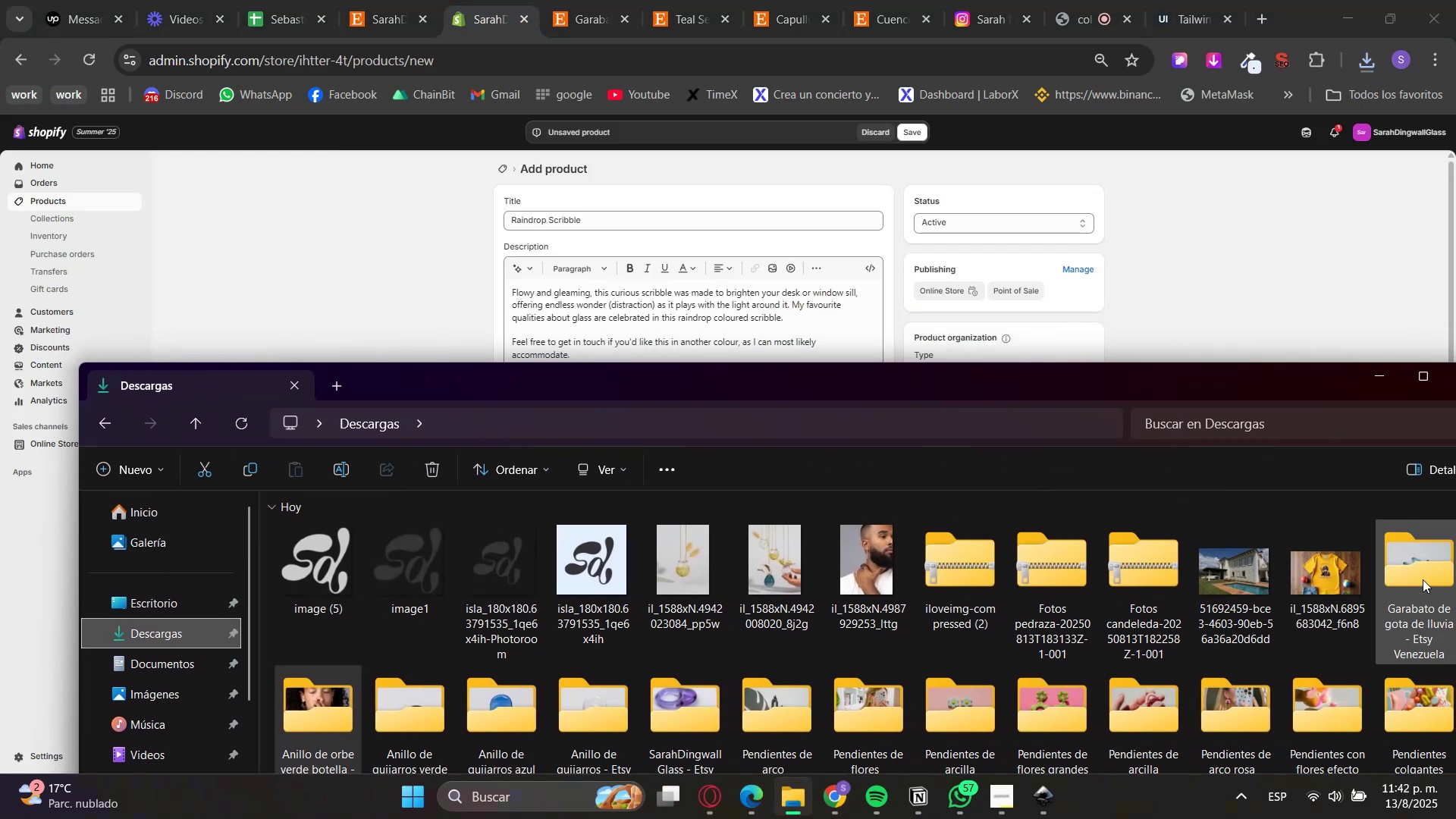 
double_click([1424, 579])
 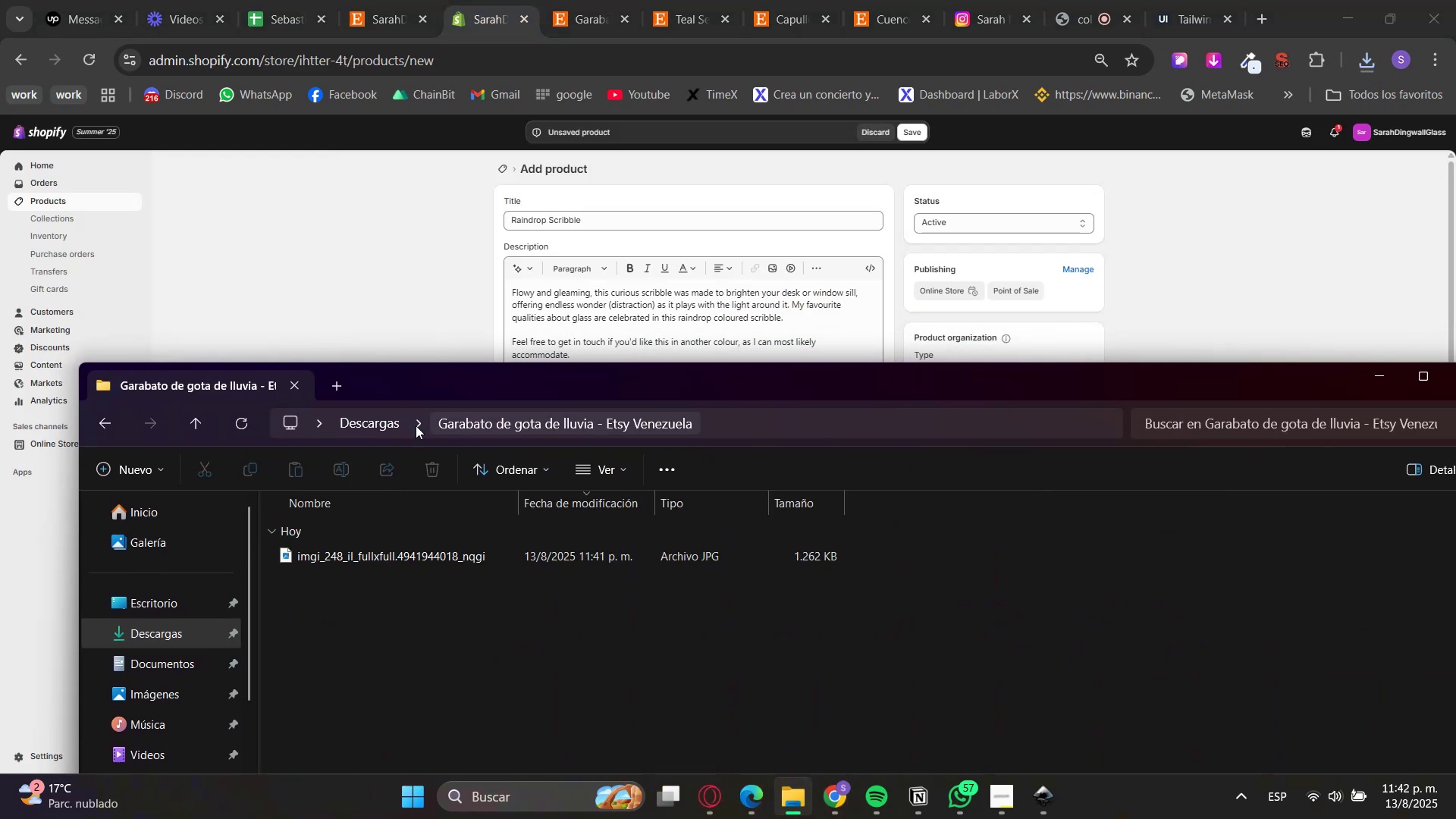 
left_click_drag(start_coordinate=[385, 369], to_coordinate=[1223, 348])
 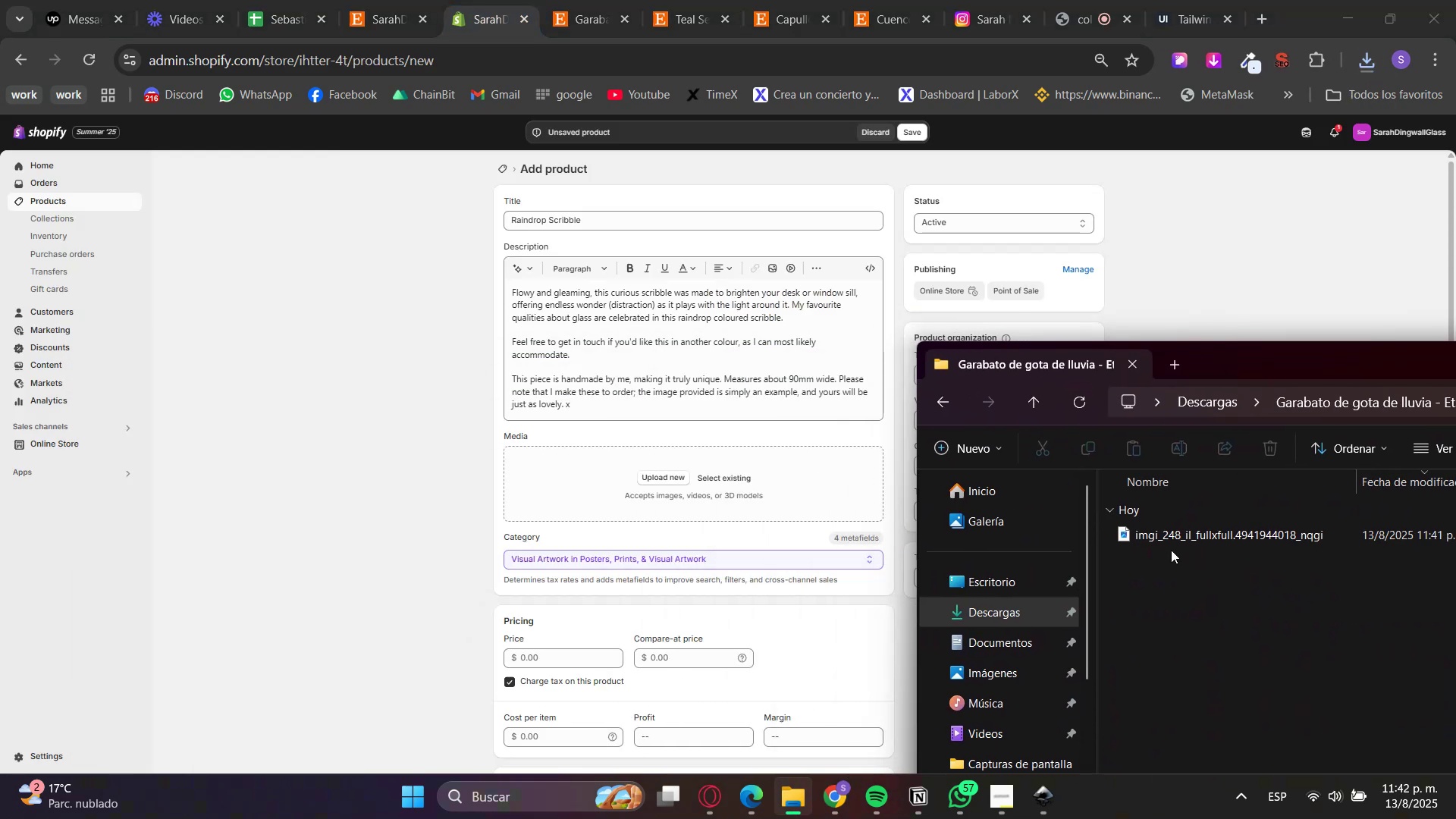 
left_click_drag(start_coordinate=[1170, 518], to_coordinate=[1149, 539])
 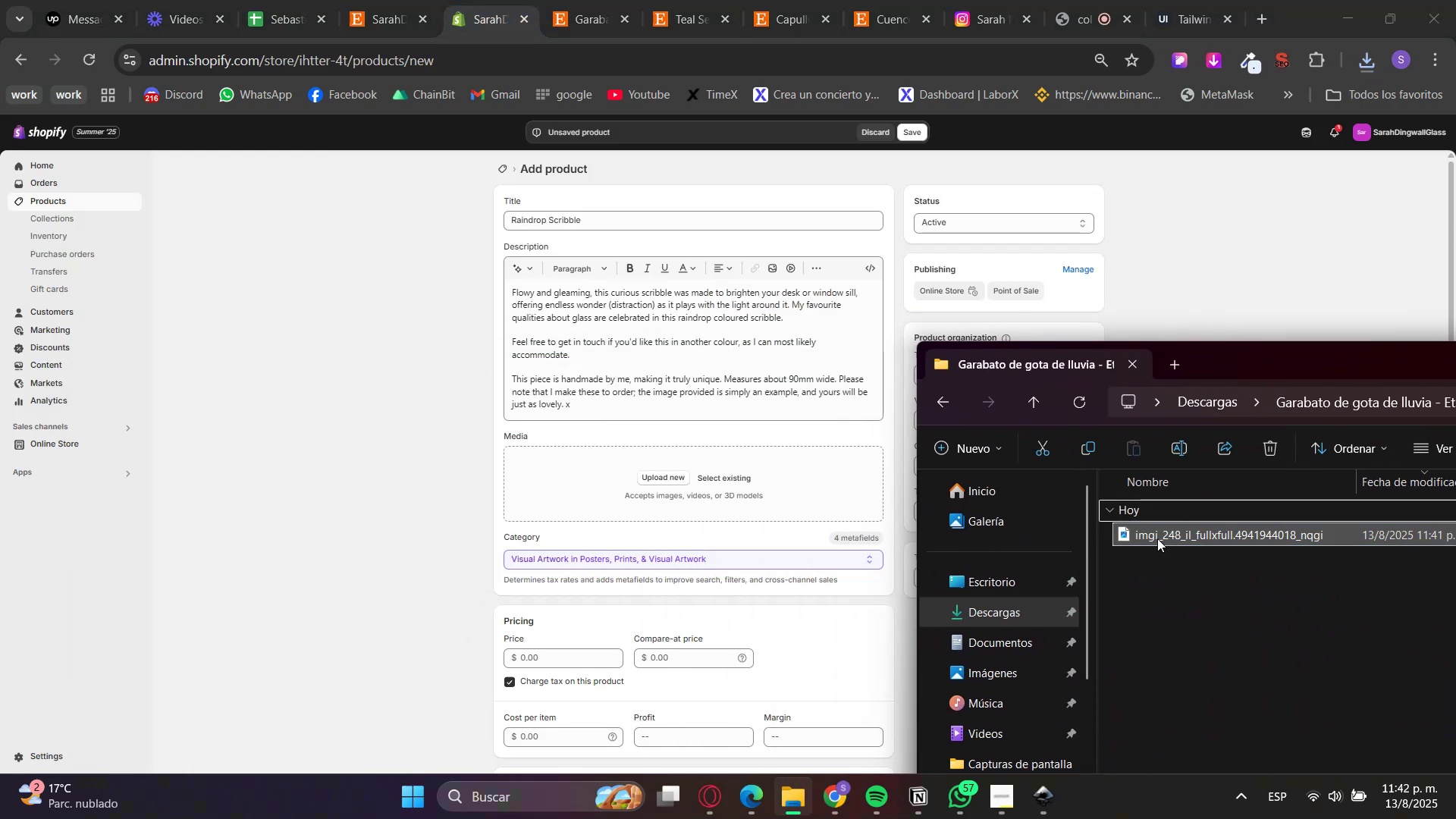 
left_click_drag(start_coordinate=[1178, 529], to_coordinate=[721, 522])
 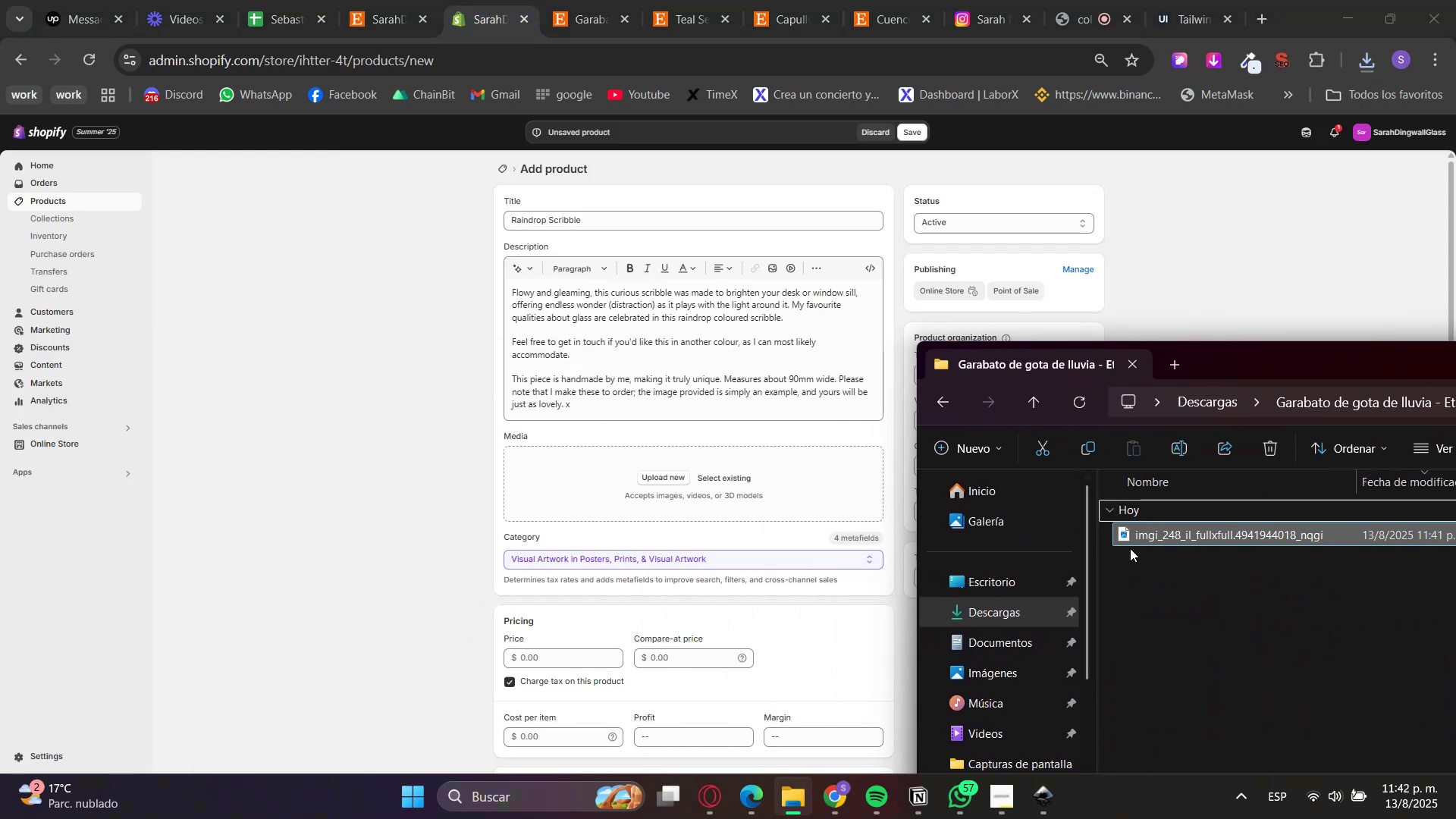 
left_click_drag(start_coordinate=[1200, 594], to_coordinate=[1200, 601])
 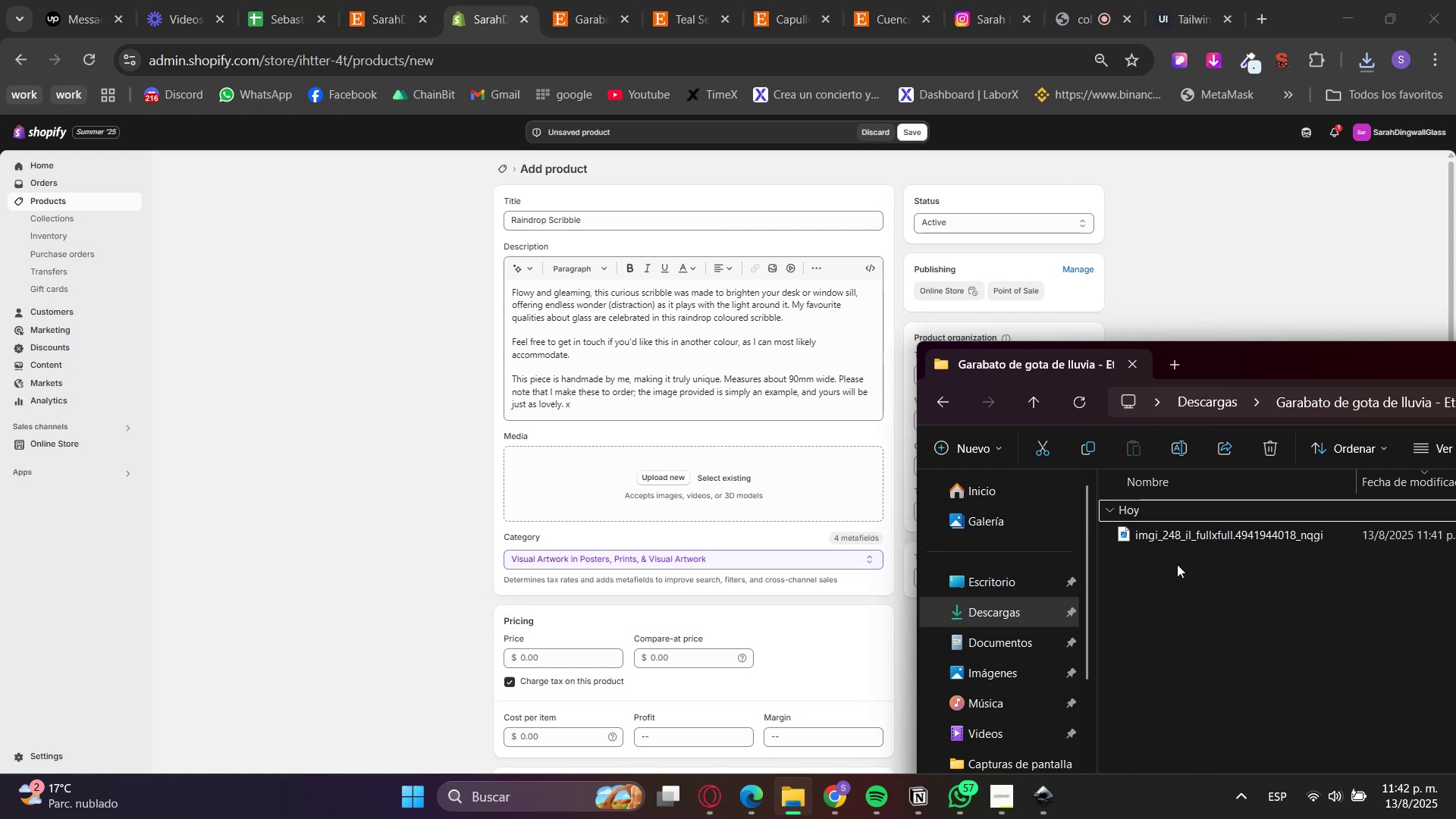 
left_click_drag(start_coordinate=[1155, 536], to_coordinate=[645, 488])
 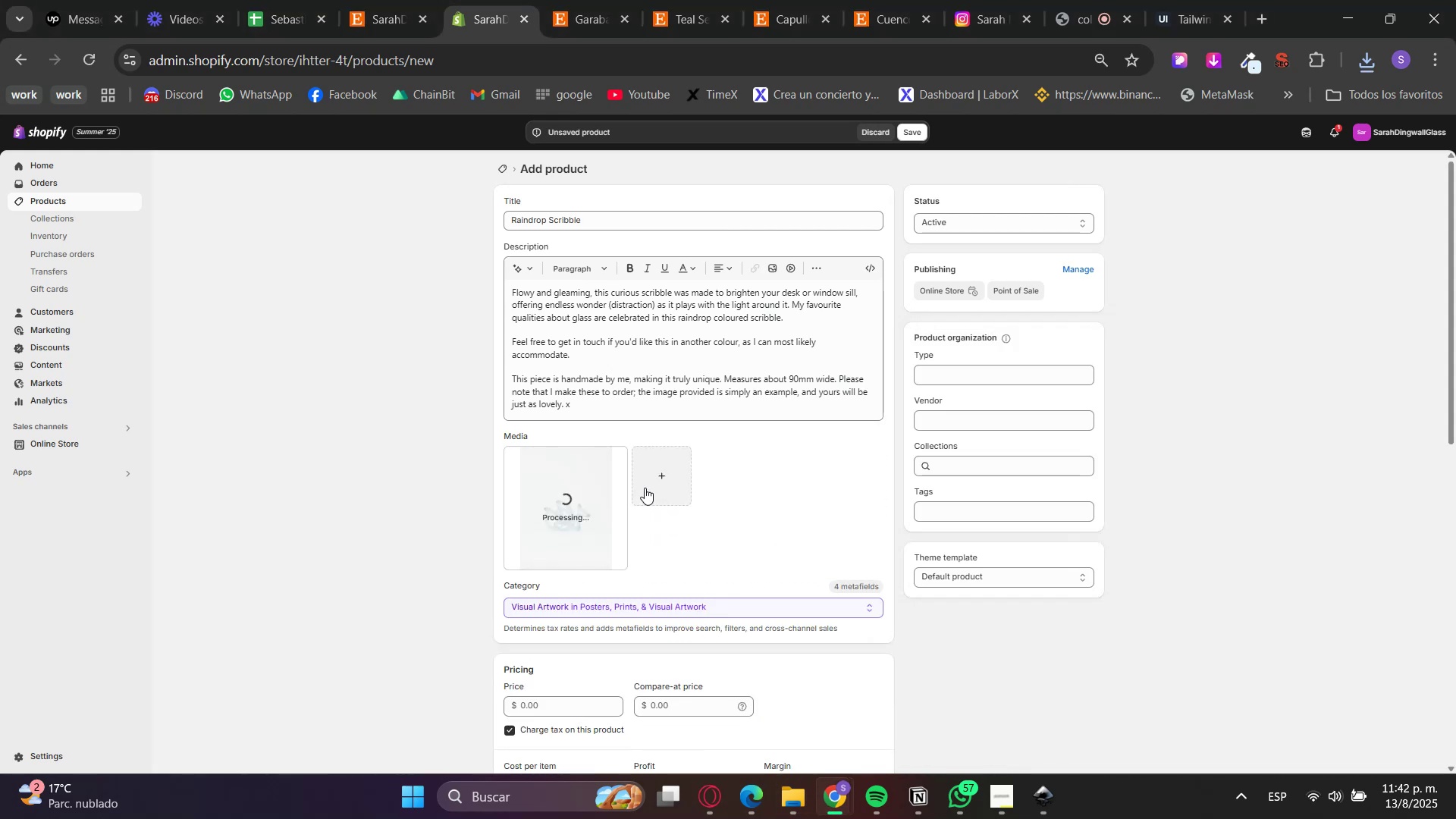 
scroll: coordinate [491, 606], scroll_direction: down, amount: 4.0
 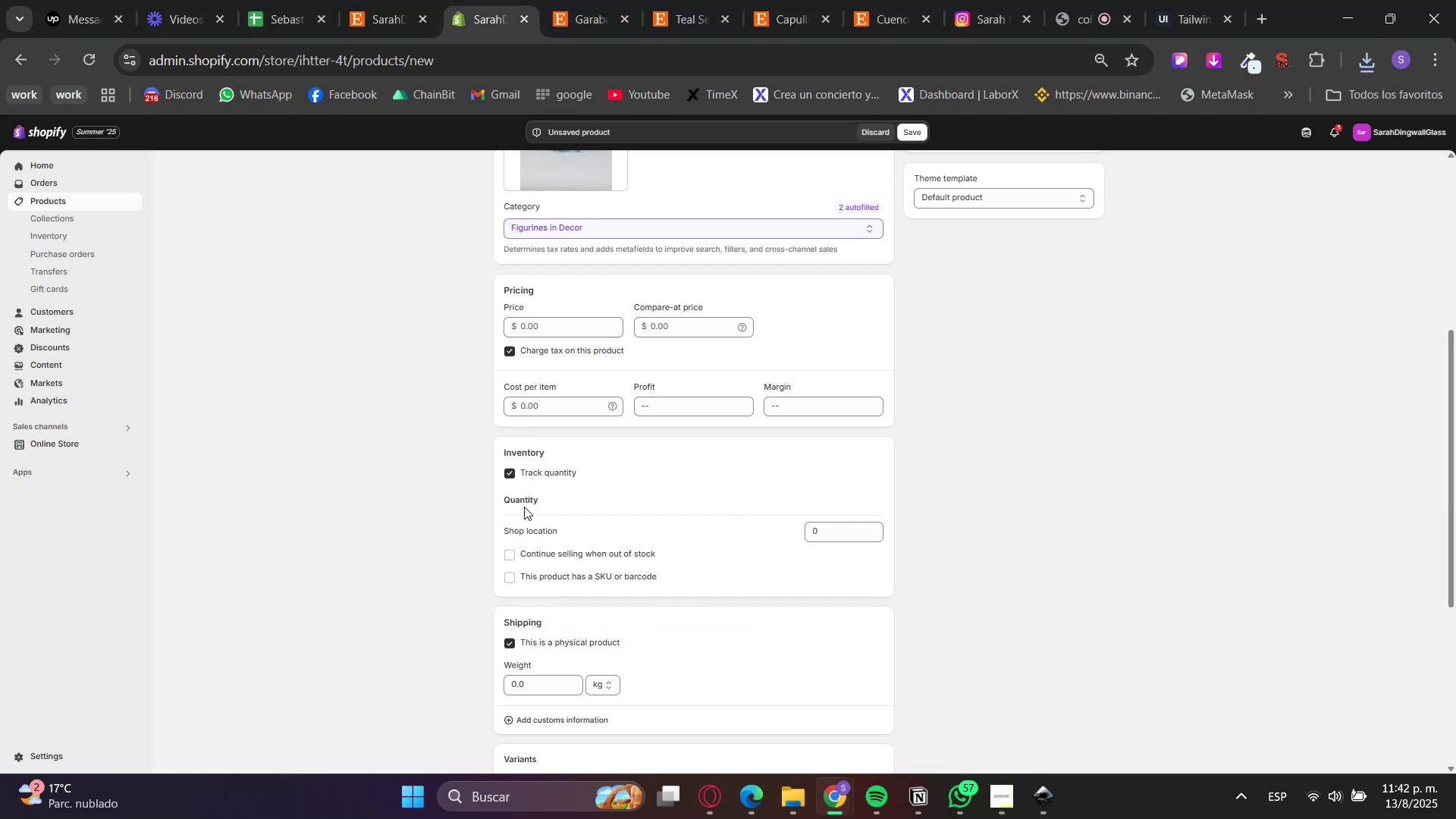 
left_click([543, 469])
 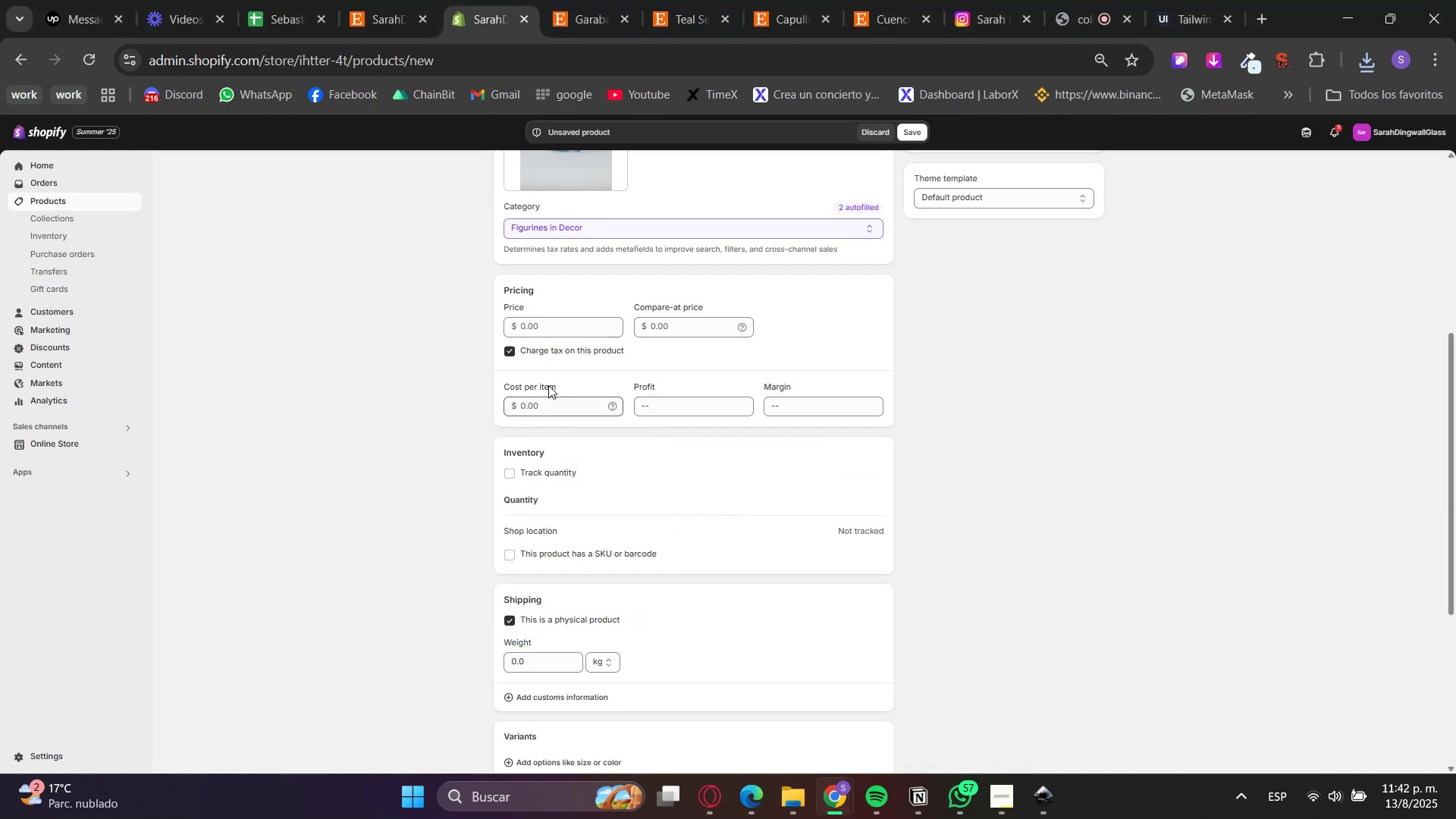 
left_click([543, 328])
 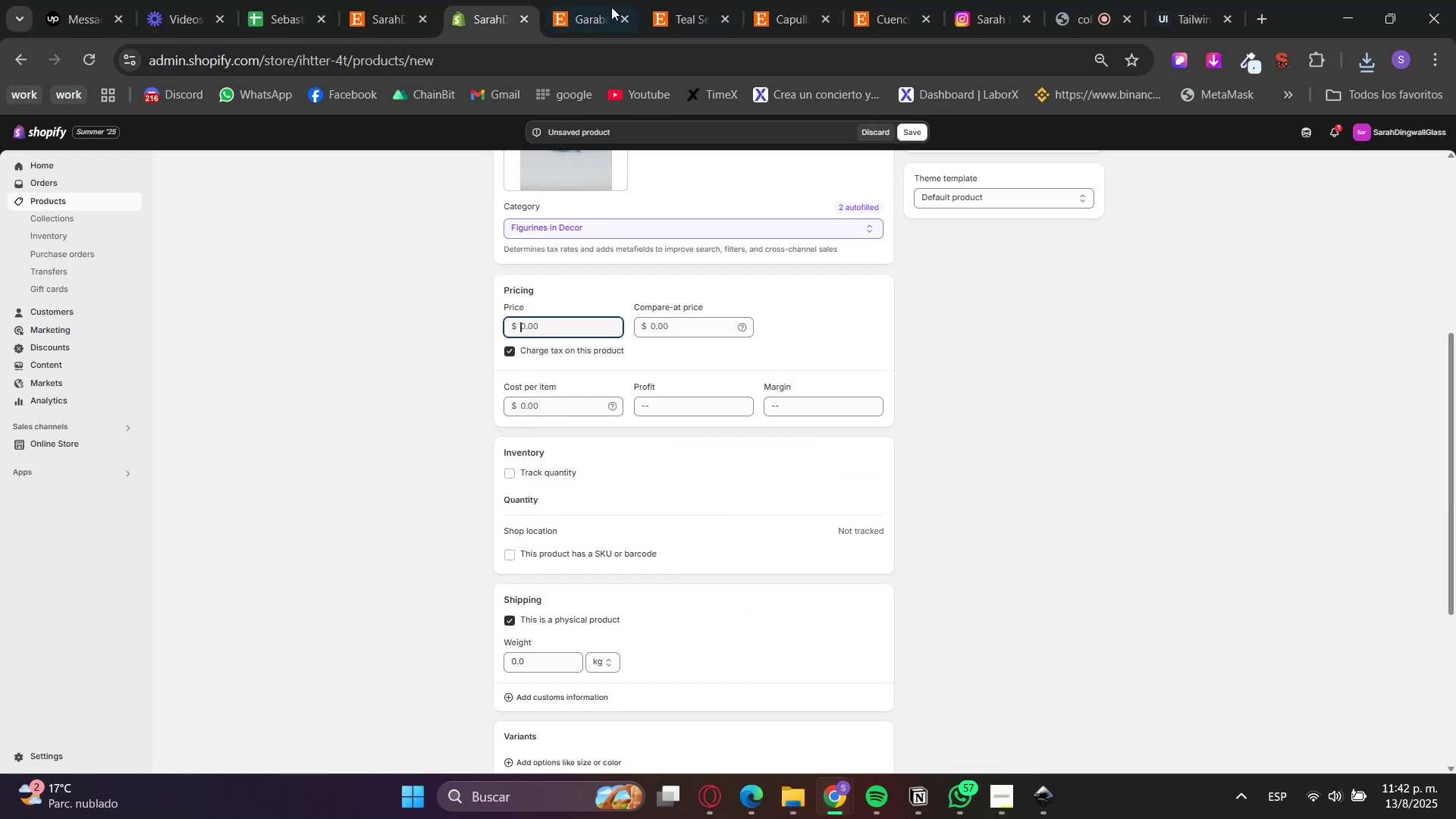 
left_click([612, 0])
 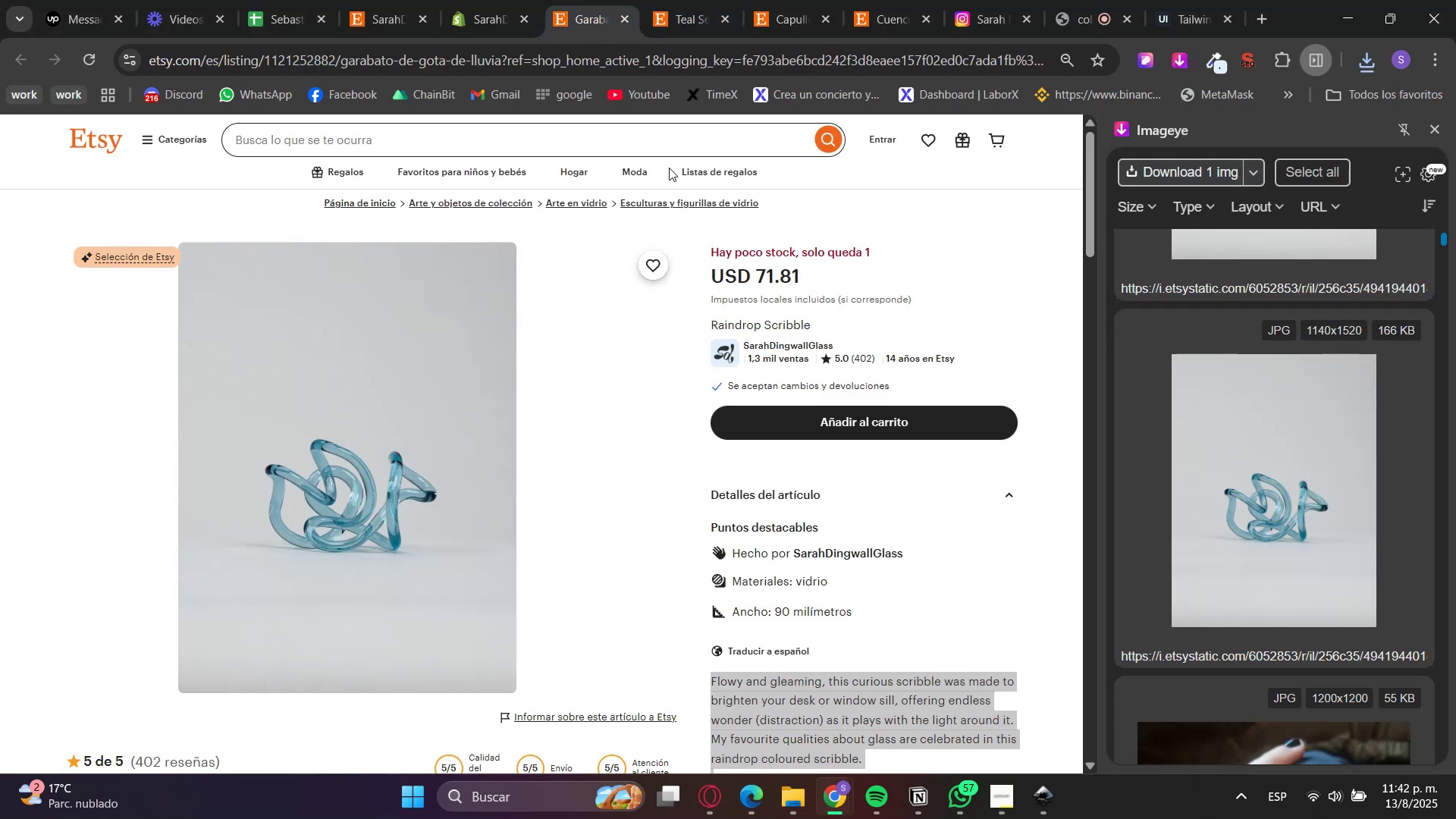 
left_click([865, 320])
 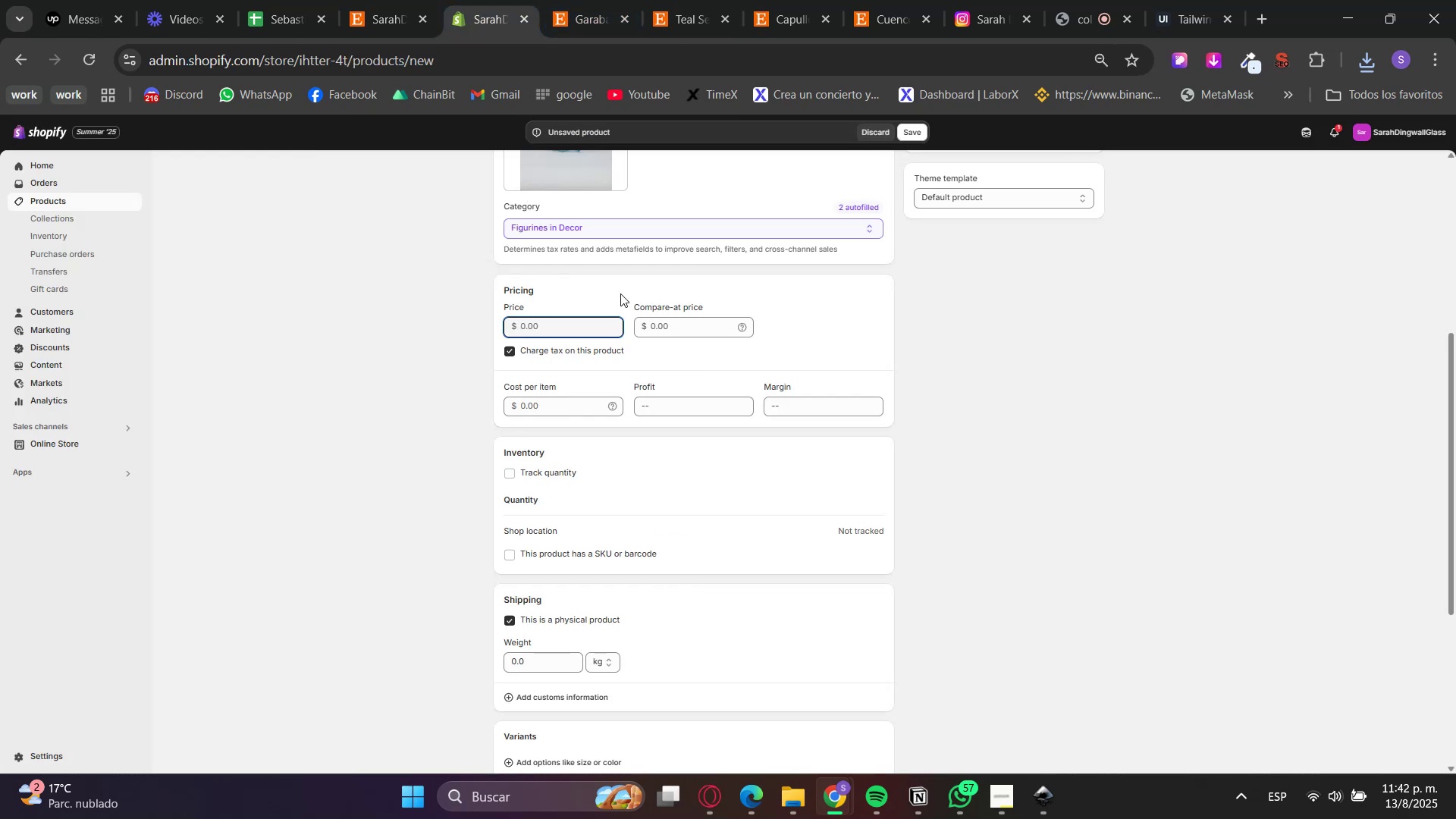 
key(Numpad7)
 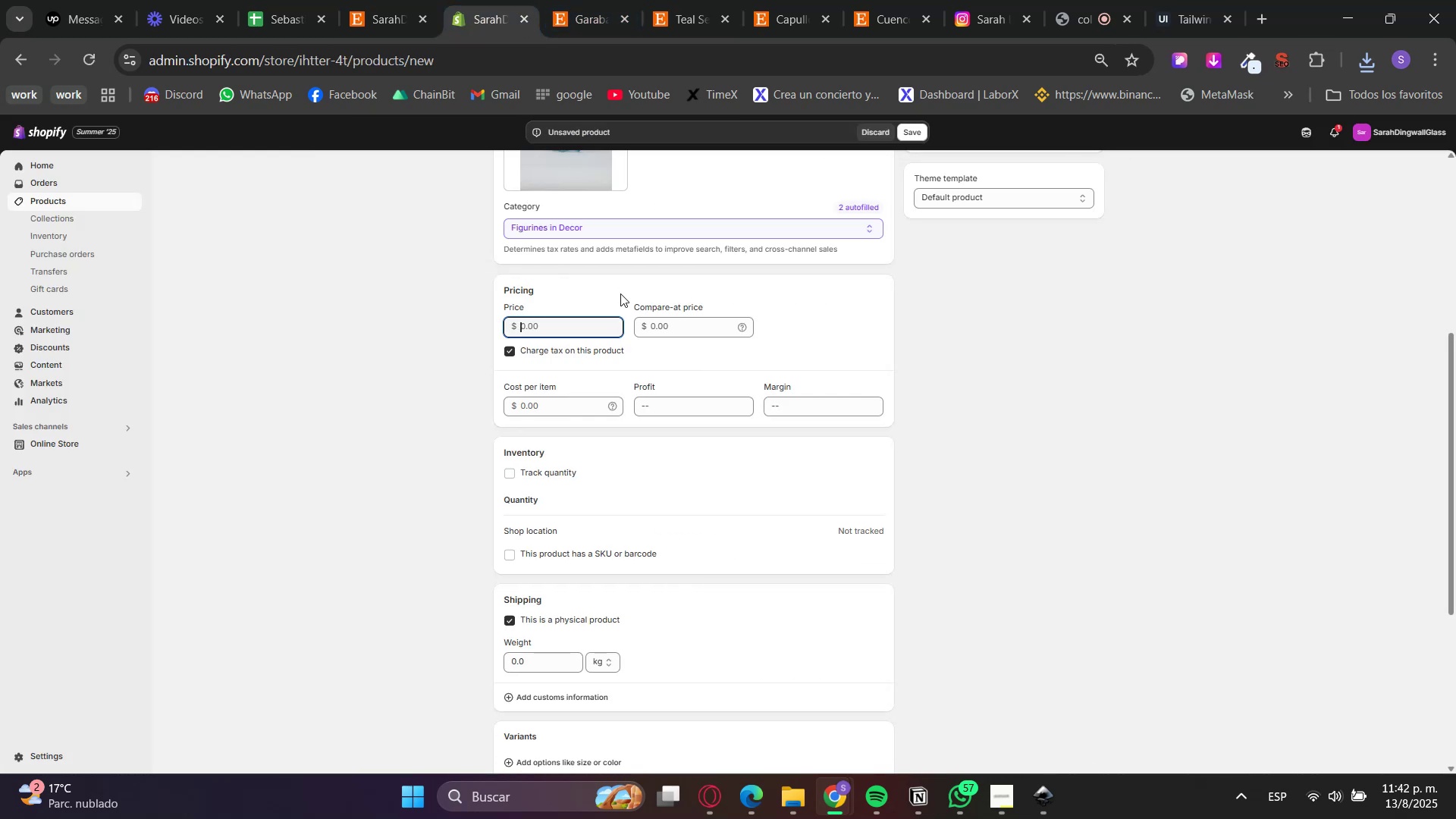 
key(Numpad1)
 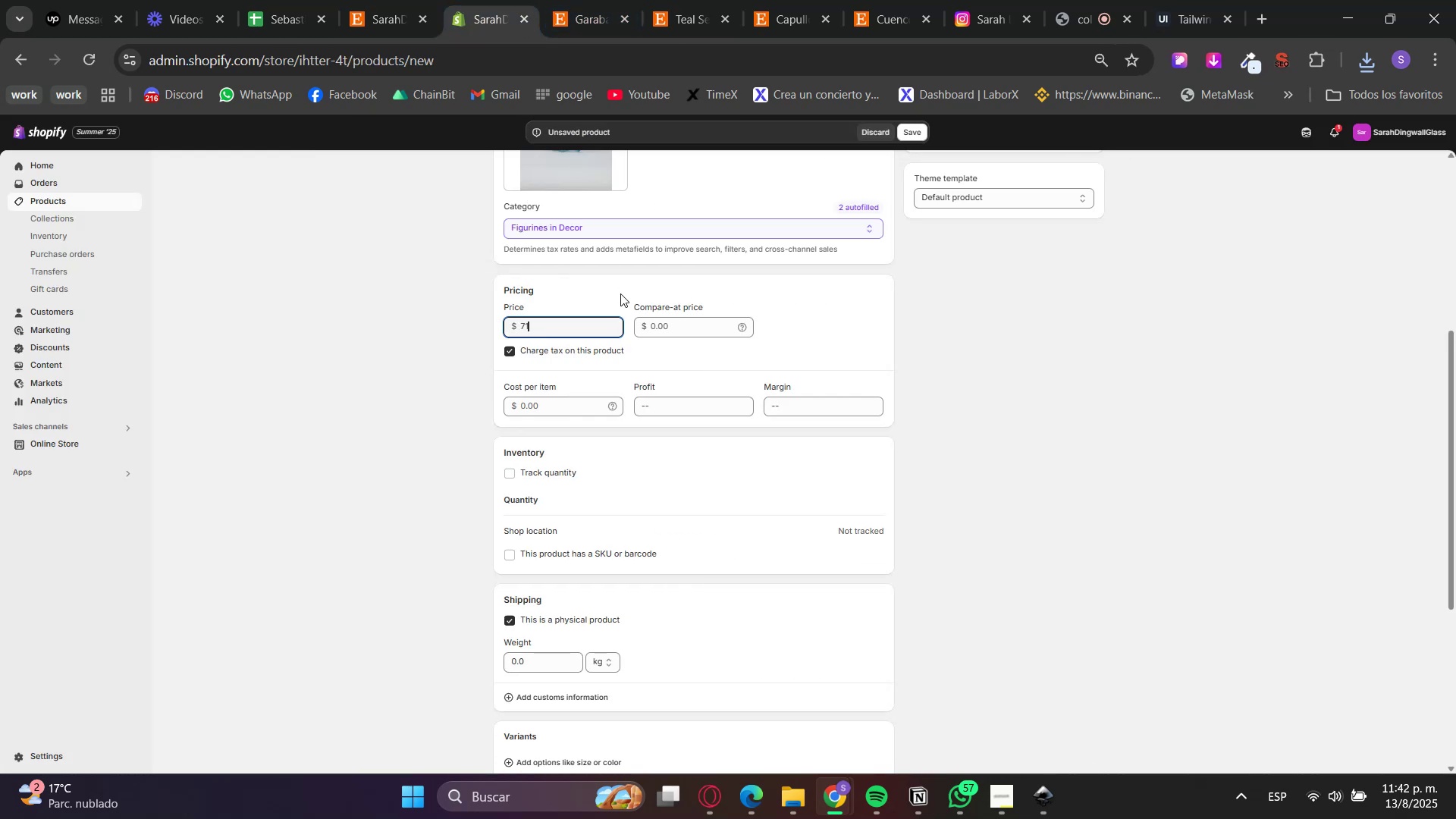 
key(NumpadDecimal)
 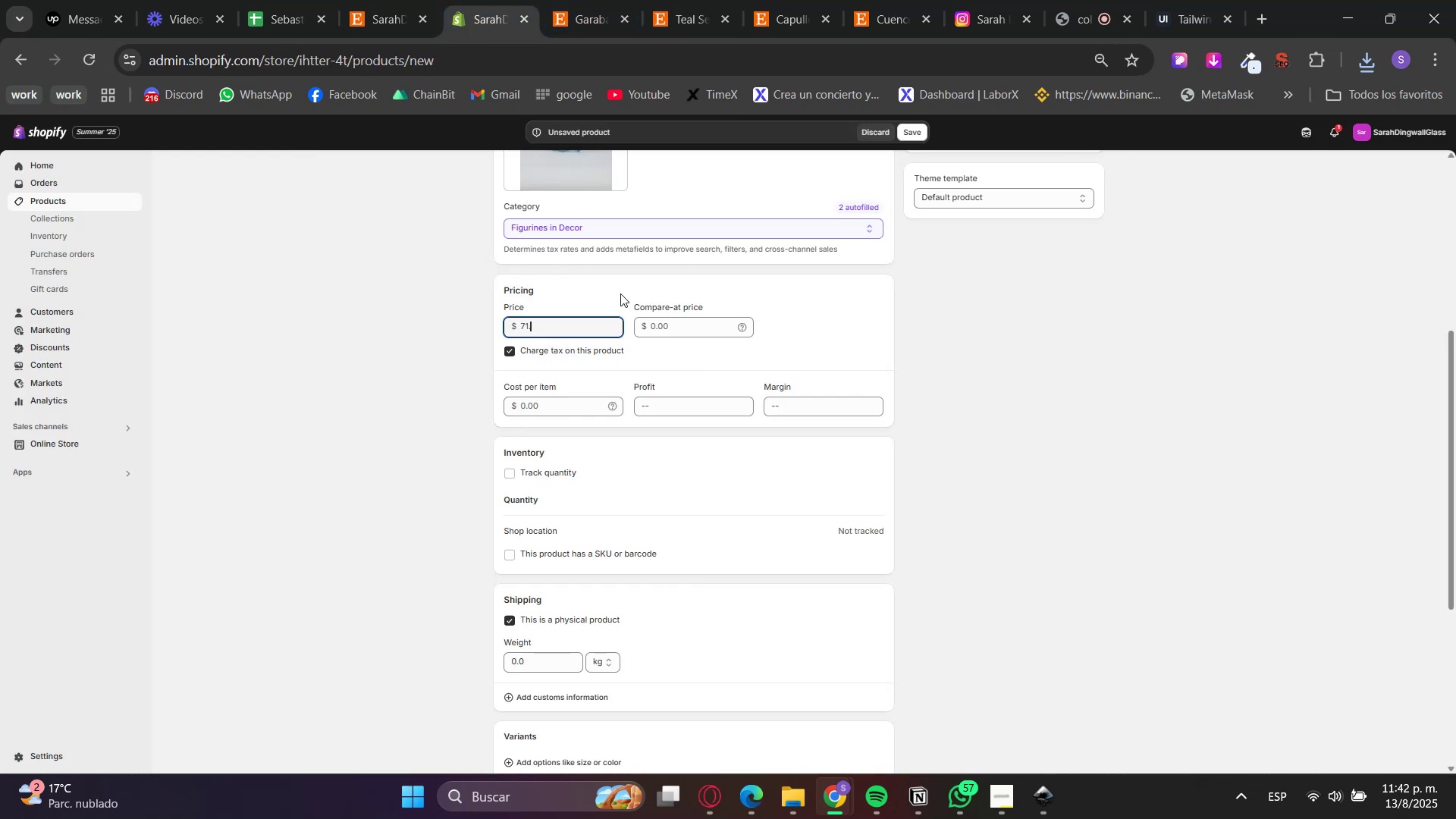 
key(Numpad8)
 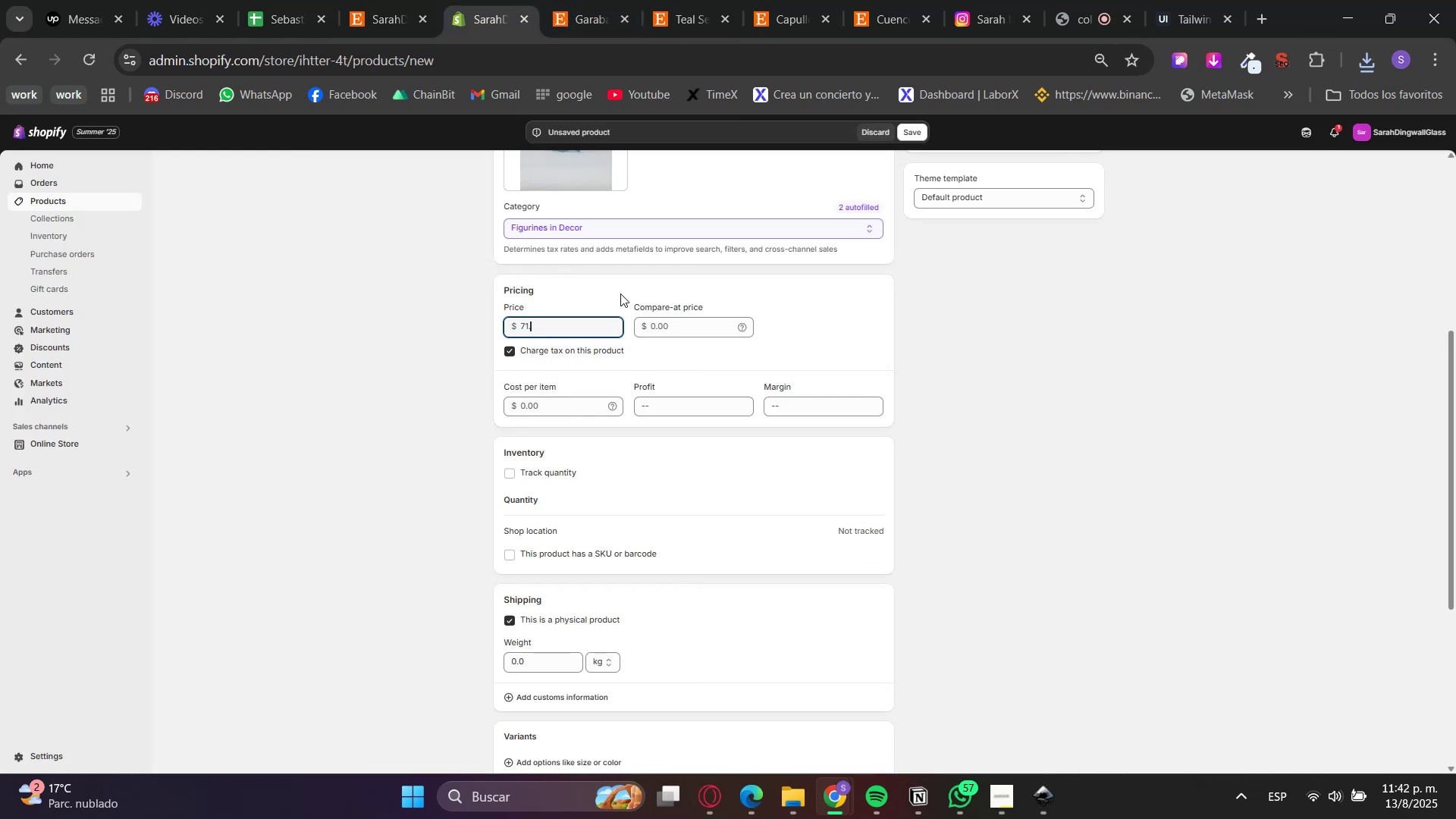 
key(Numpad1)
 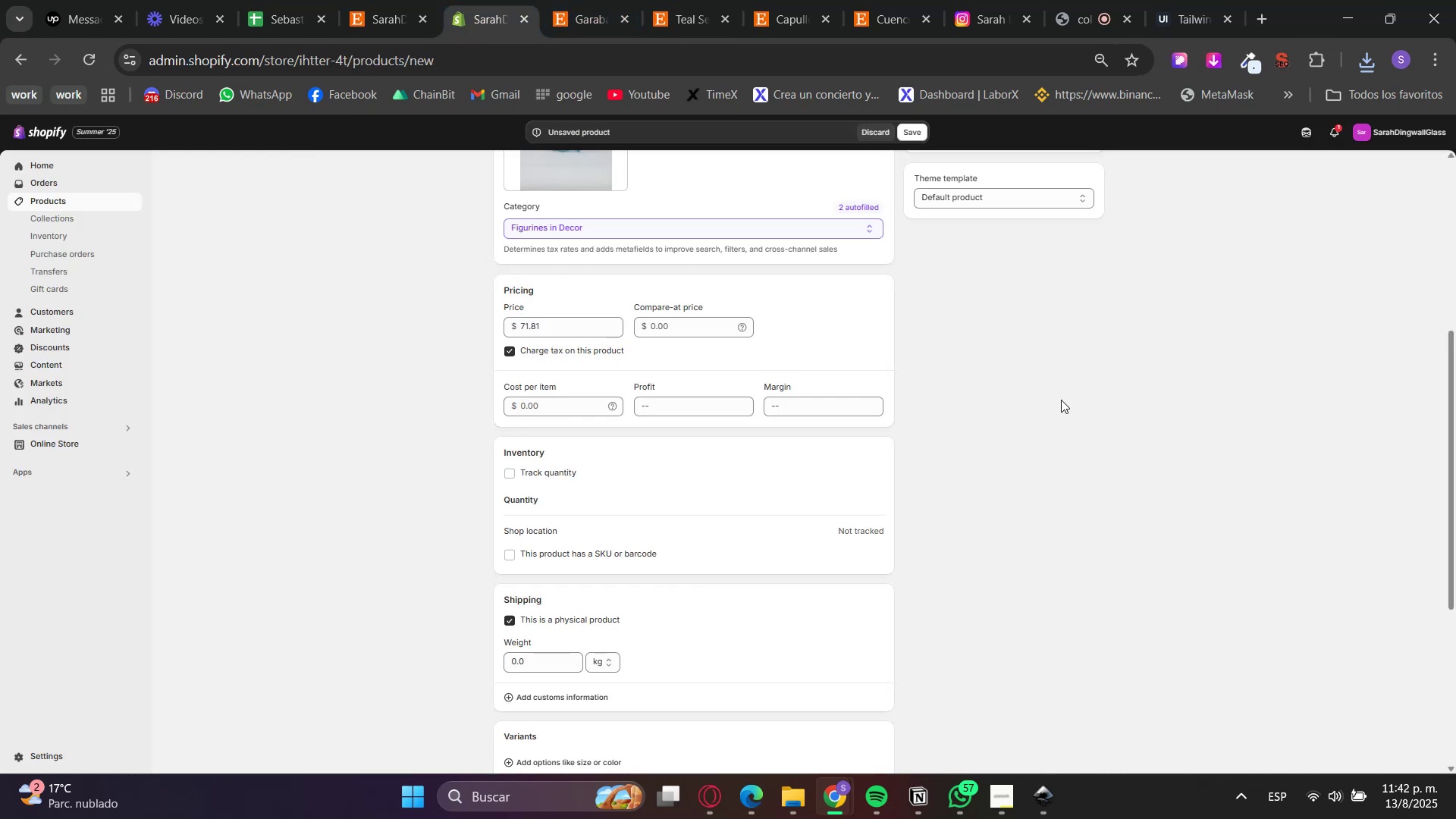 
scroll: coordinate [1043, 491], scroll_direction: up, amount: 3.0
 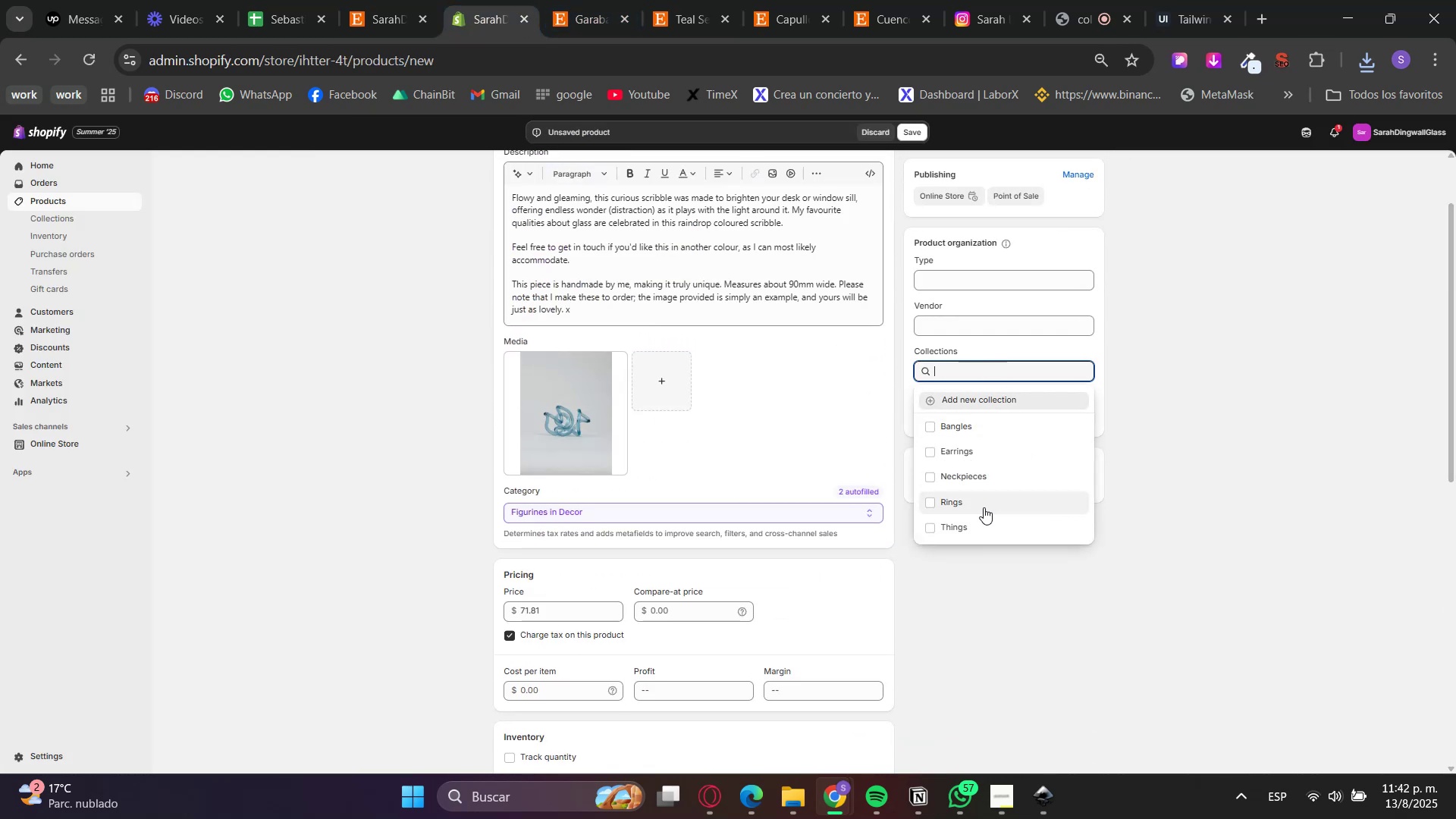 
left_click([981, 531])
 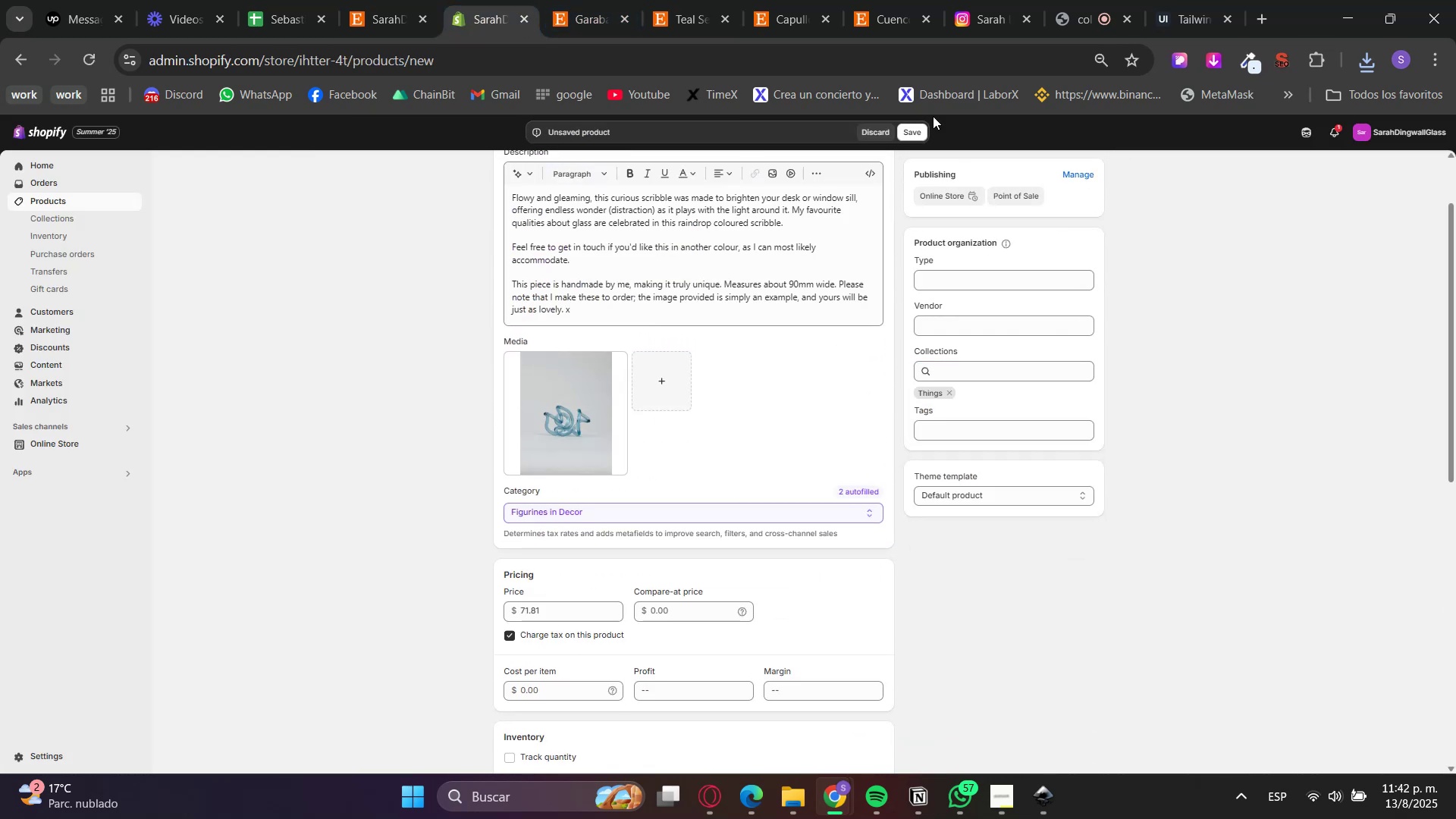 
left_click([908, 128])
 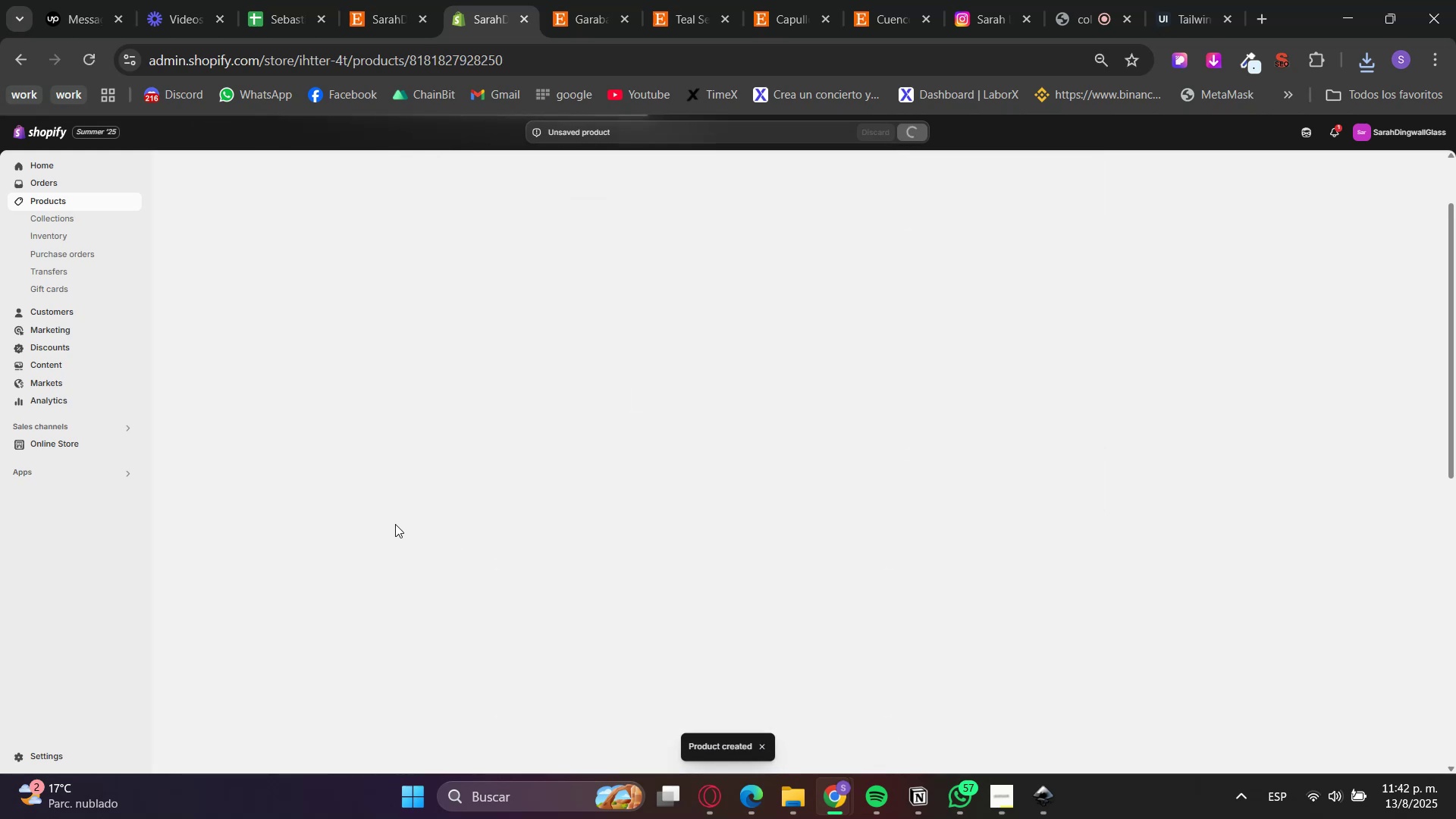 
wait(8.51)
 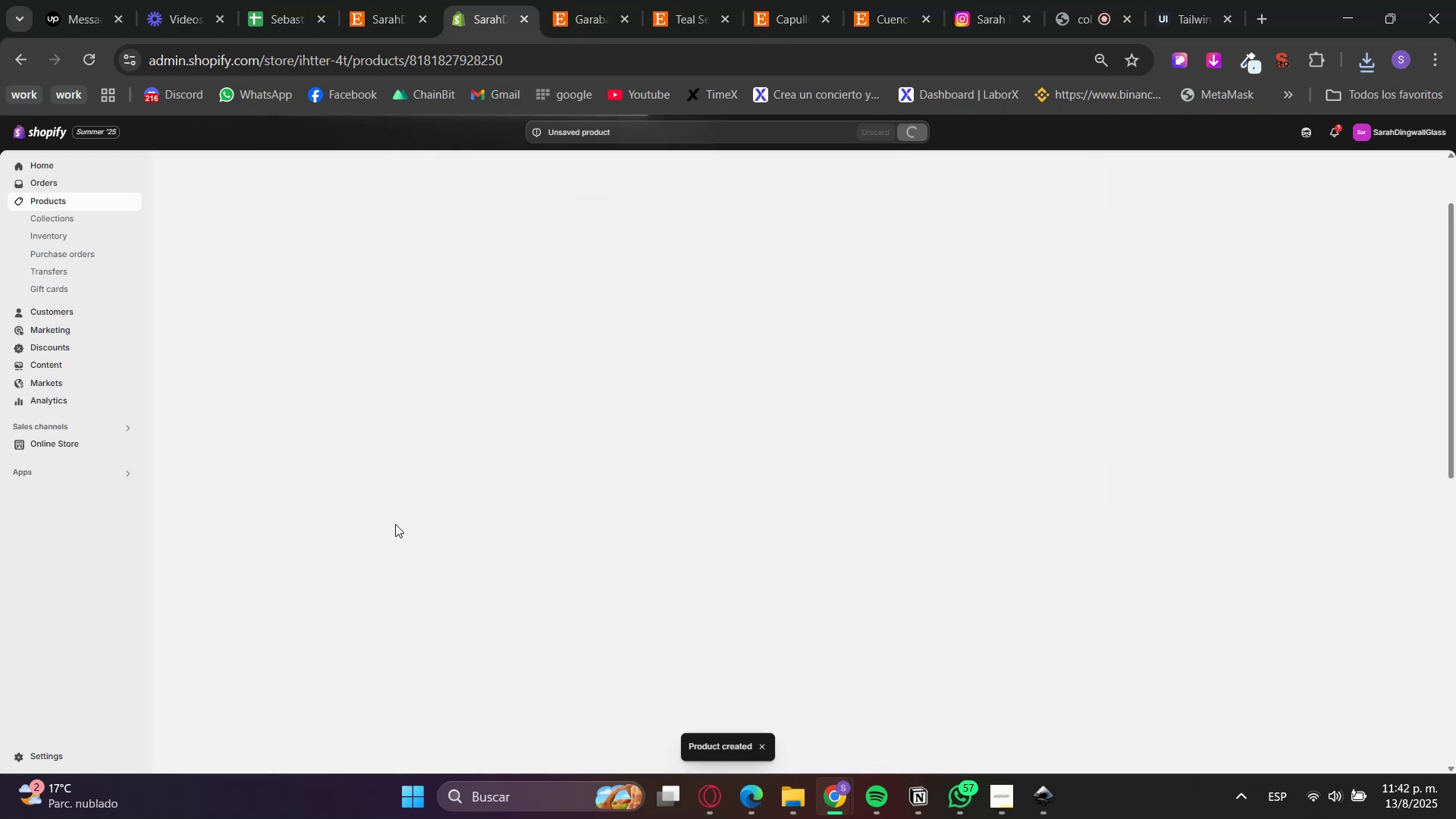 
left_click([560, 228])
 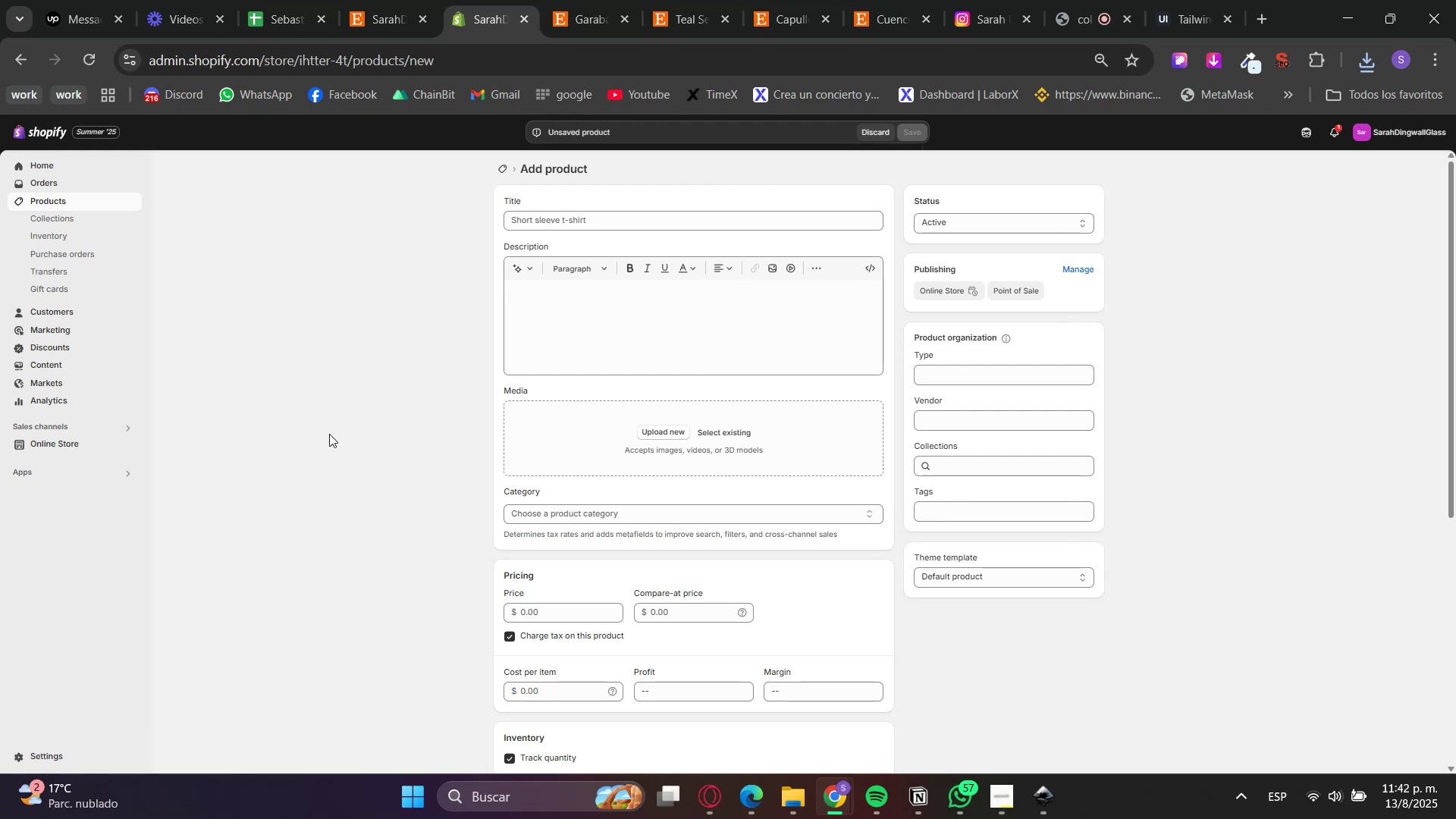 
double_click([623, 22])
 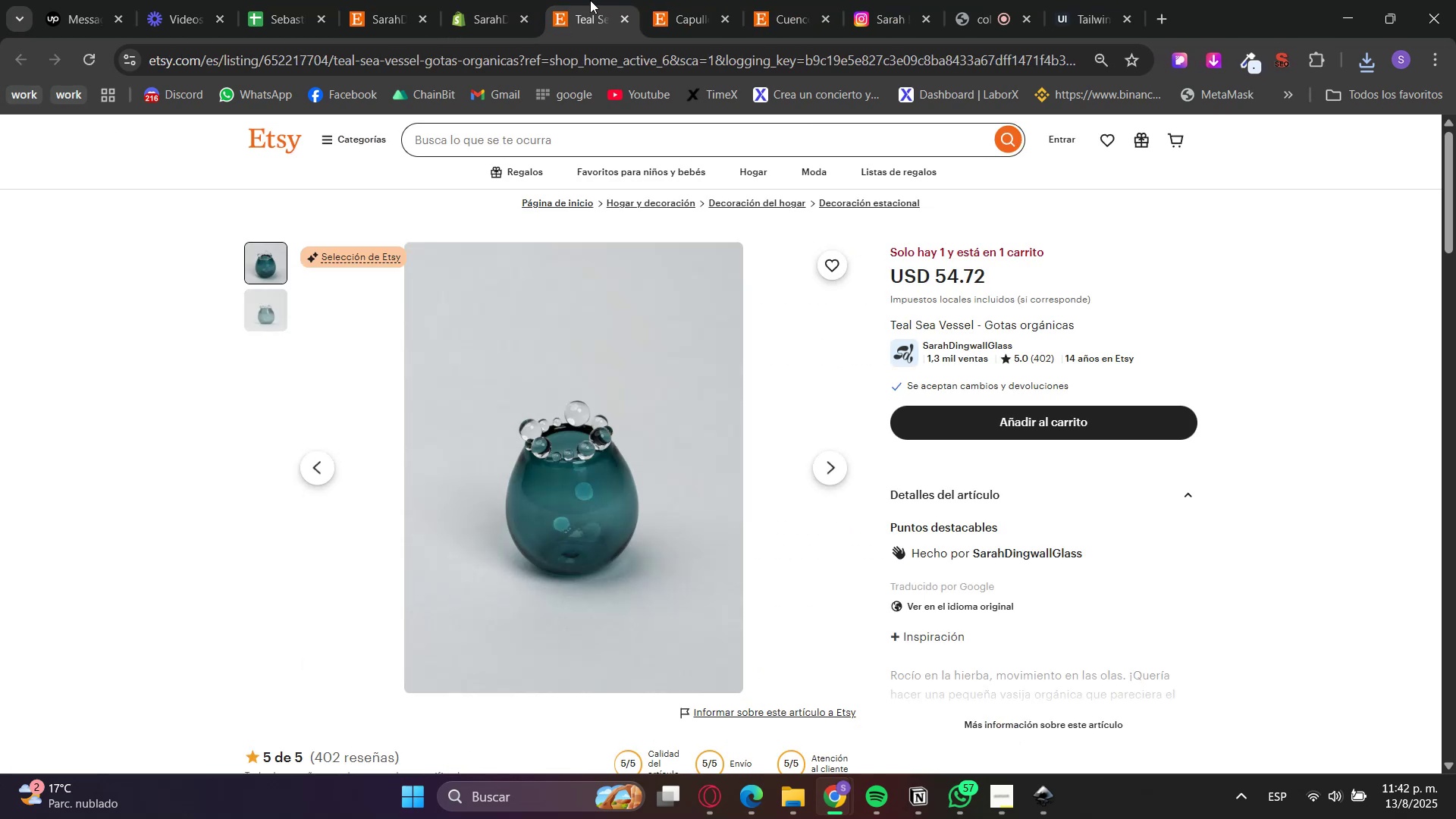 
left_click([590, 0])
 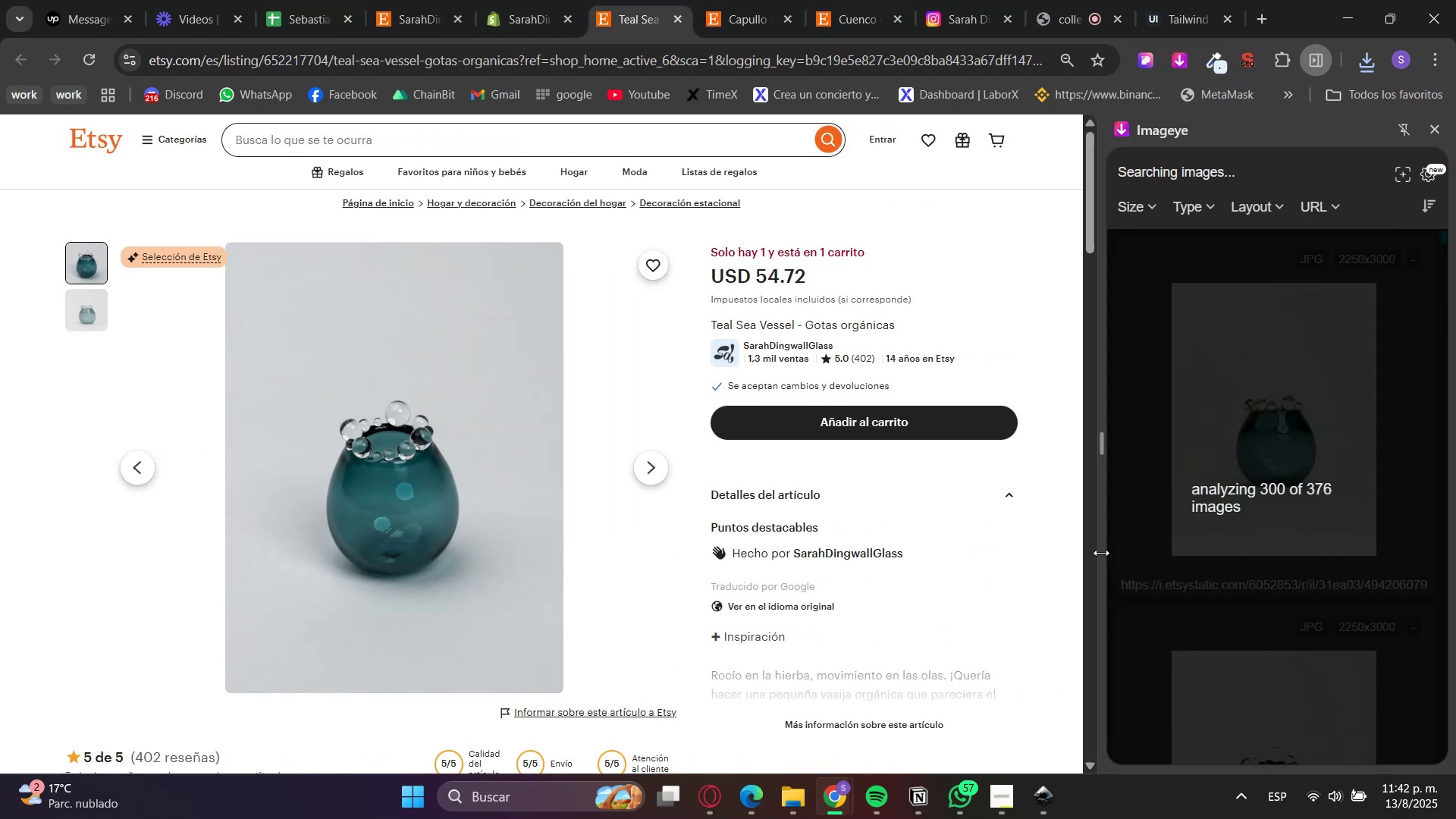 
wait(7.11)
 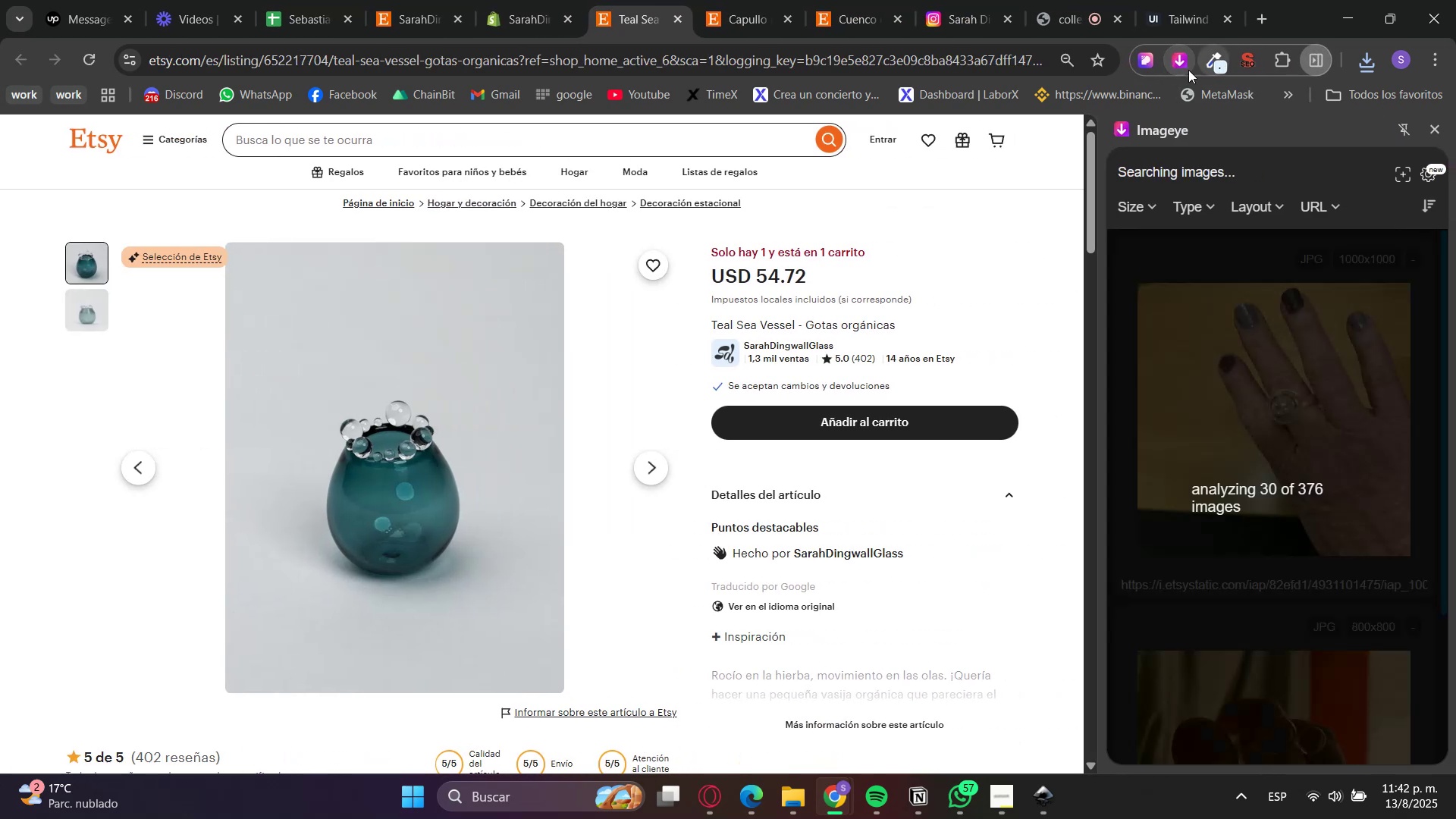 
left_click([1232, 483])
 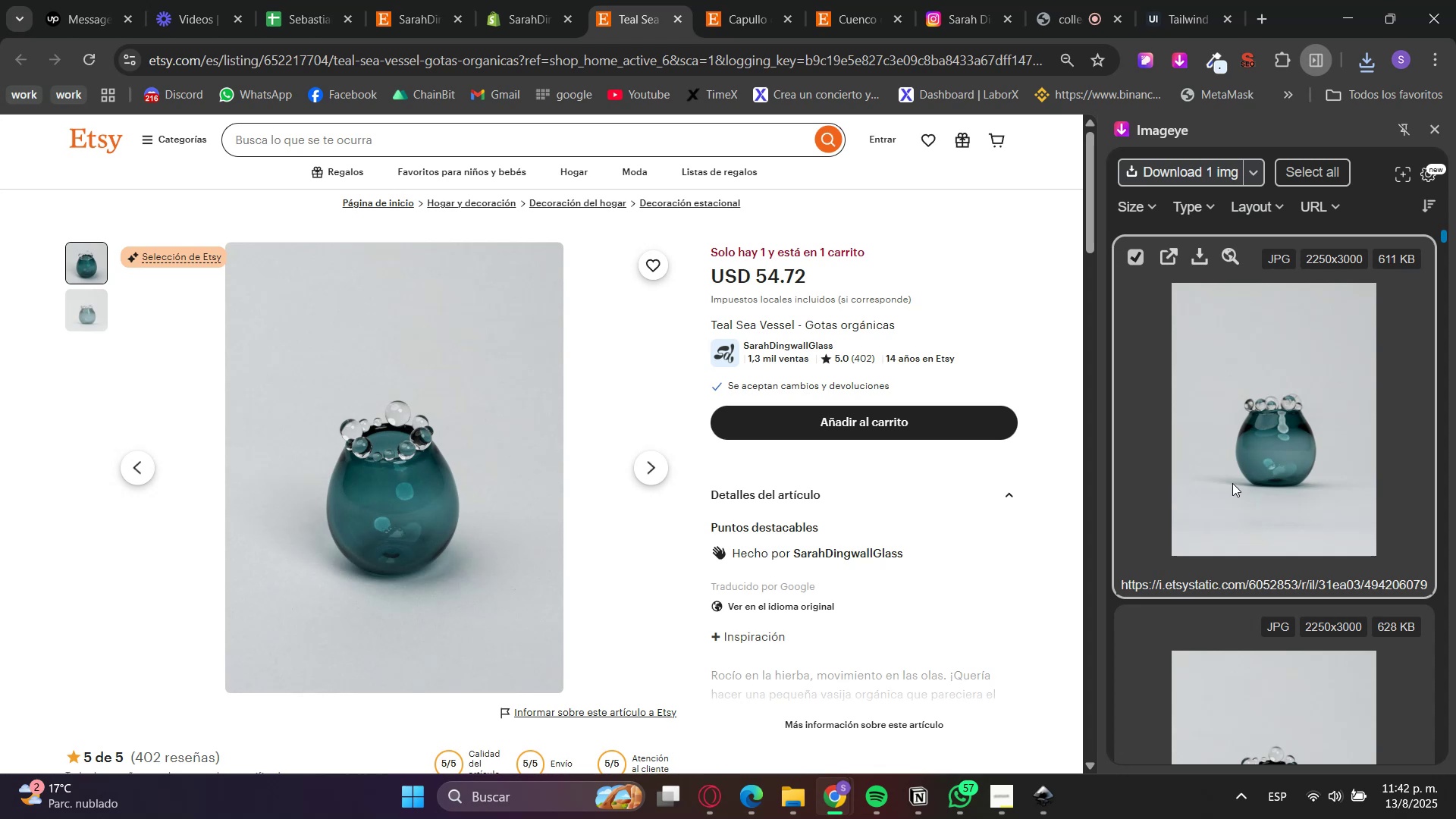 
scroll: coordinate [1232, 483], scroll_direction: down, amount: 3.0
 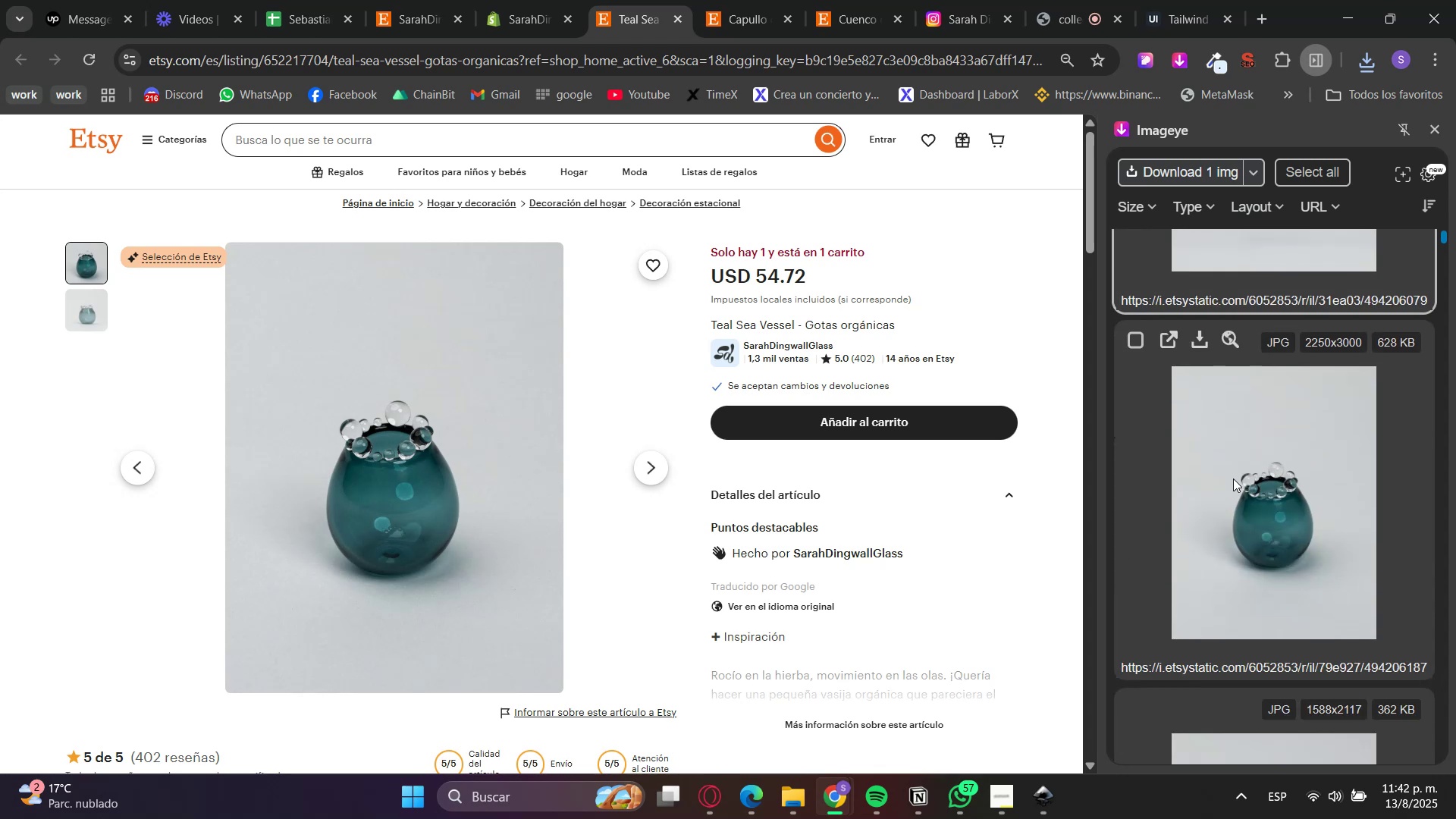 
left_click([1233, 474])
 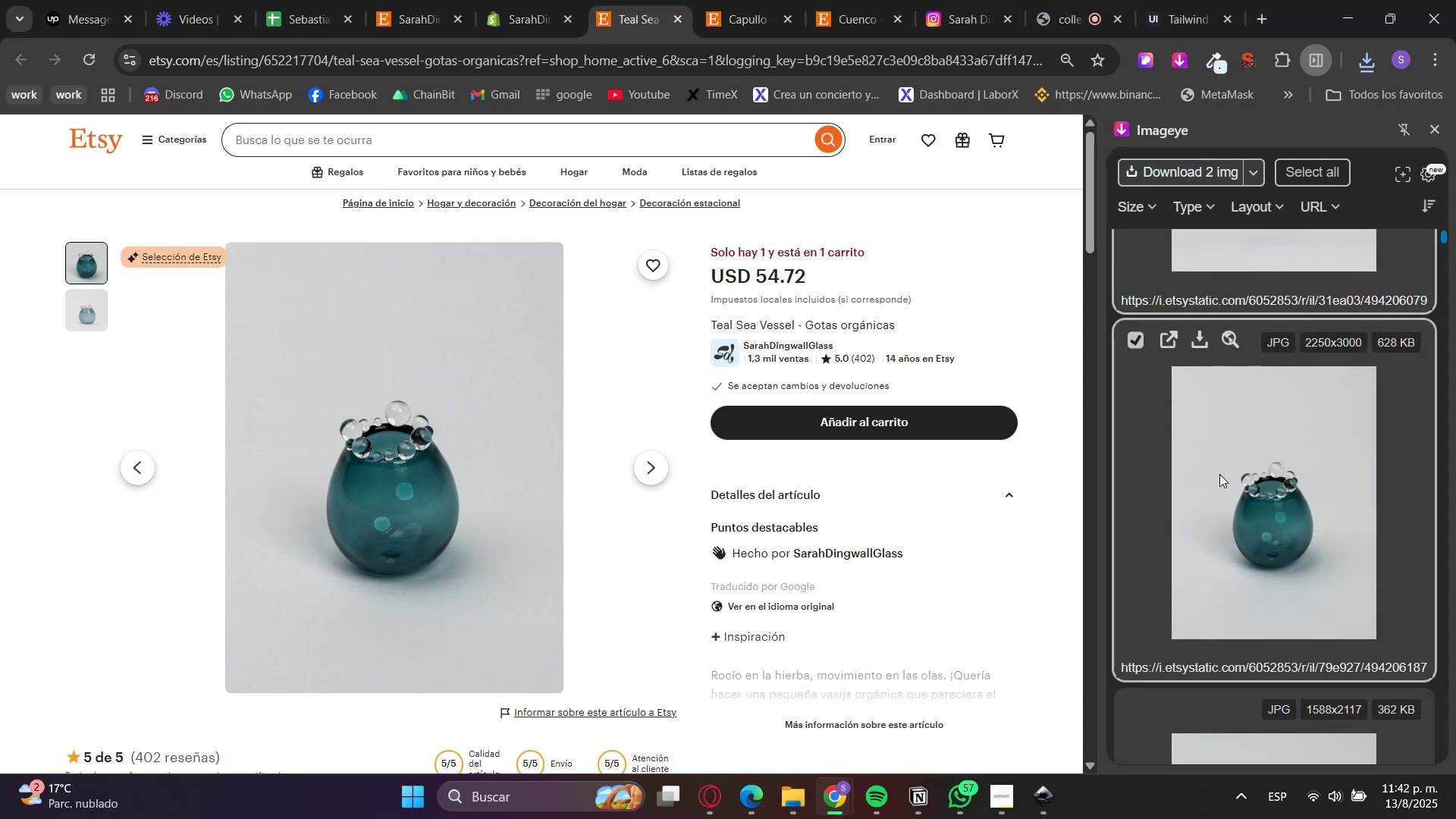 
scroll: coordinate [1252, 449], scroll_direction: down, amount: 4.0
 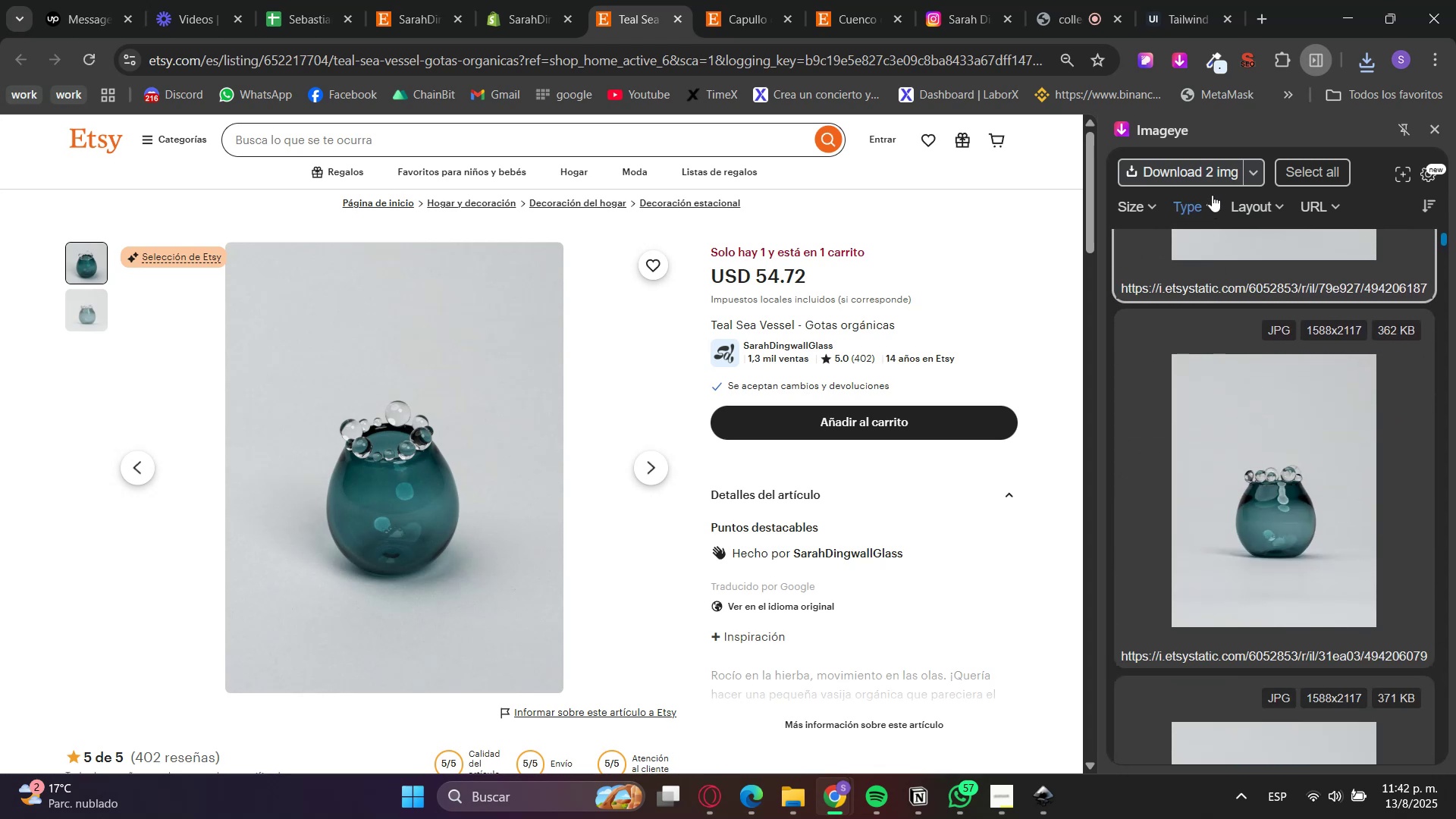 
left_click([1206, 170])
 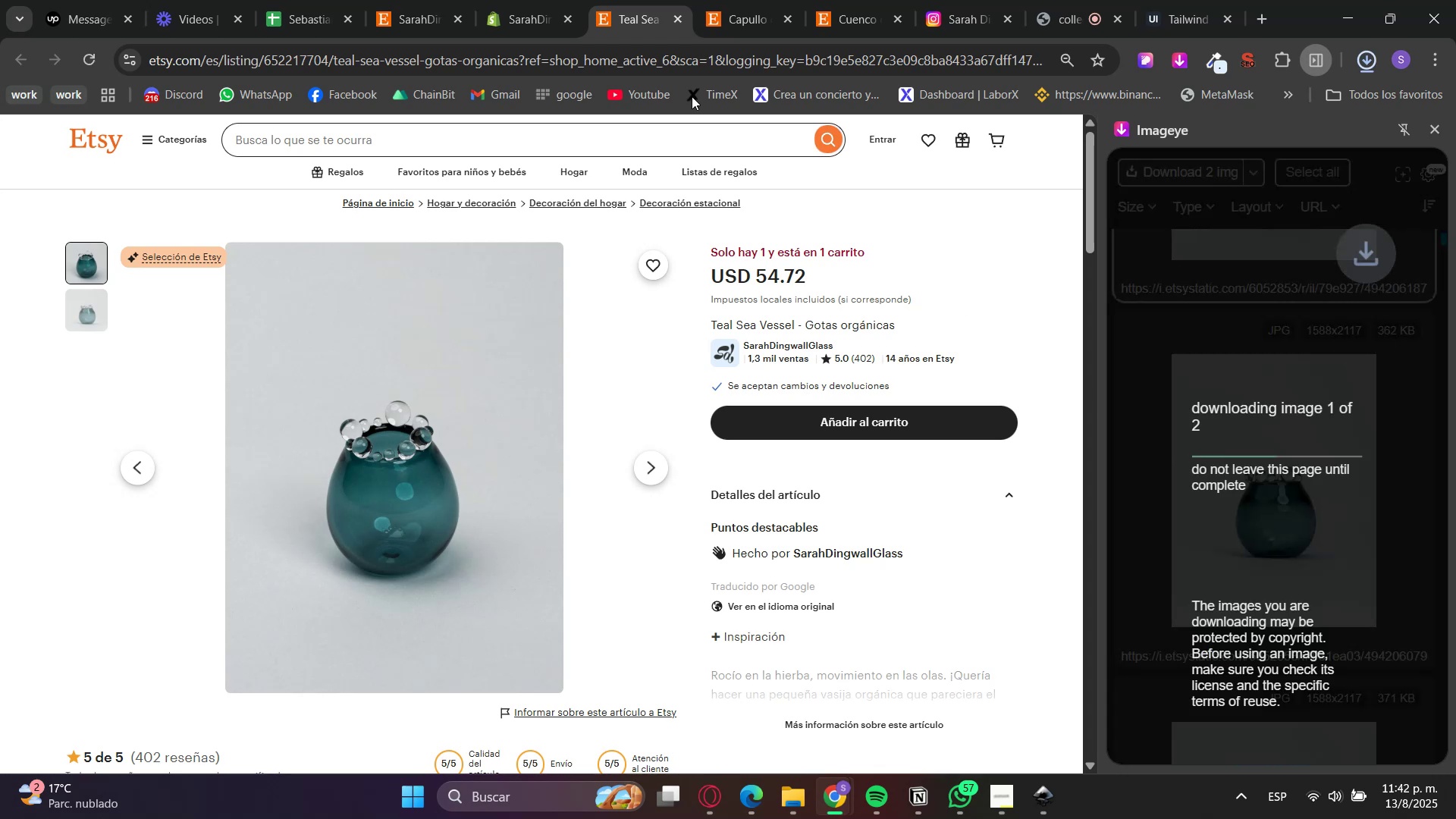 
left_click([544, 0])
 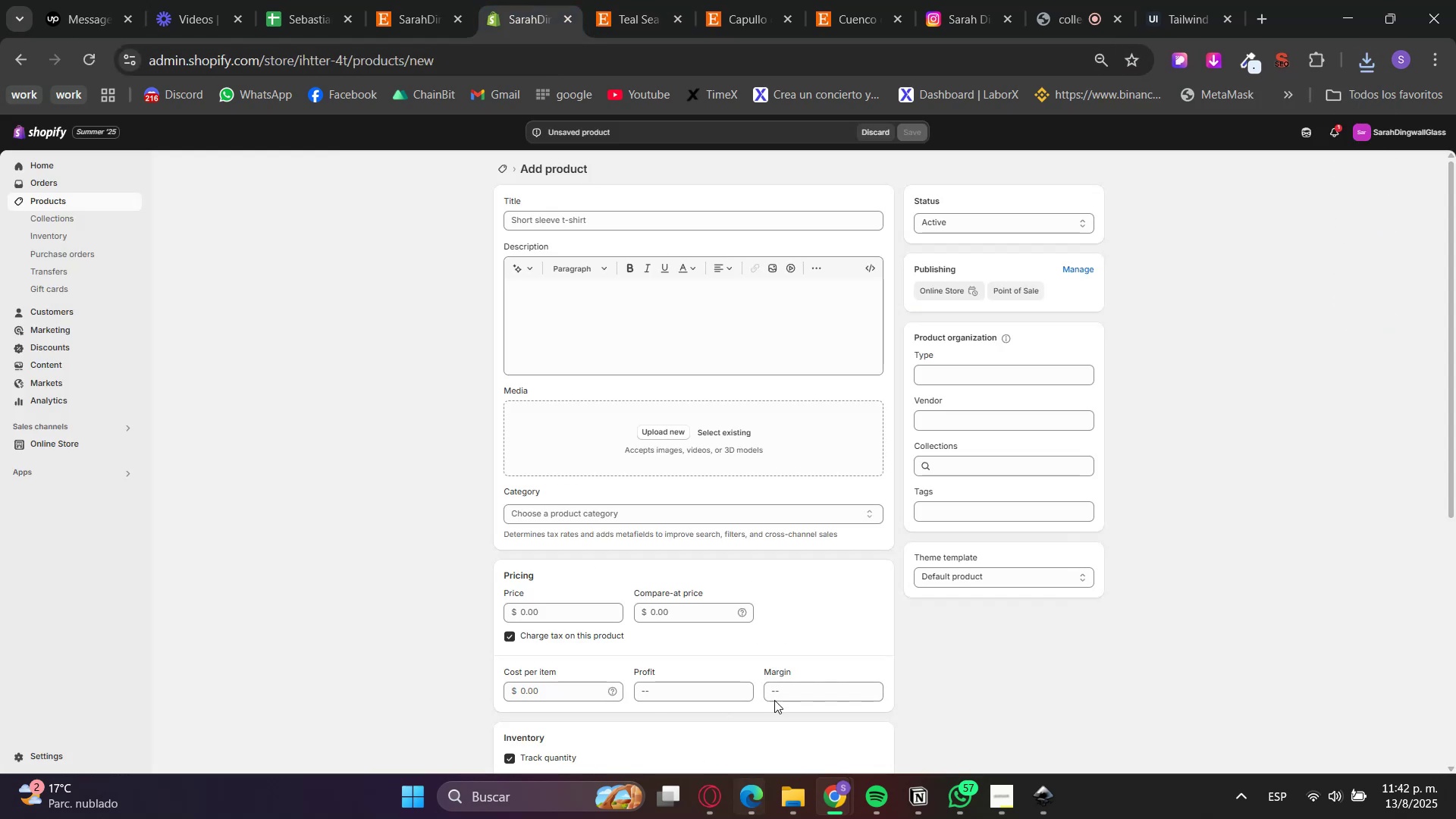 
left_click([591, 210])
 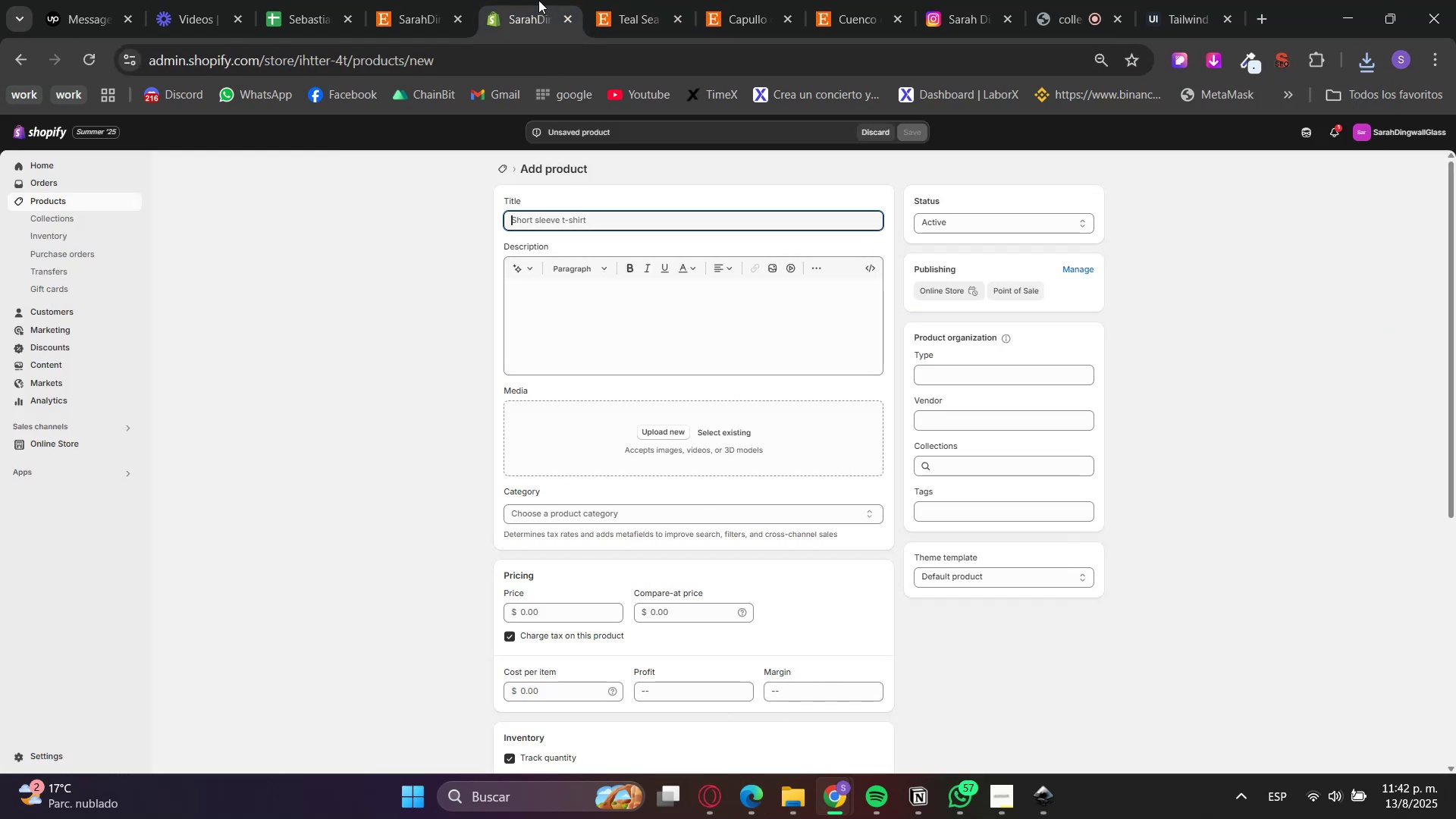 
left_click([682, 0])
 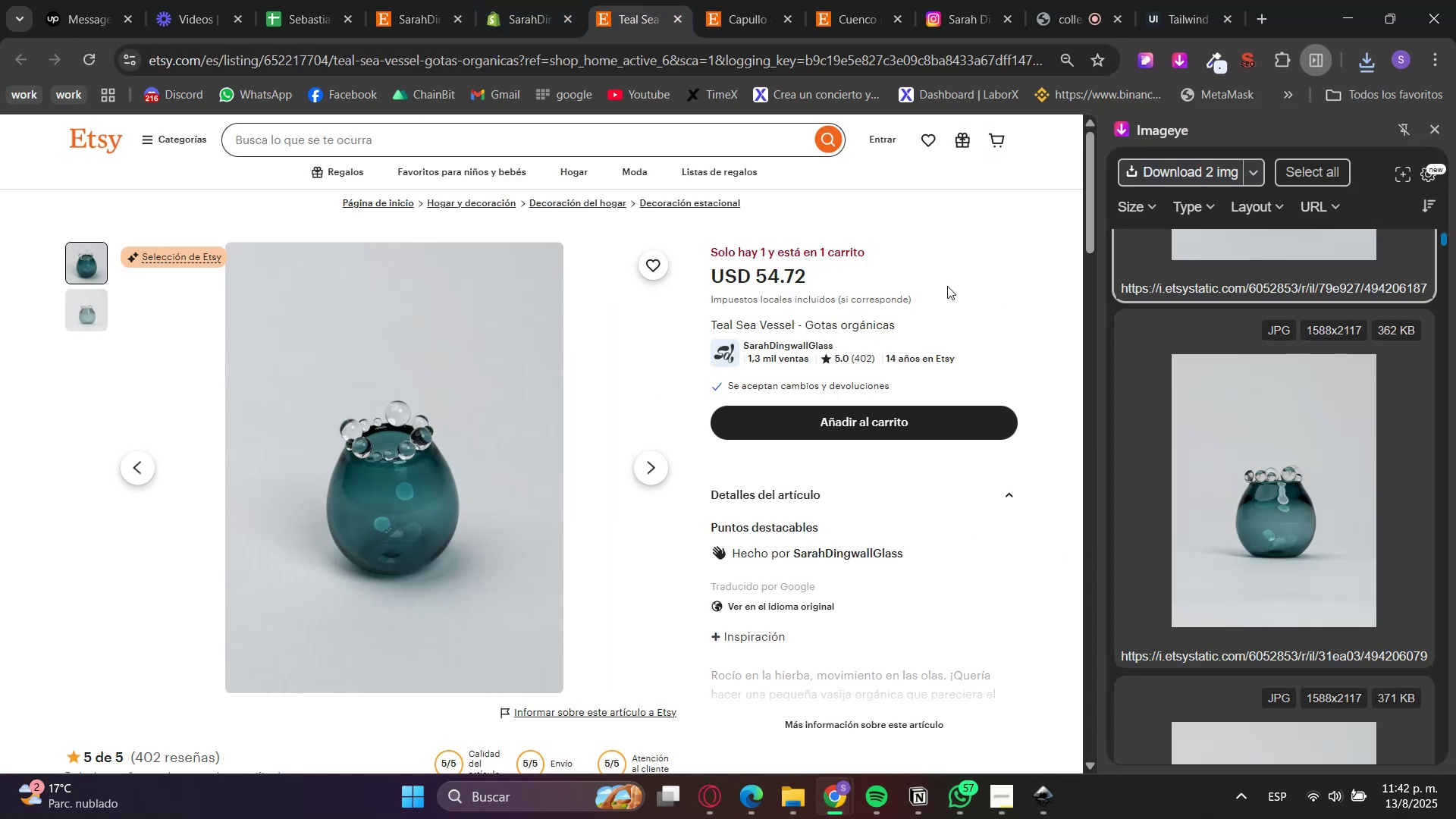 
double_click([867, 322])
 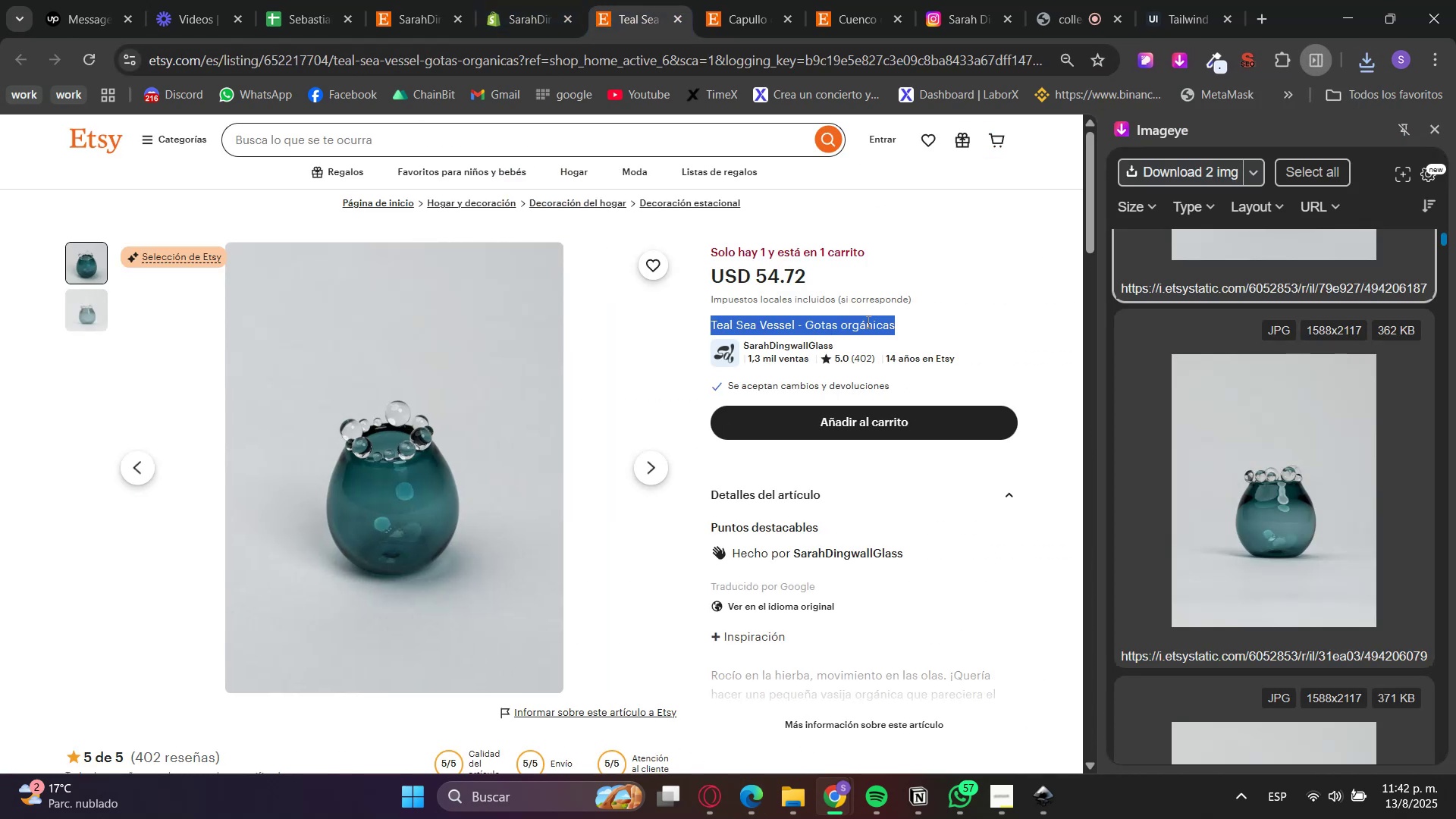 
triple_click([867, 322])
 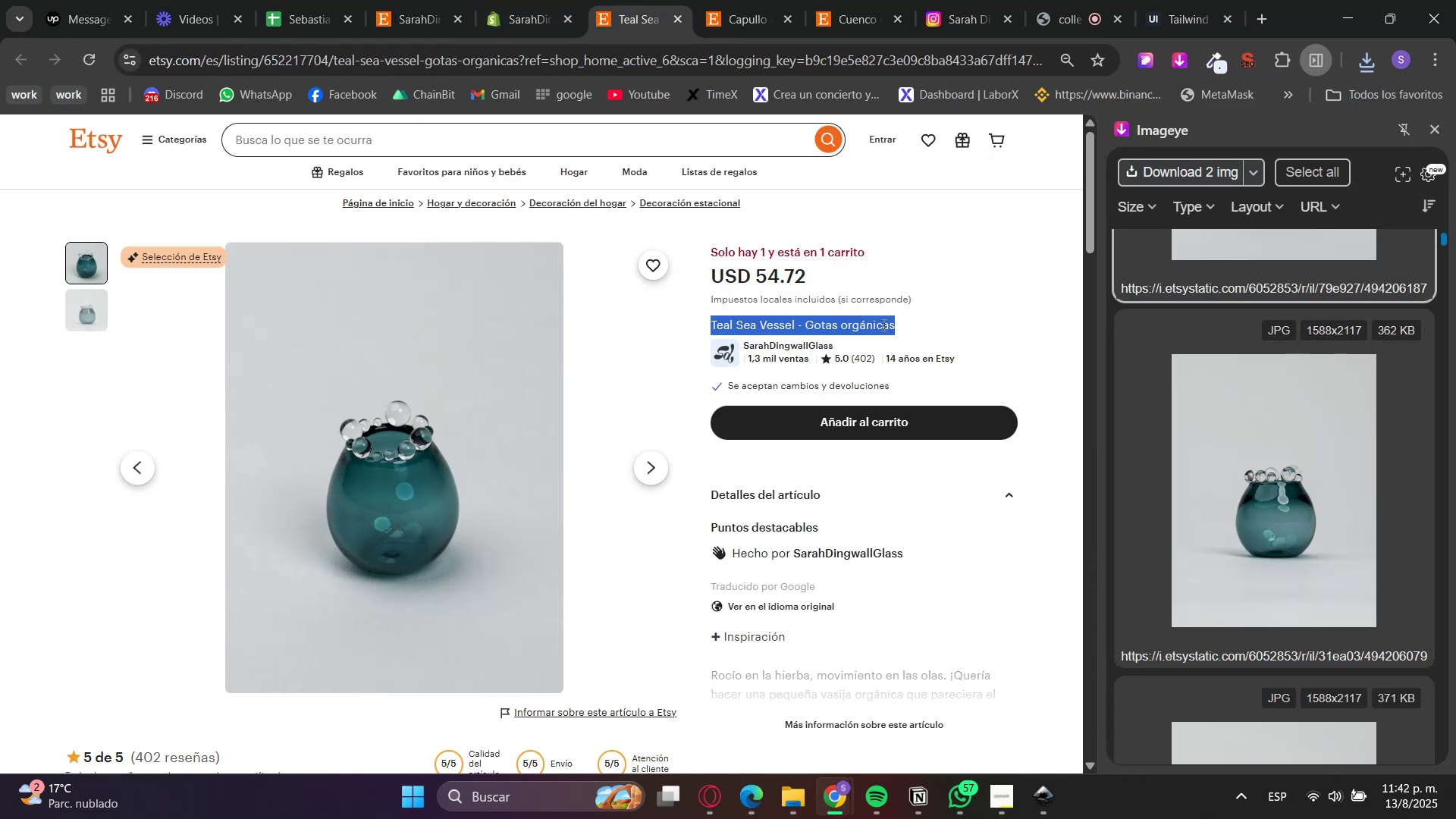 
triple_click([996, 312])
 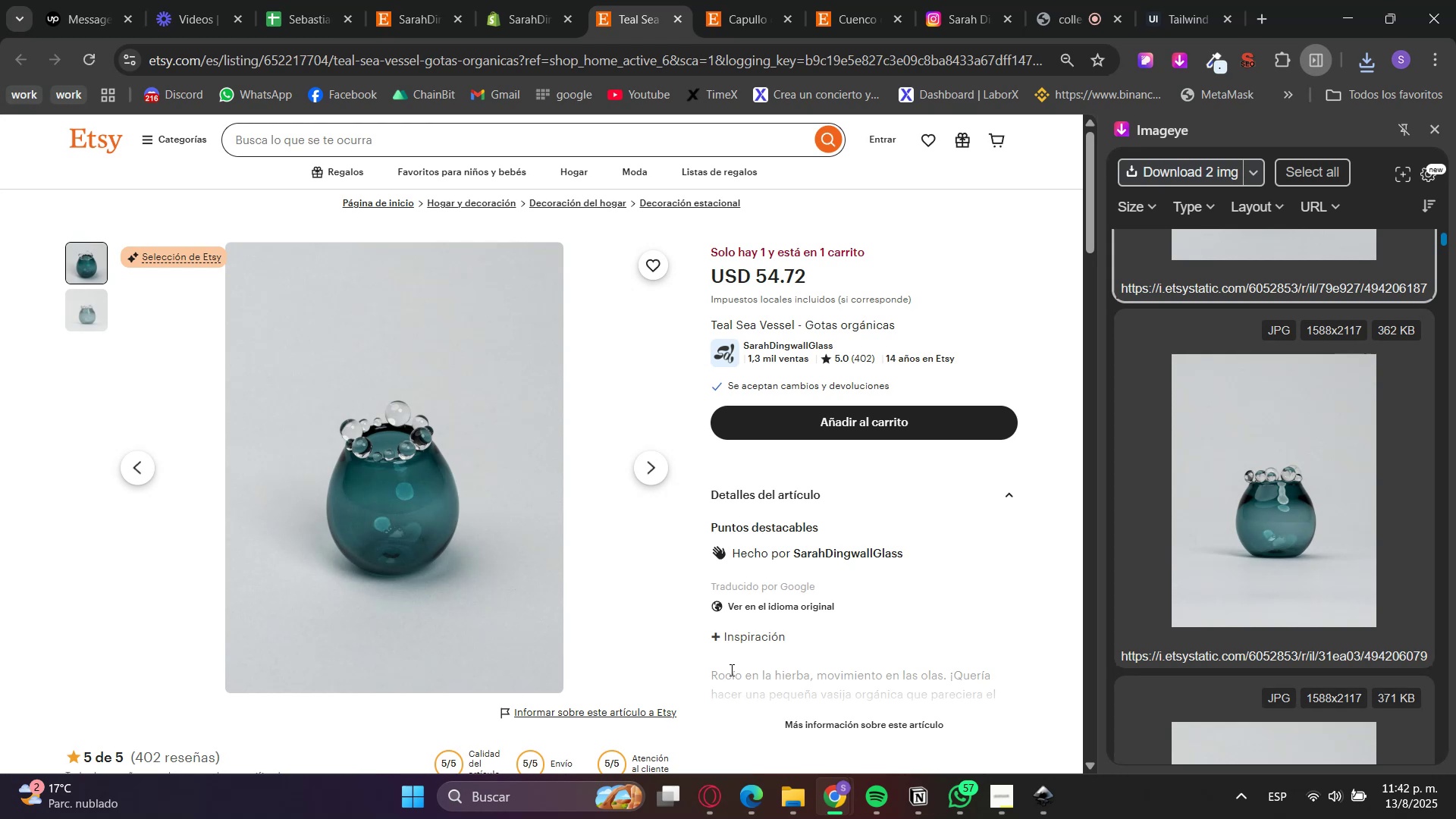 
left_click([786, 613])
 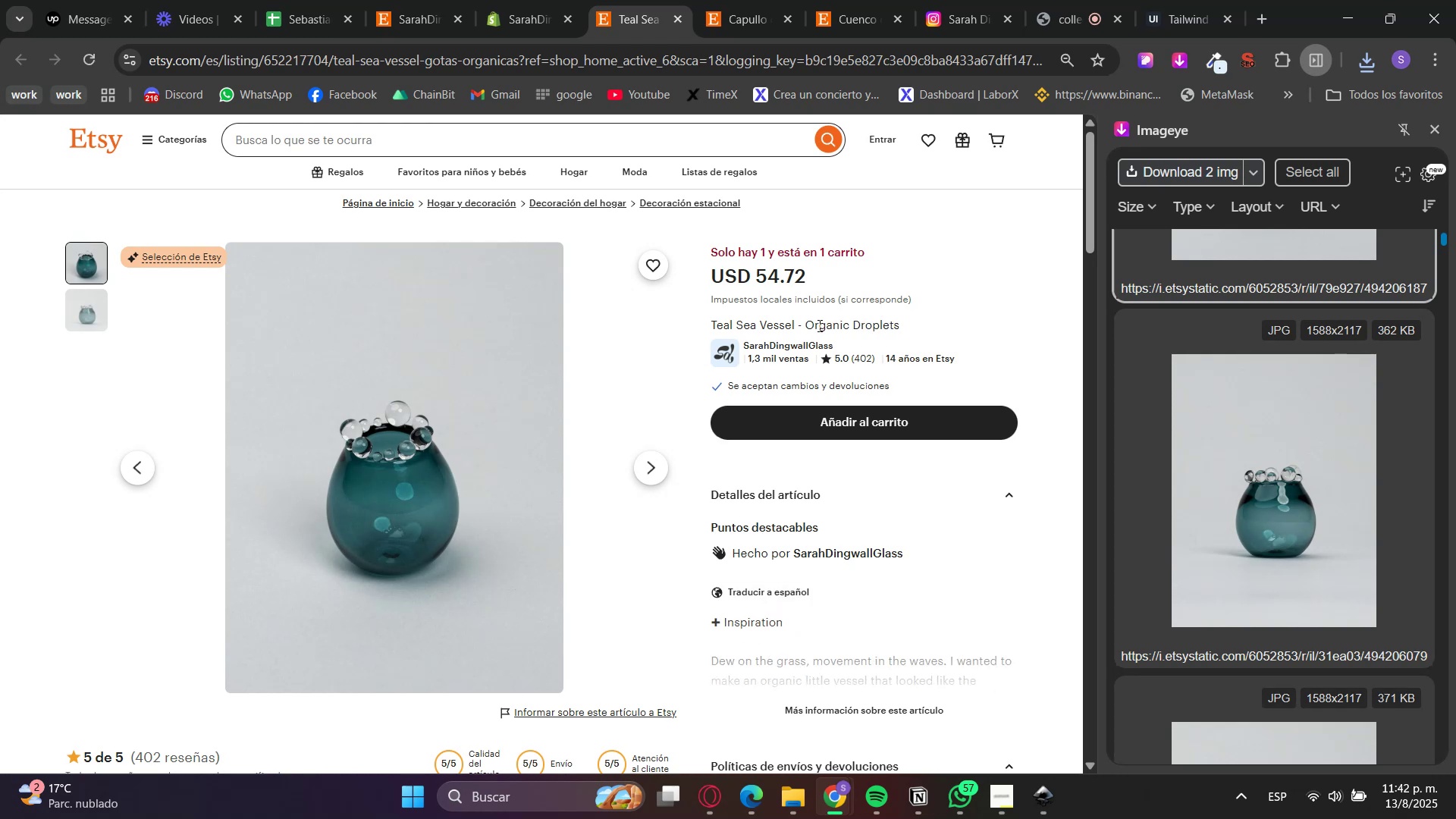 
double_click([818, 325])
 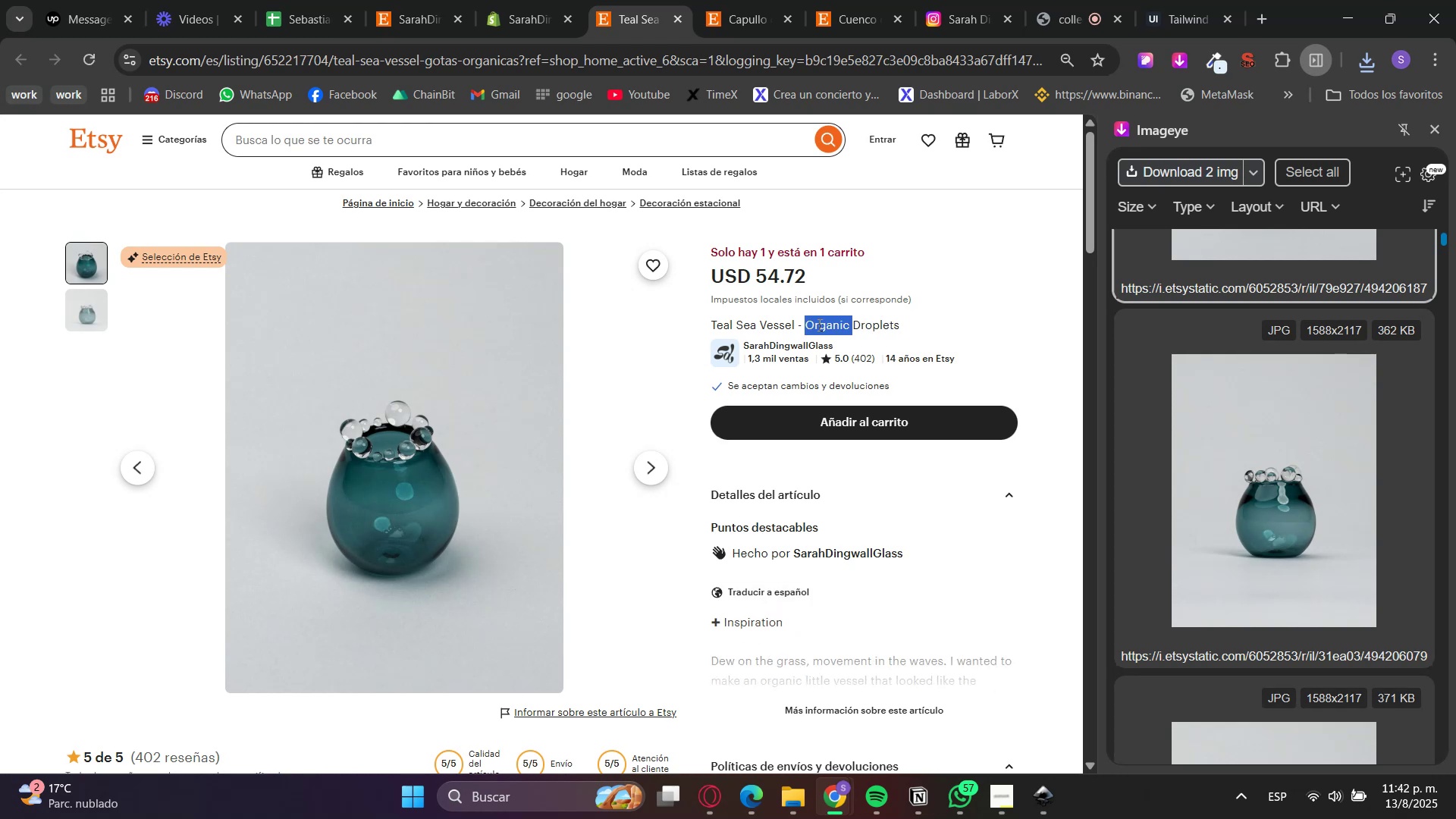 
triple_click([818, 325])
 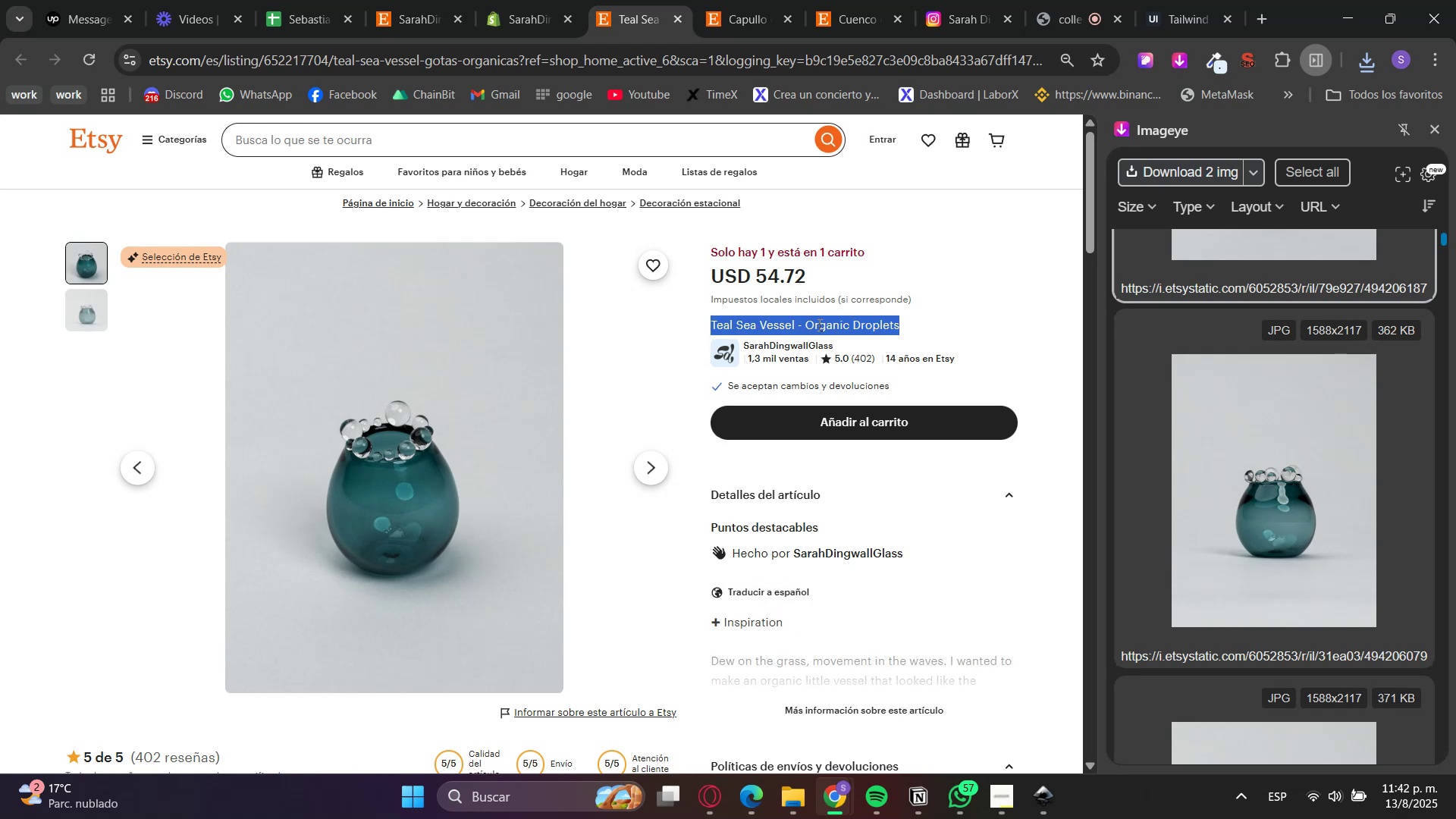 
key(Control+C)
 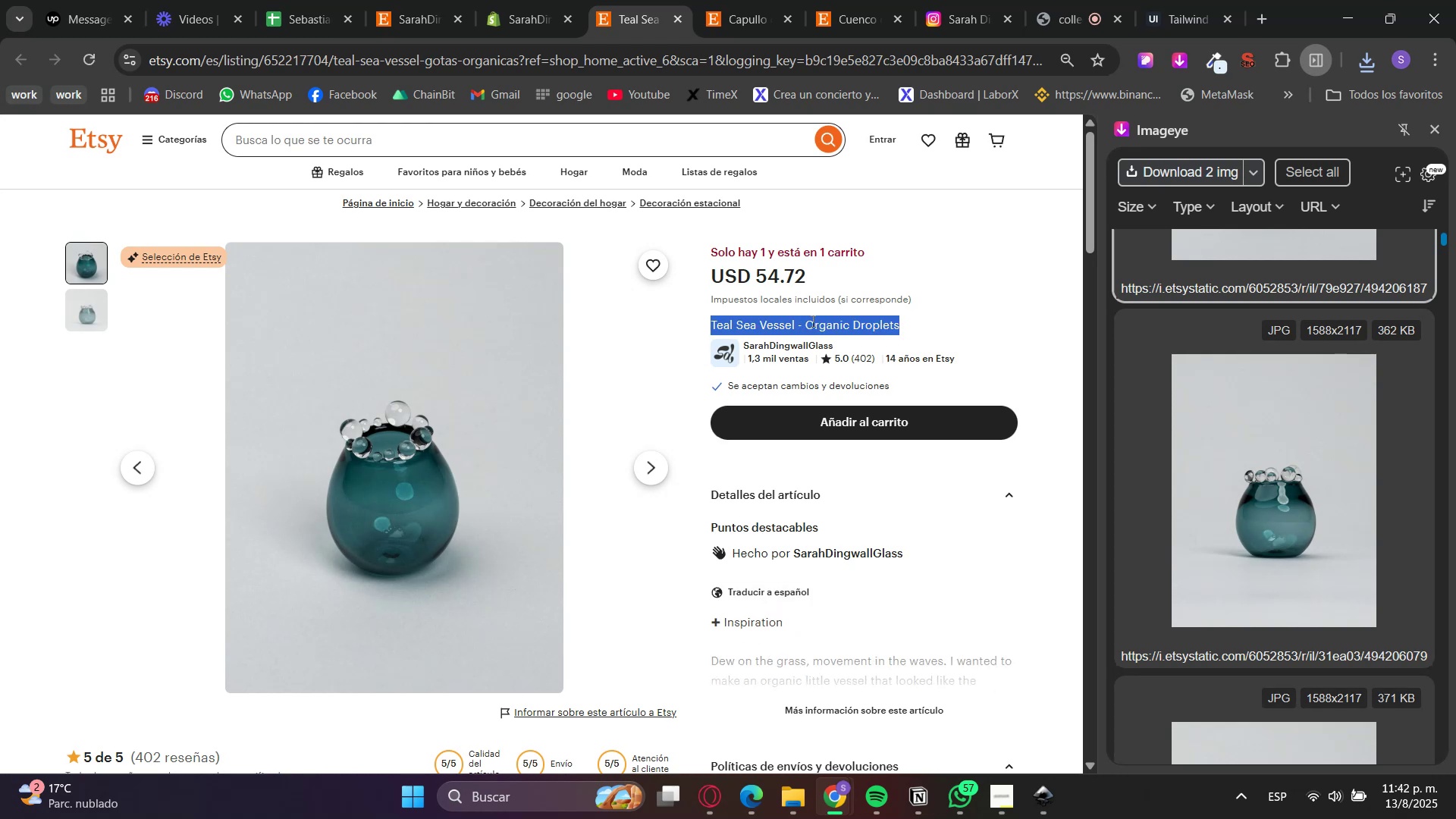 
key(Control+C)
 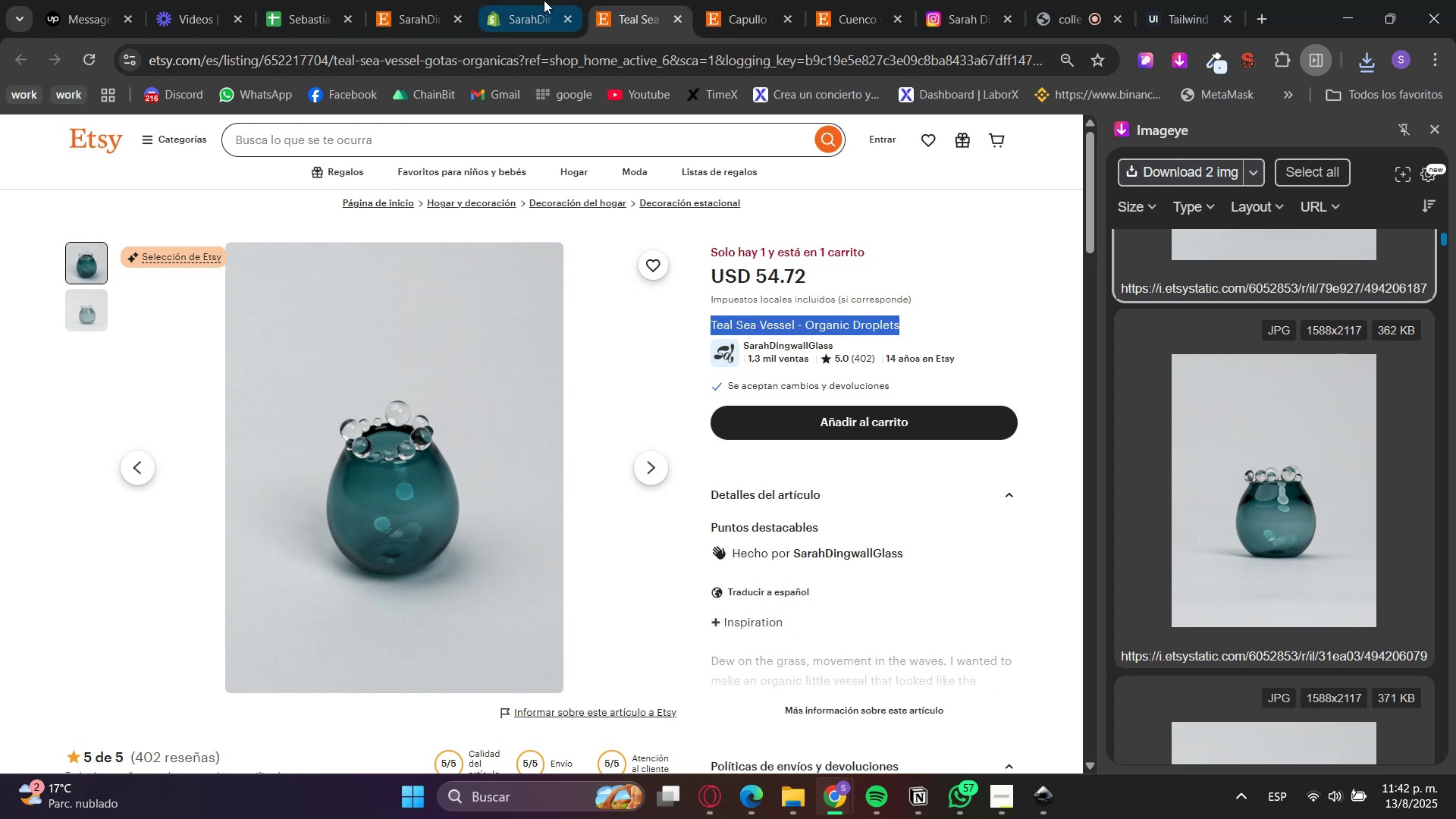 
left_click([552, 0])
 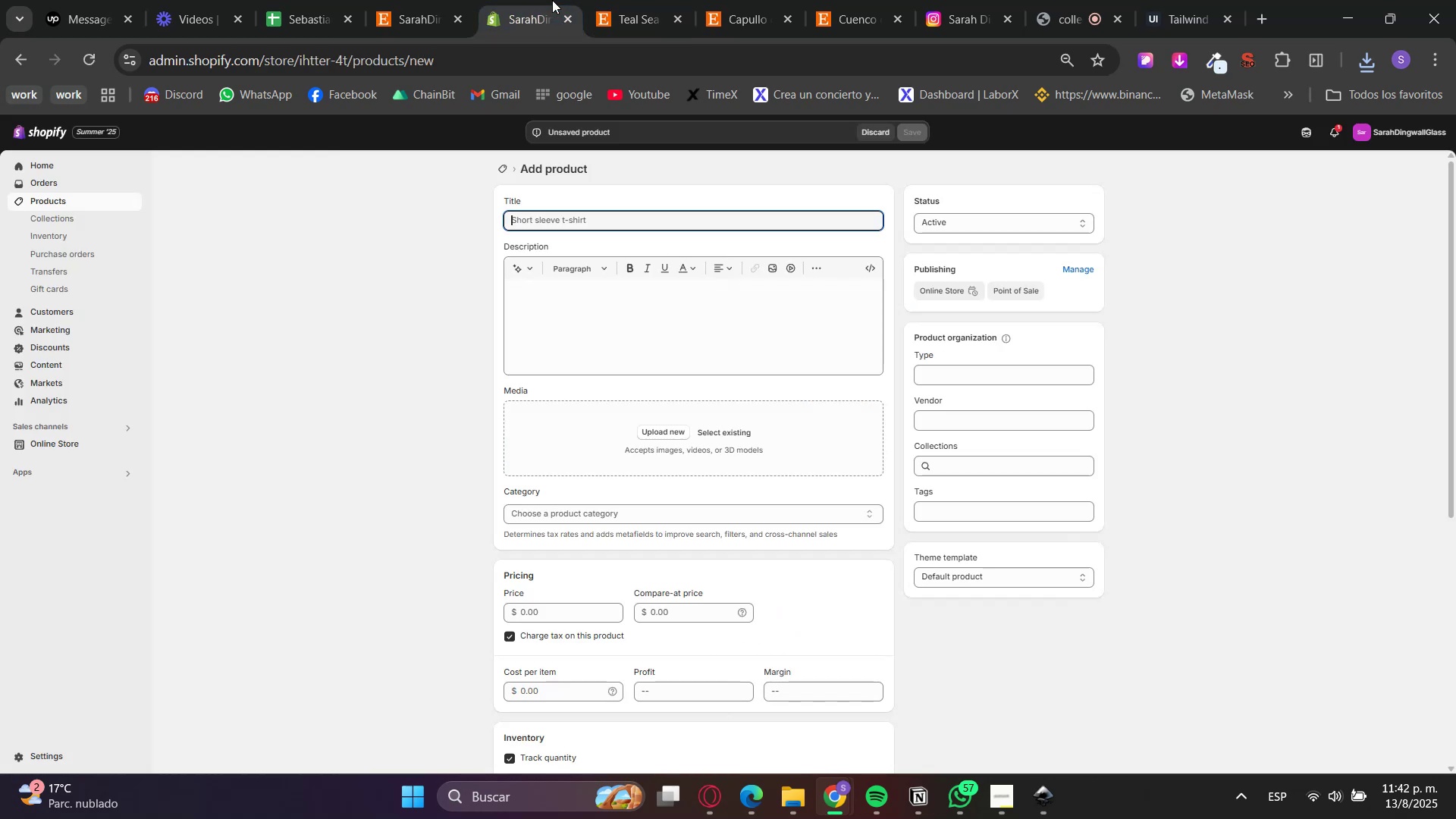 
key(Control+V)
 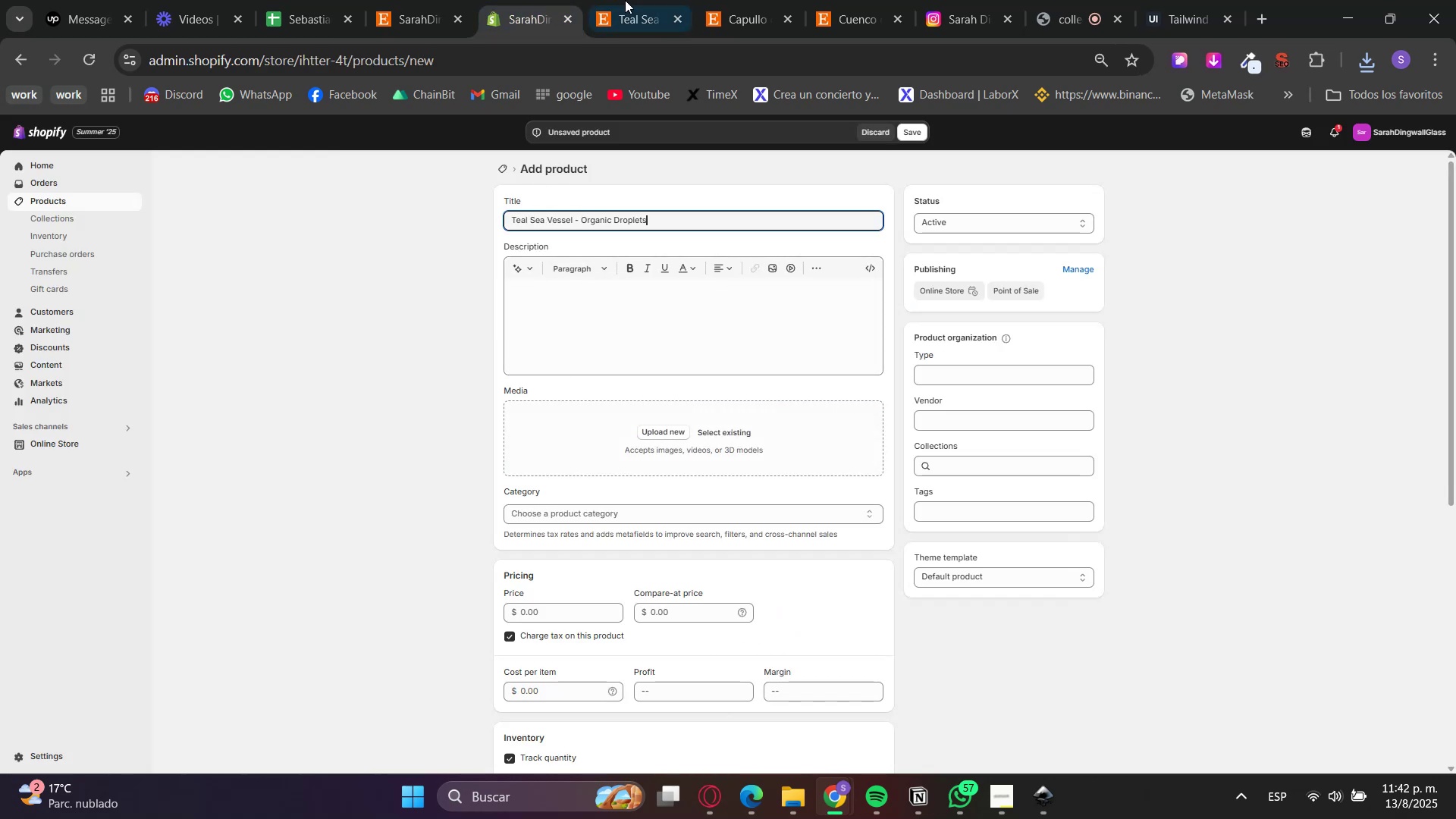 
scroll: coordinate [780, 430], scroll_direction: down, amount: 4.0
 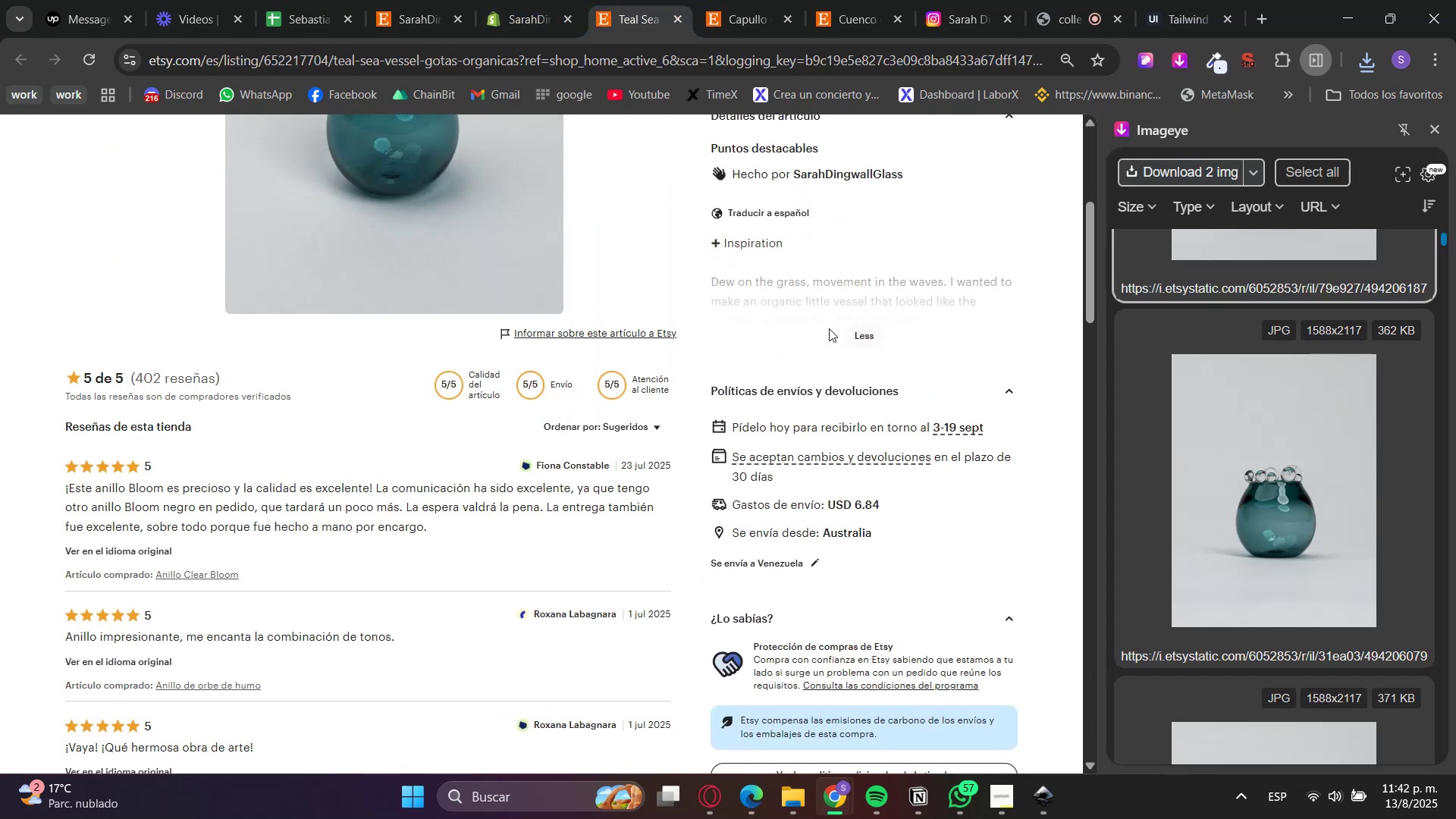 
double_click([786, 302])
 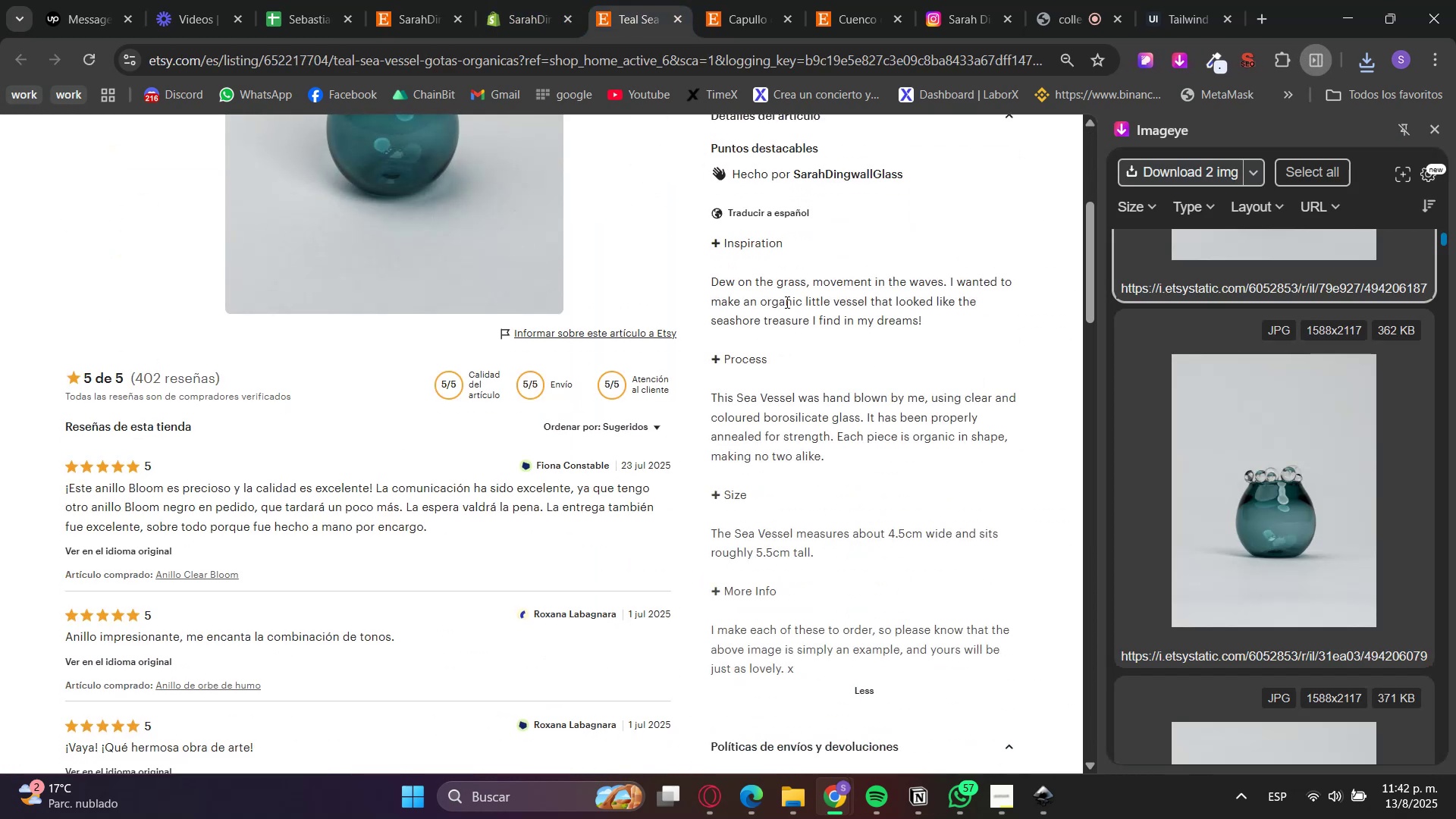 
triple_click([786, 302])
 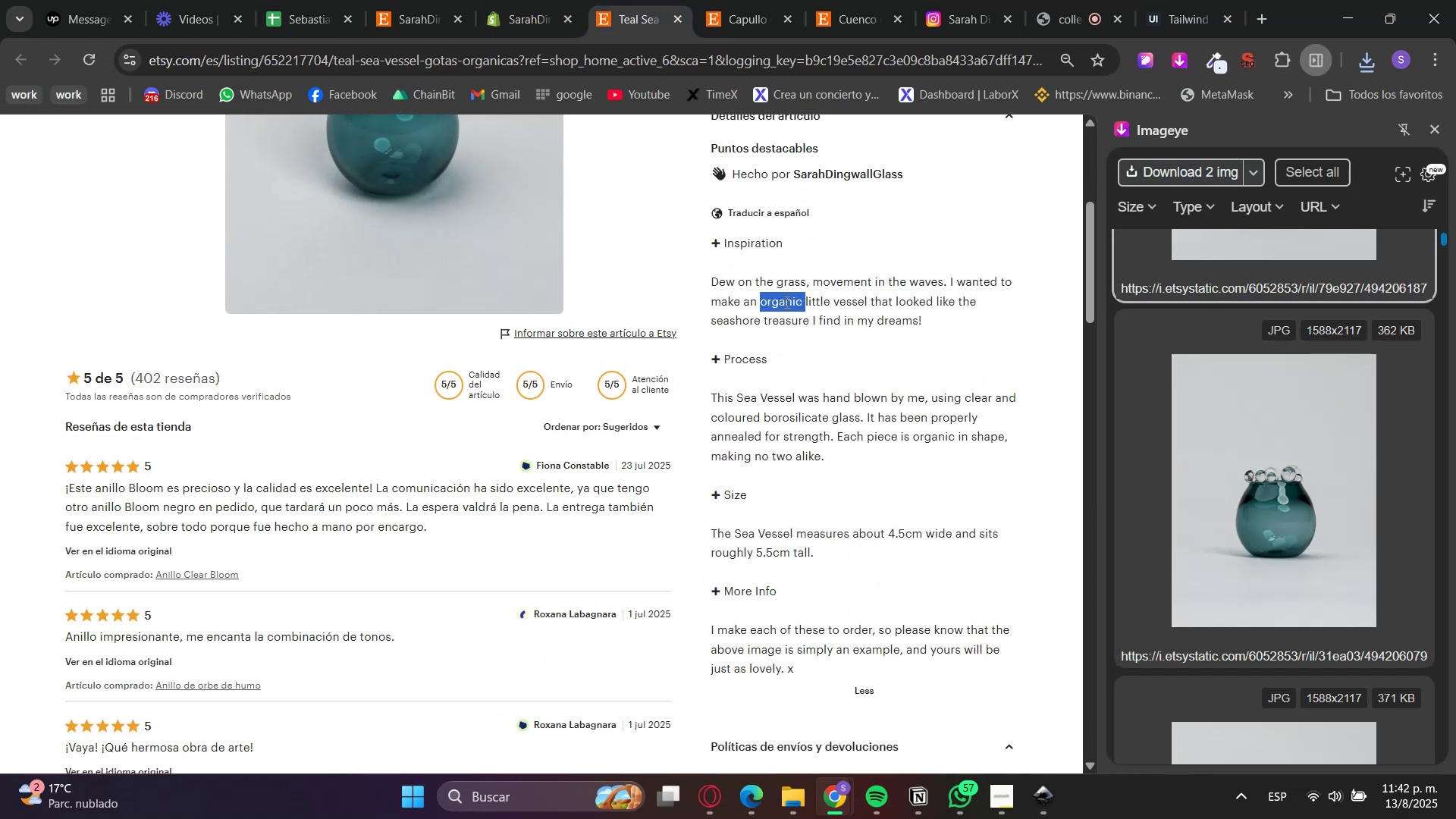 
left_click_drag(start_coordinate=[786, 302], to_coordinate=[733, 638])
 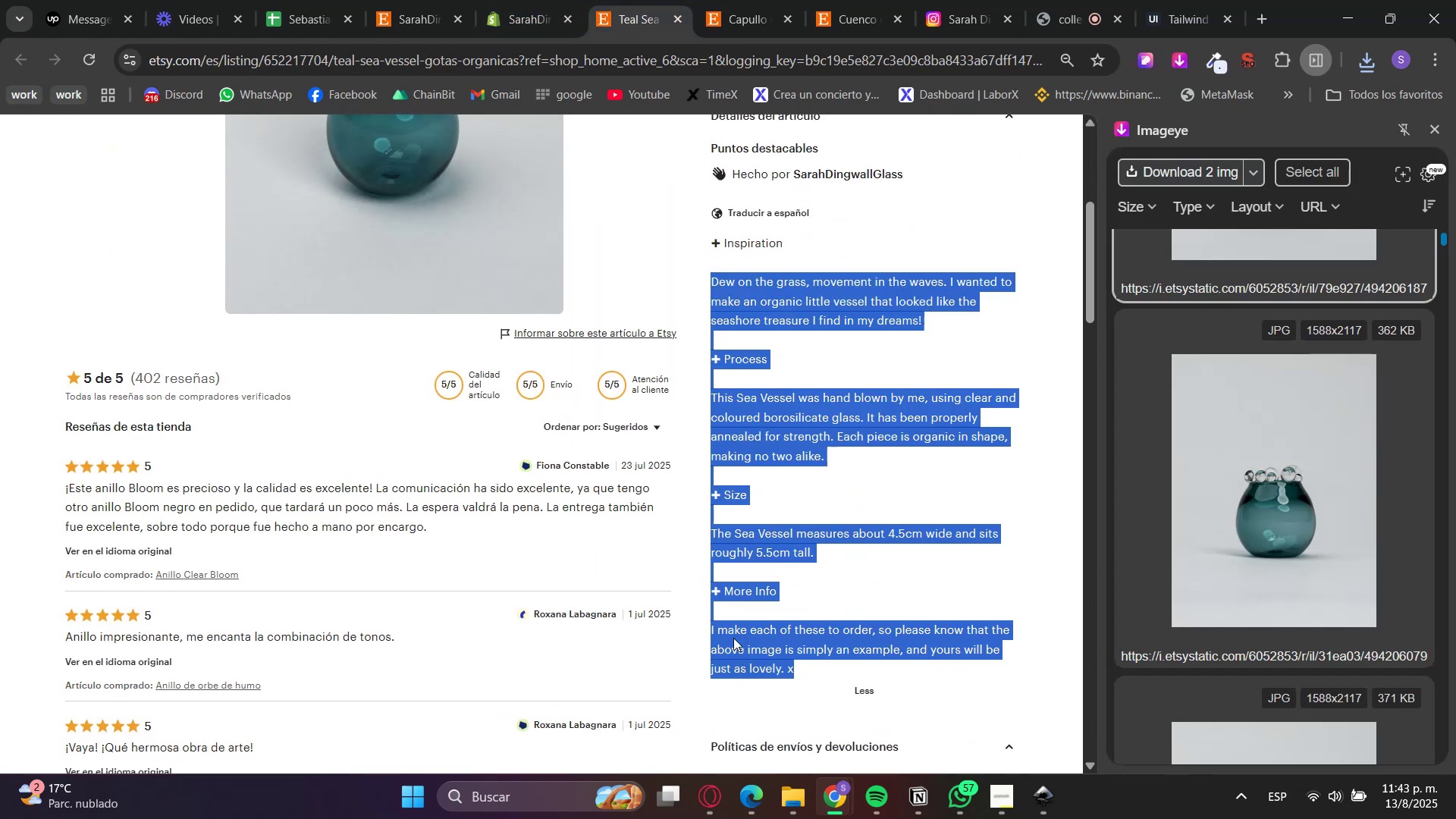 
key(Control+C)
 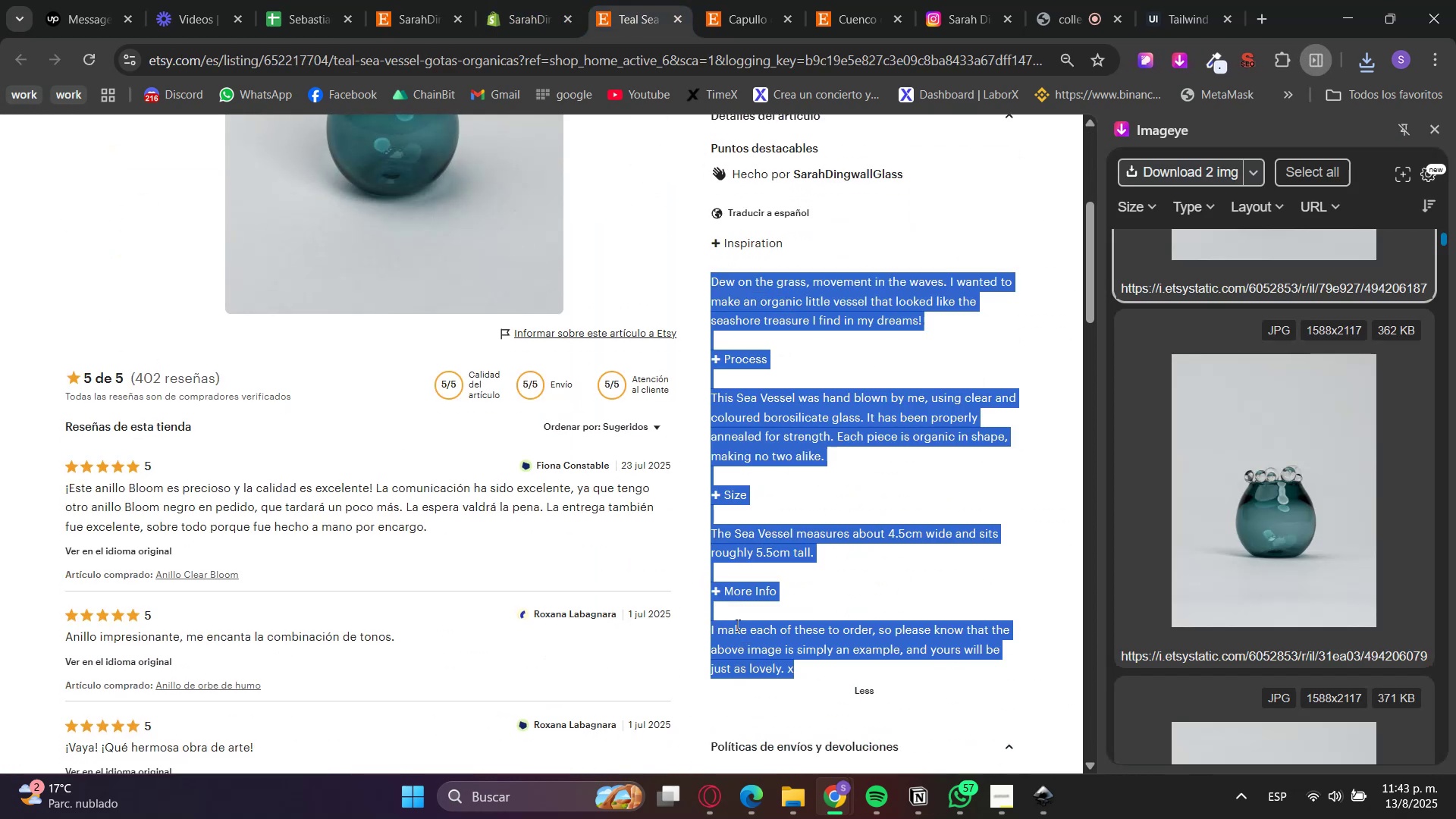 
key(Control+C)
 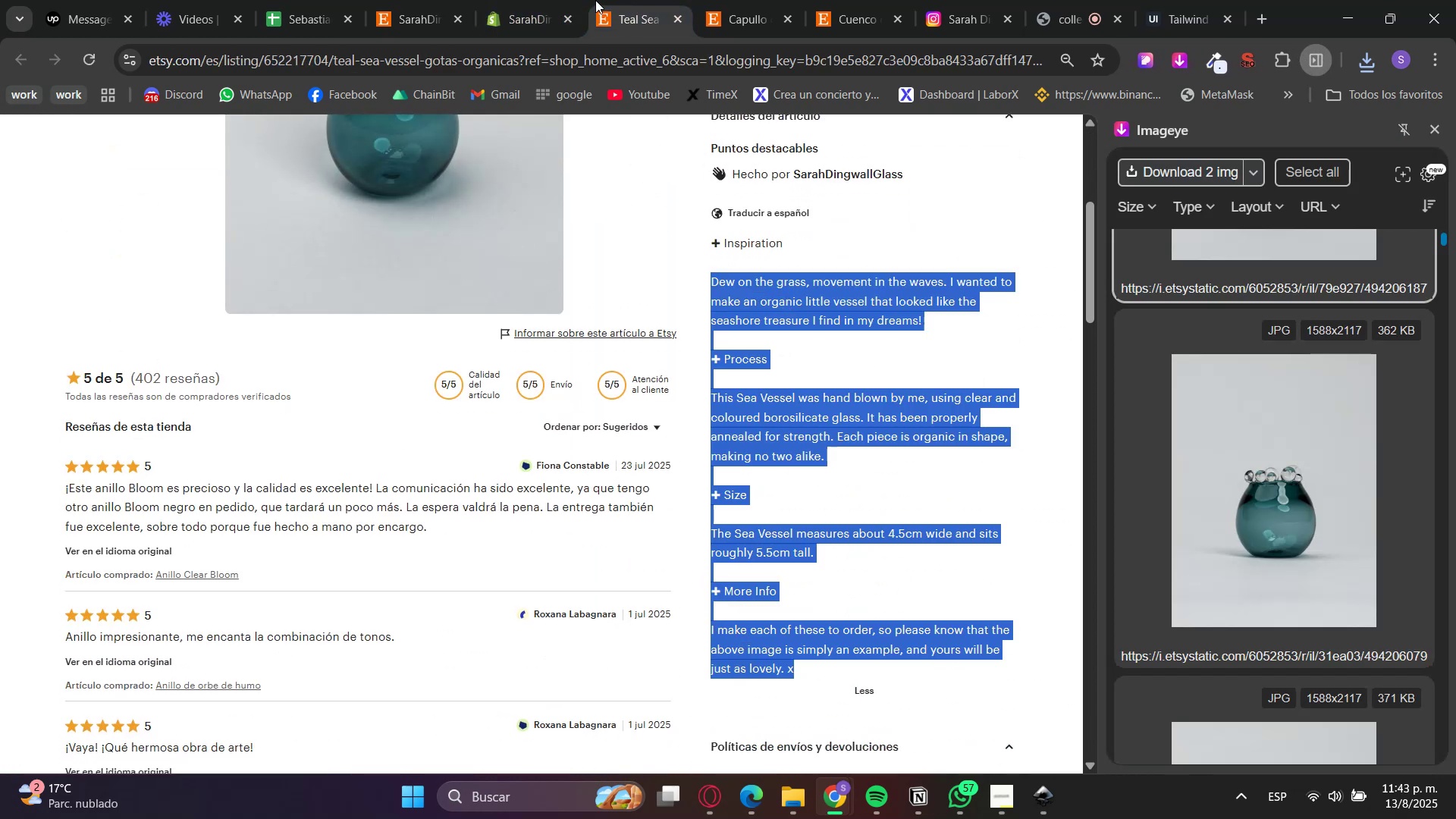 
left_click([561, 0])
 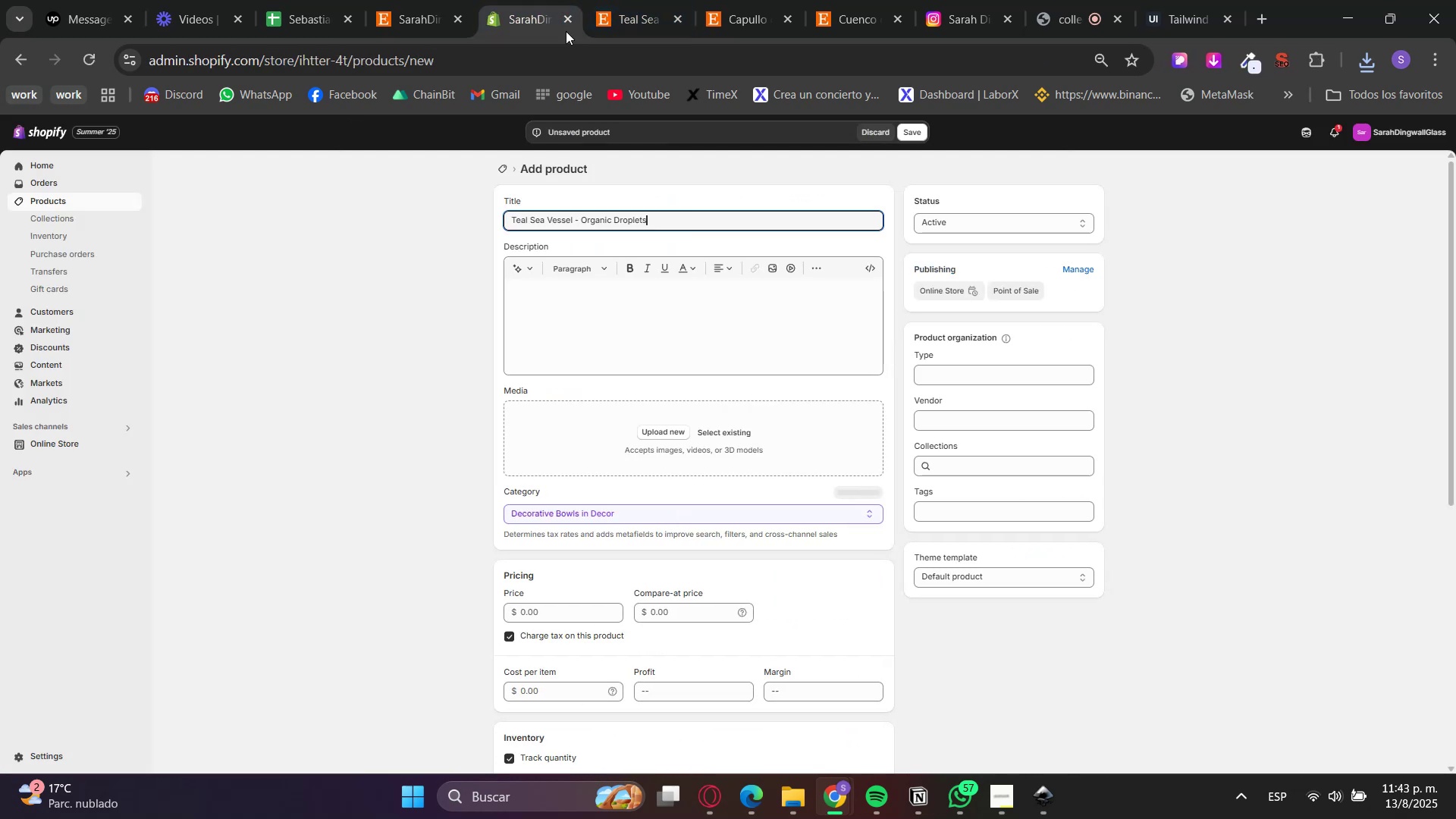 
left_click([611, 338])
 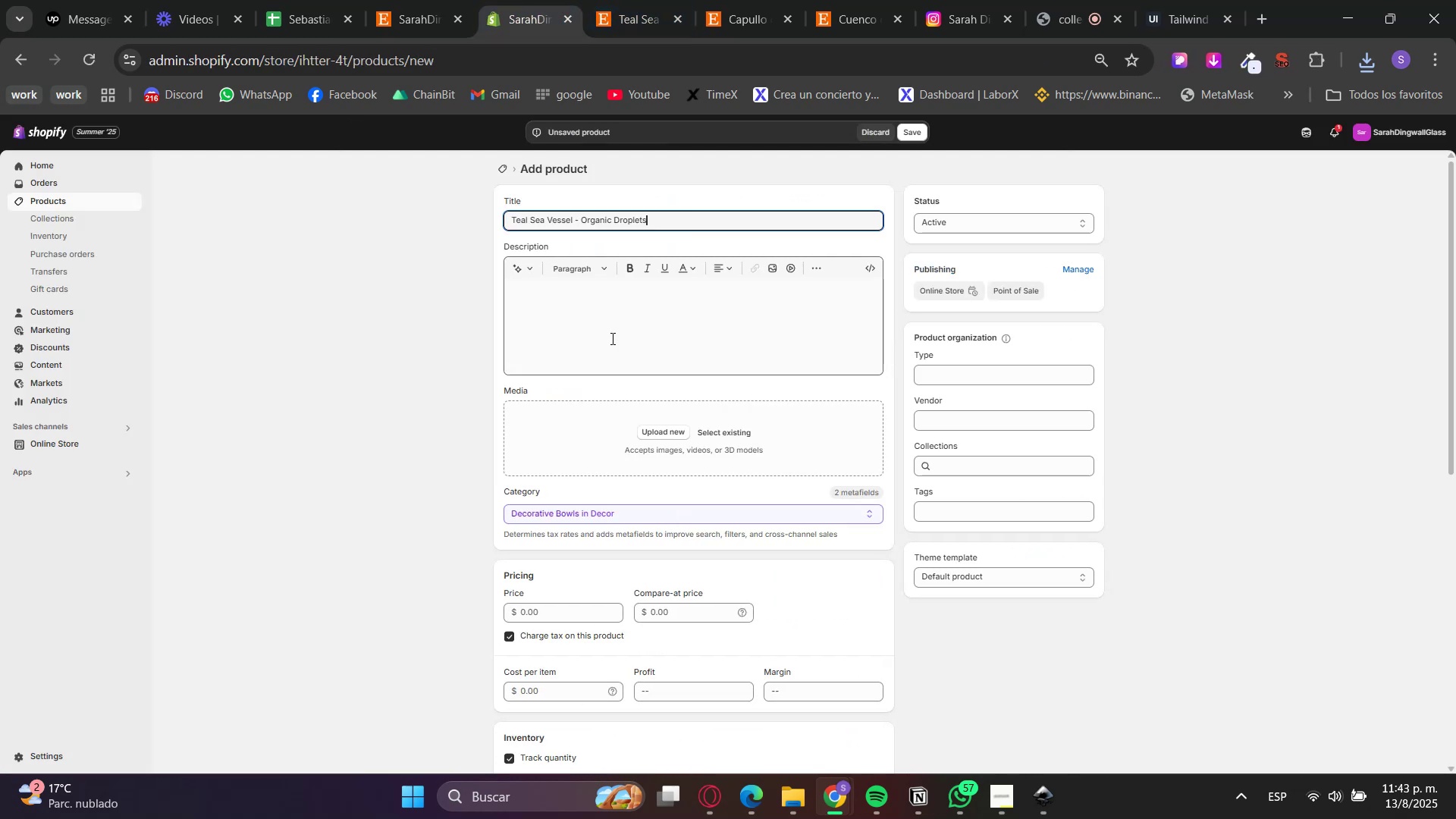 
key(Control+V)
 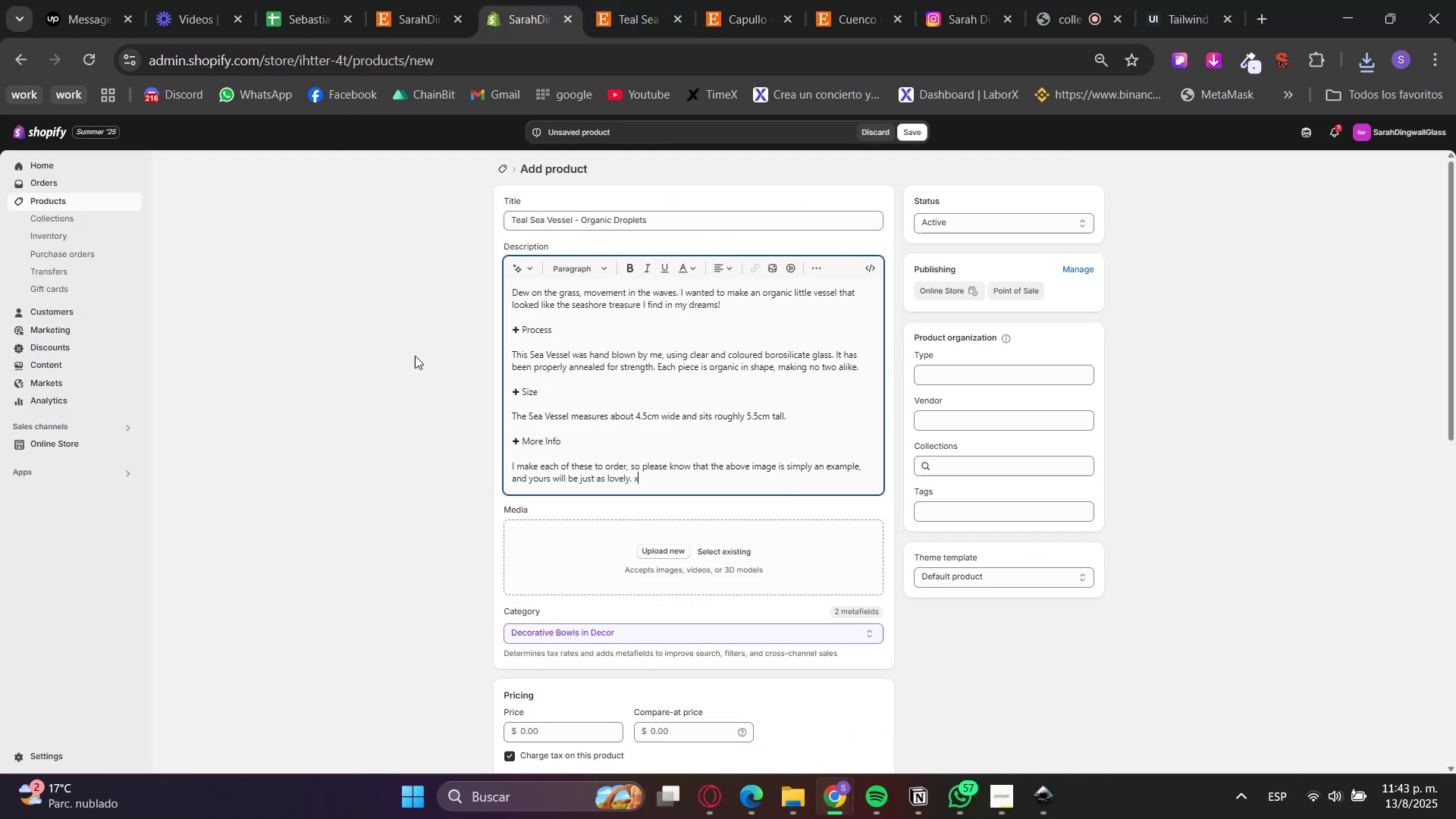 
double_click([410, 357])
 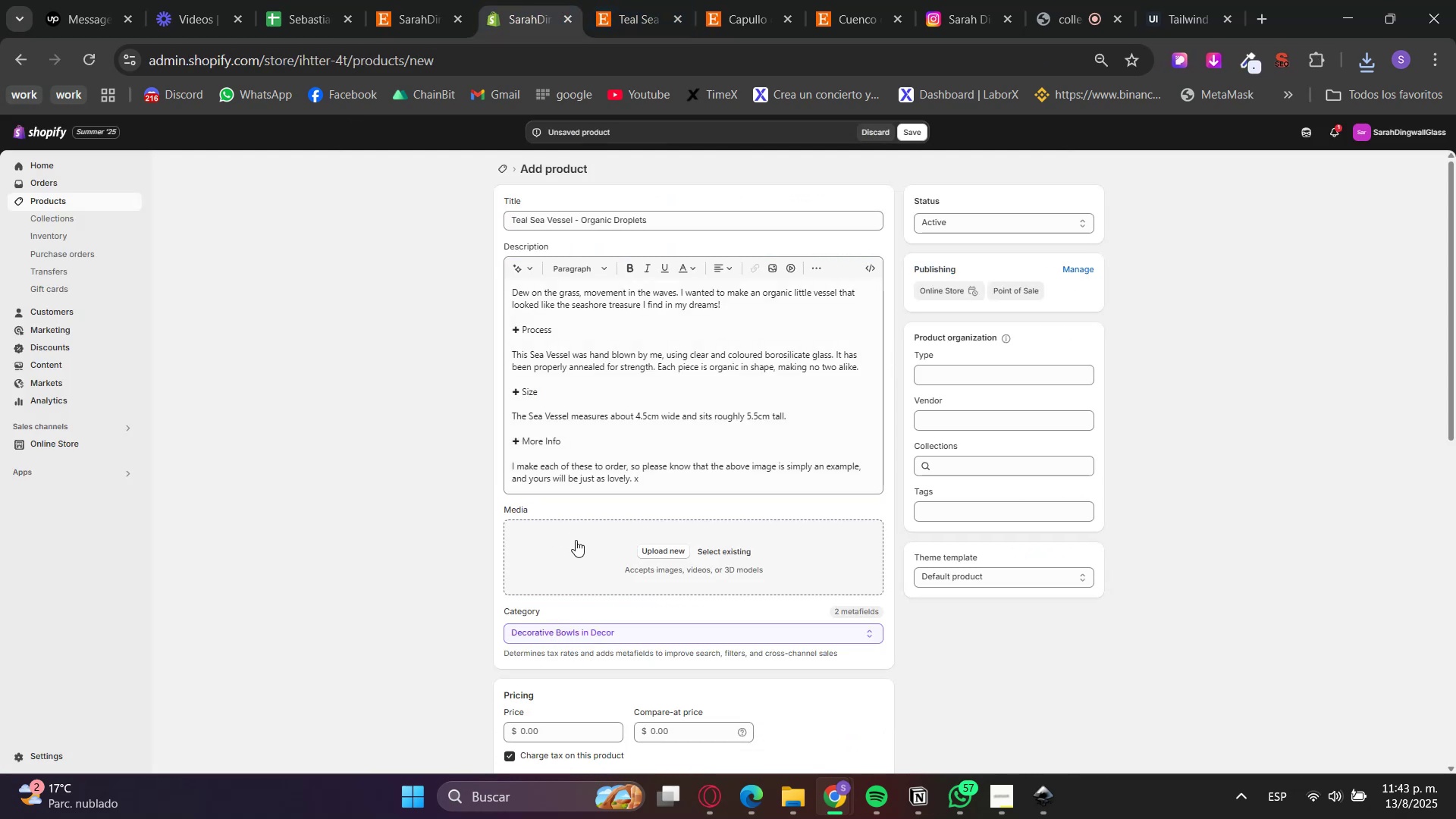 
left_click([628, 0])
 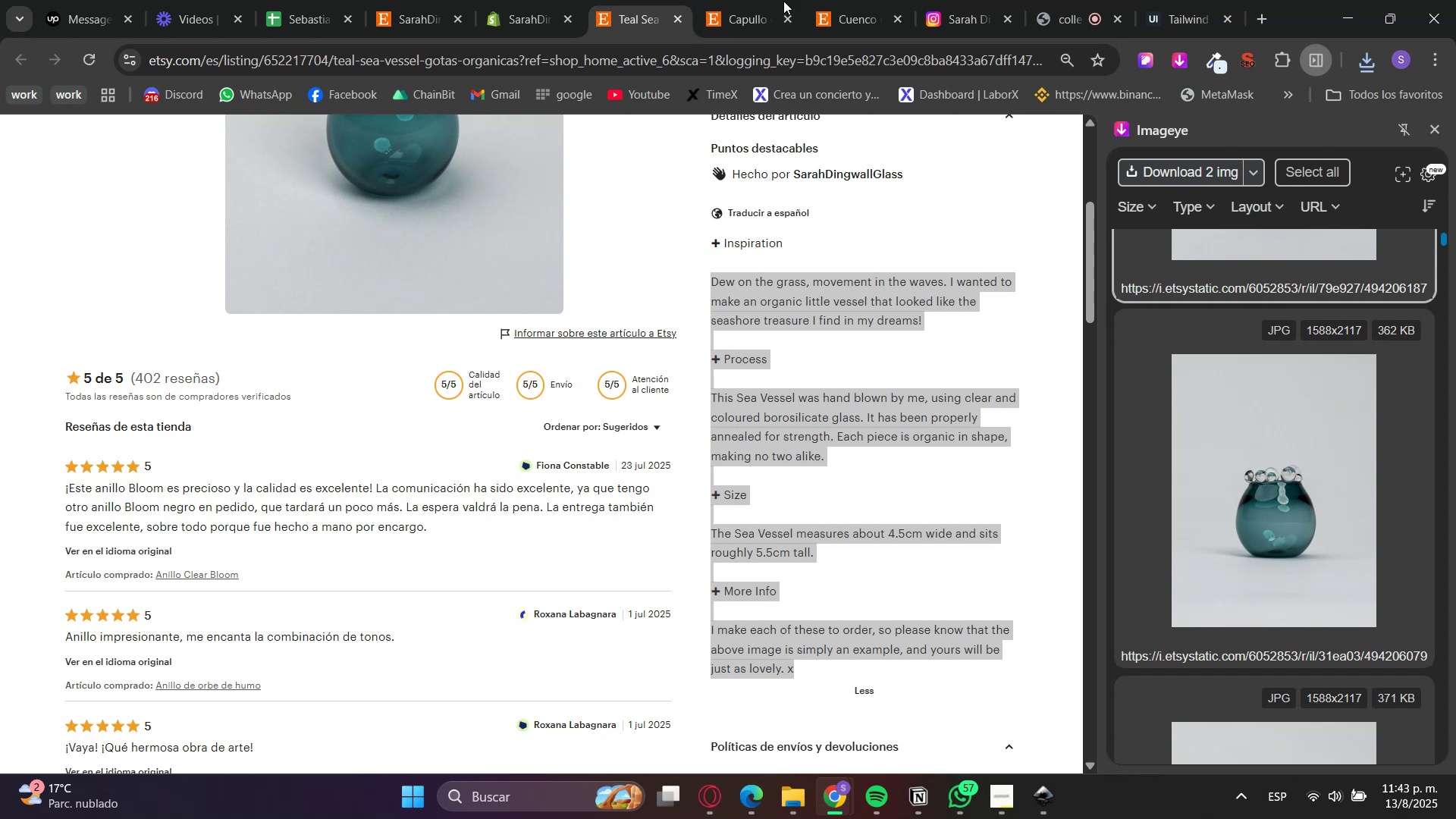 
left_click([529, 0])
 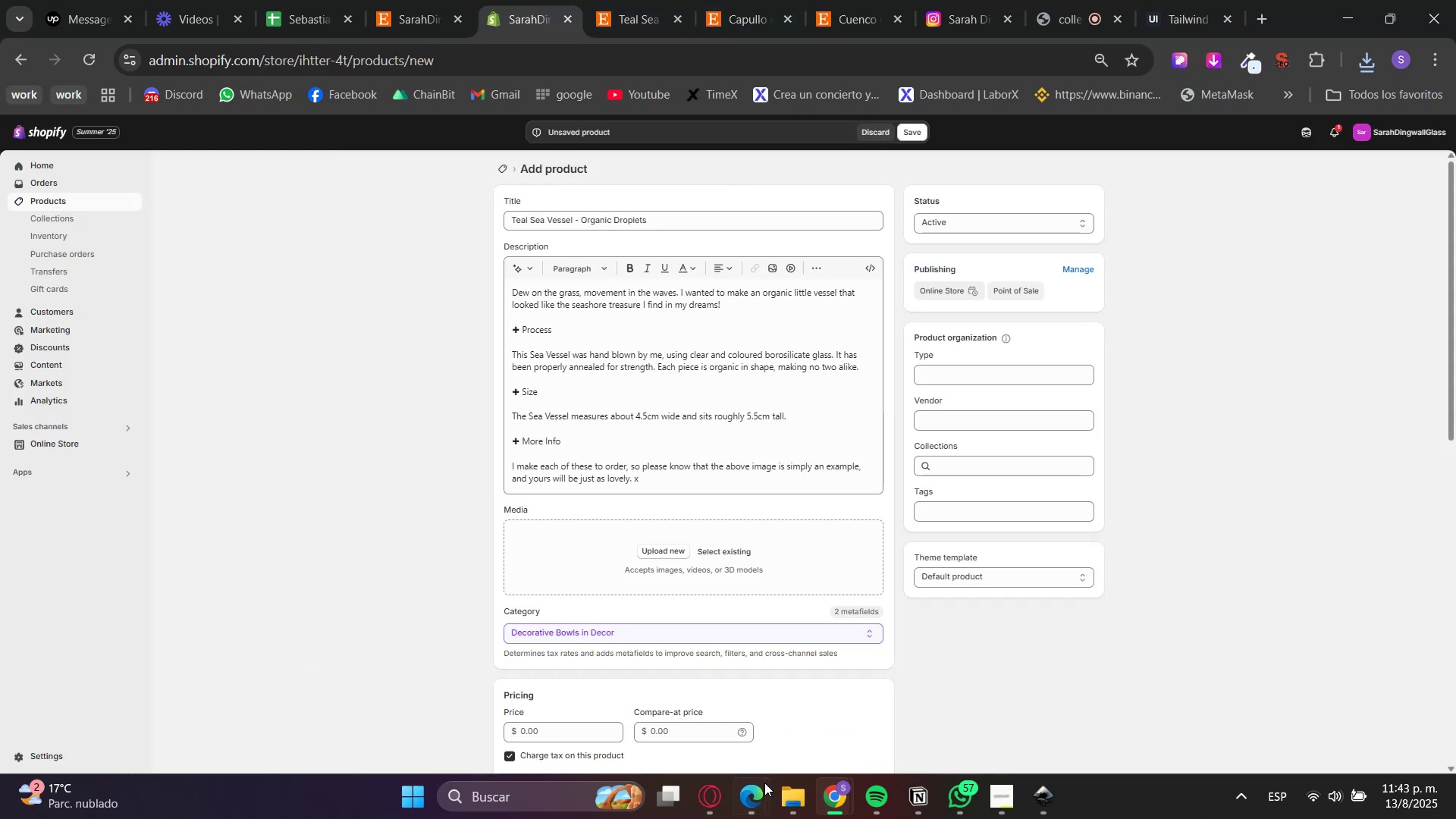 
left_click([802, 810])
 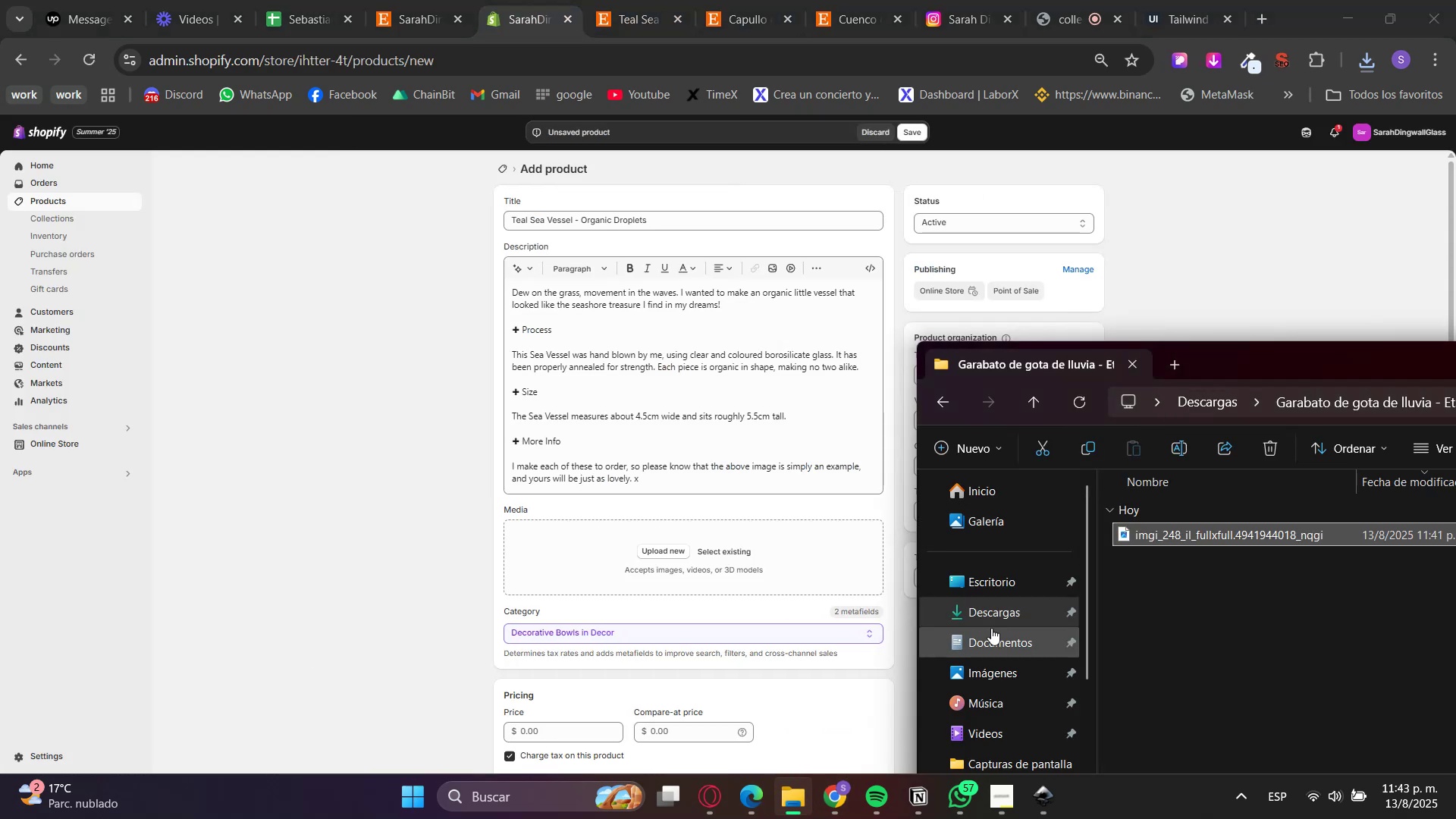 
double_click([990, 617])
 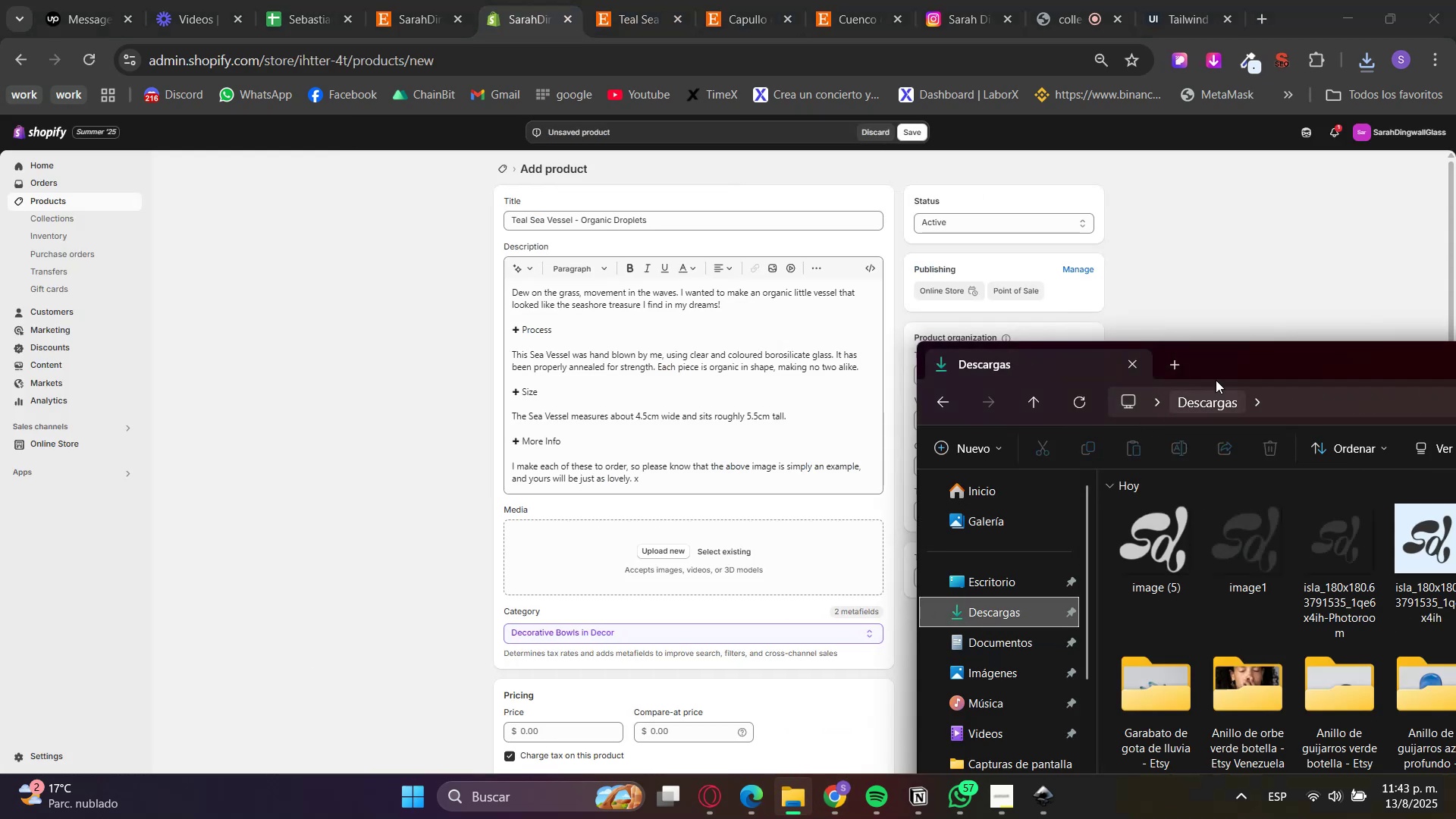 
left_click_drag(start_coordinate=[1316, 356], to_coordinate=[397, 296])
 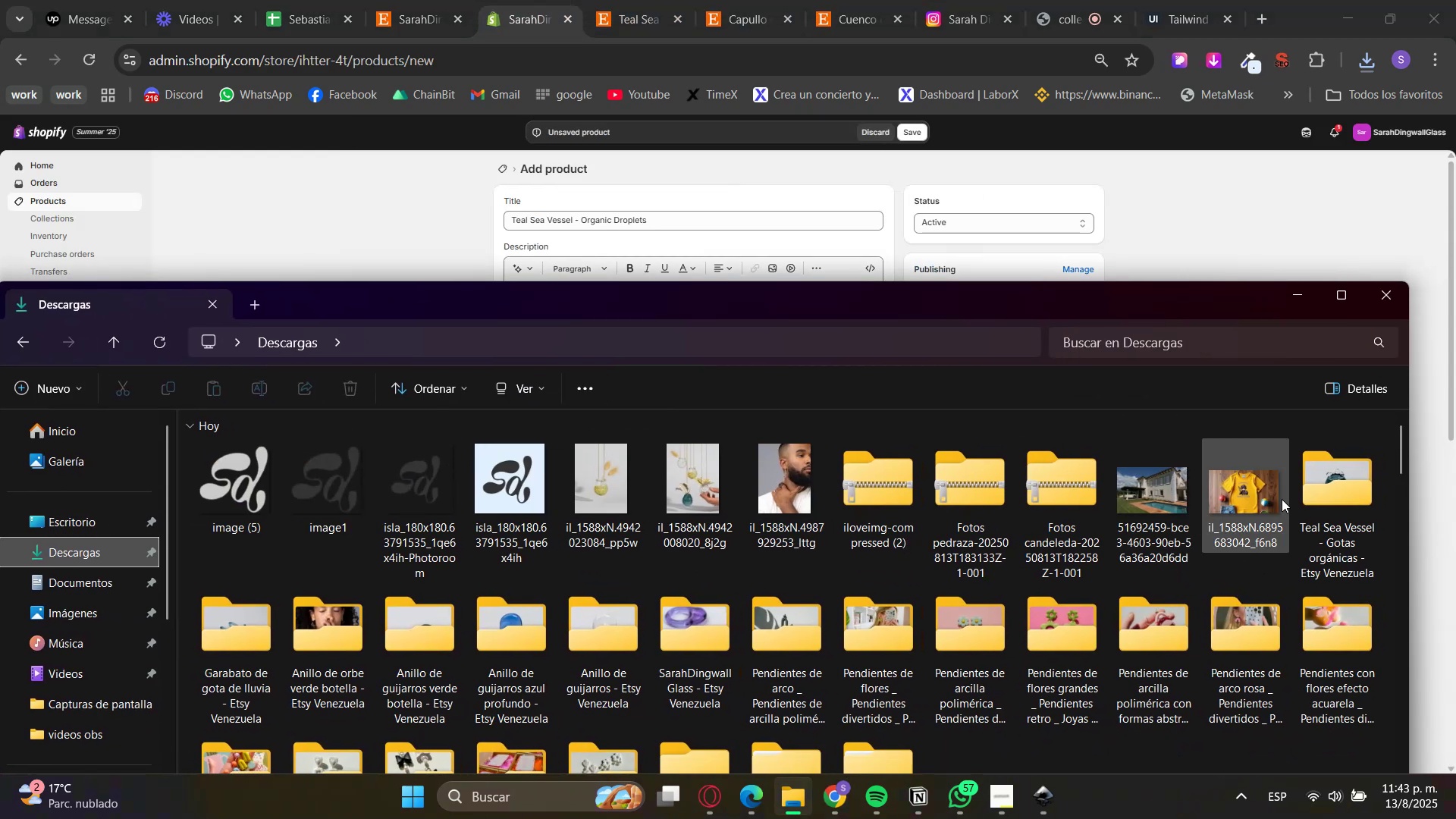 
double_click([1307, 486])
 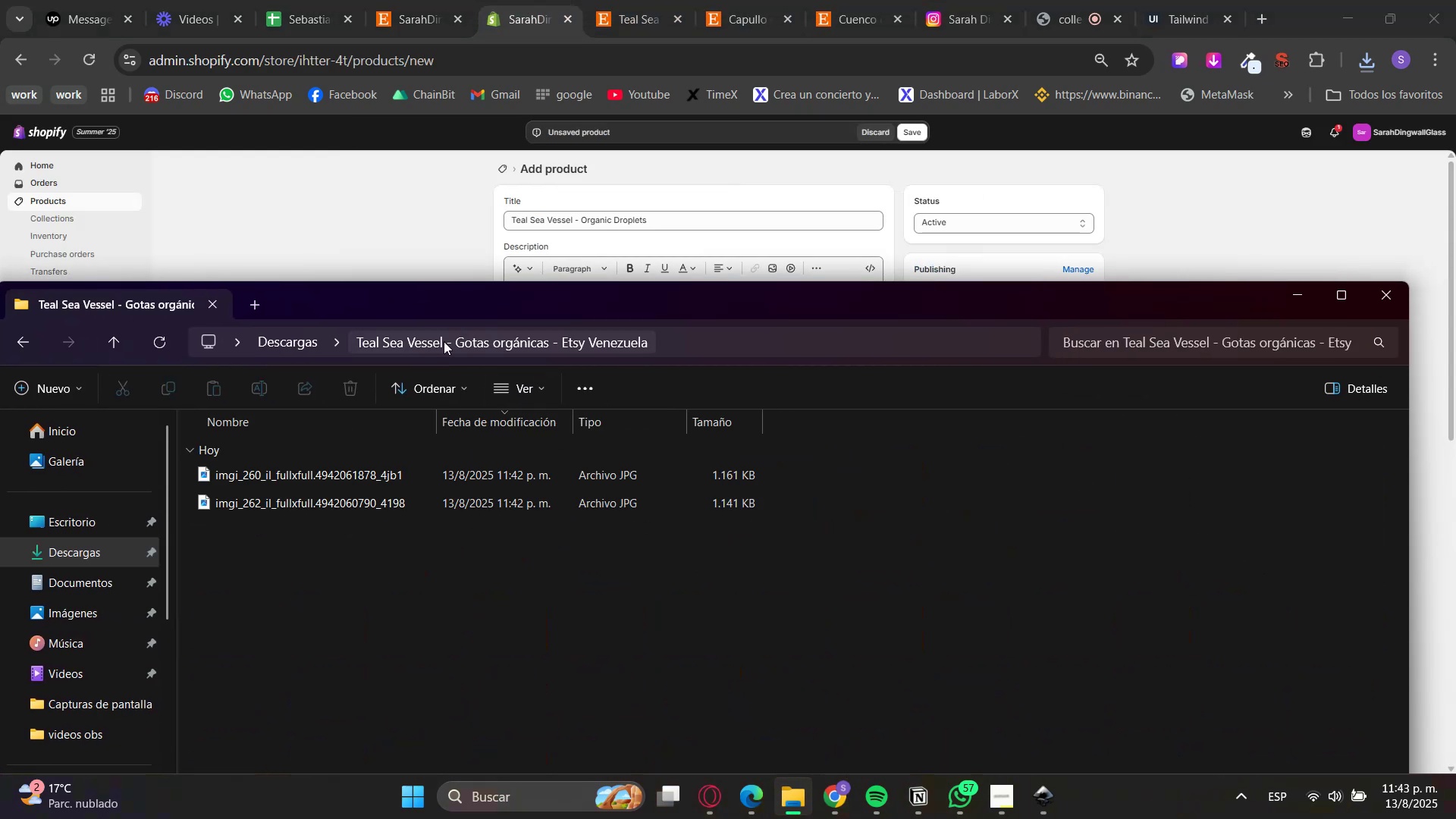 
left_click_drag(start_coordinate=[315, 303], to_coordinate=[1266, 287])
 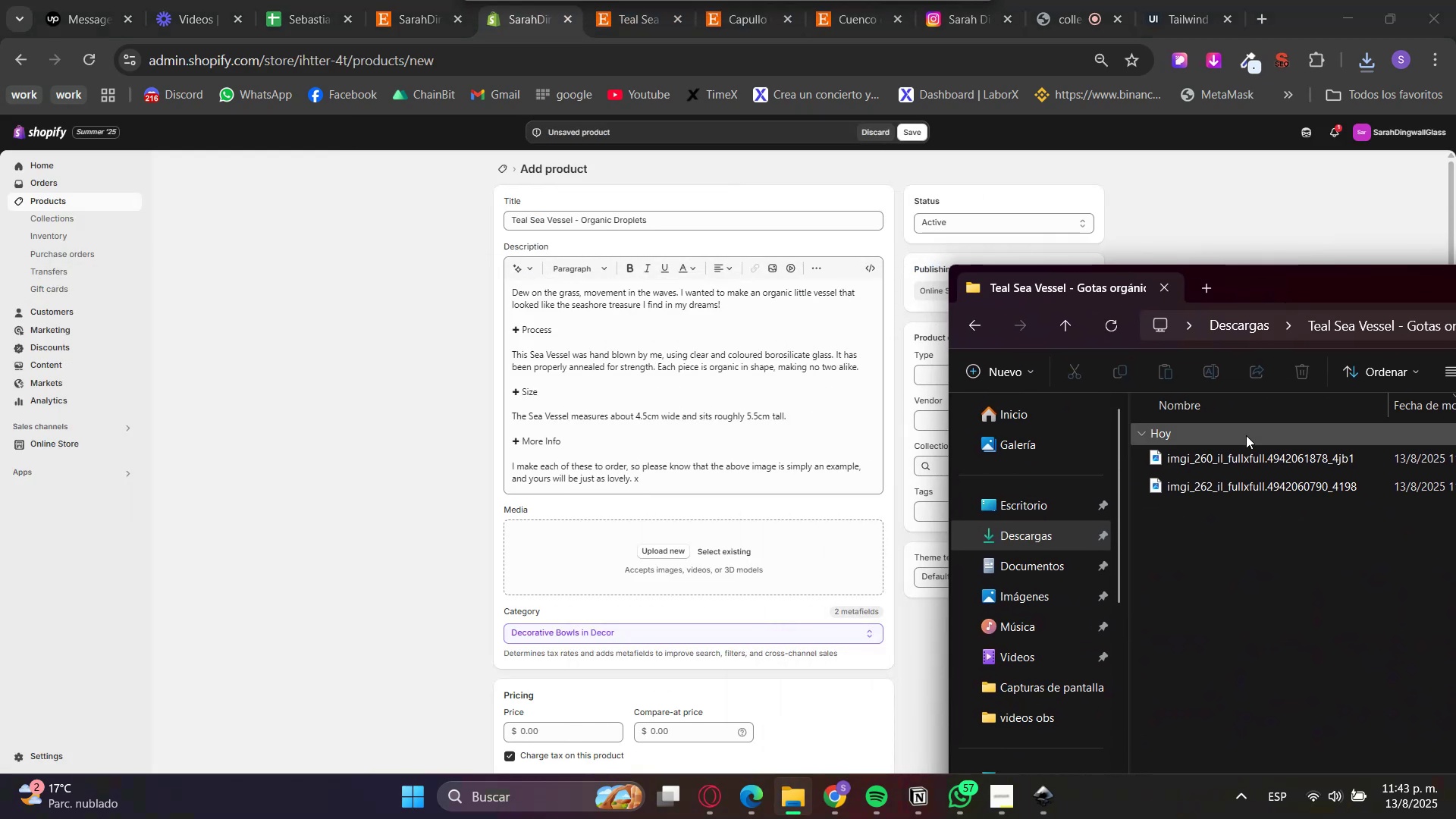 
left_click_drag(start_coordinate=[1172, 555], to_coordinate=[1172, 460])
 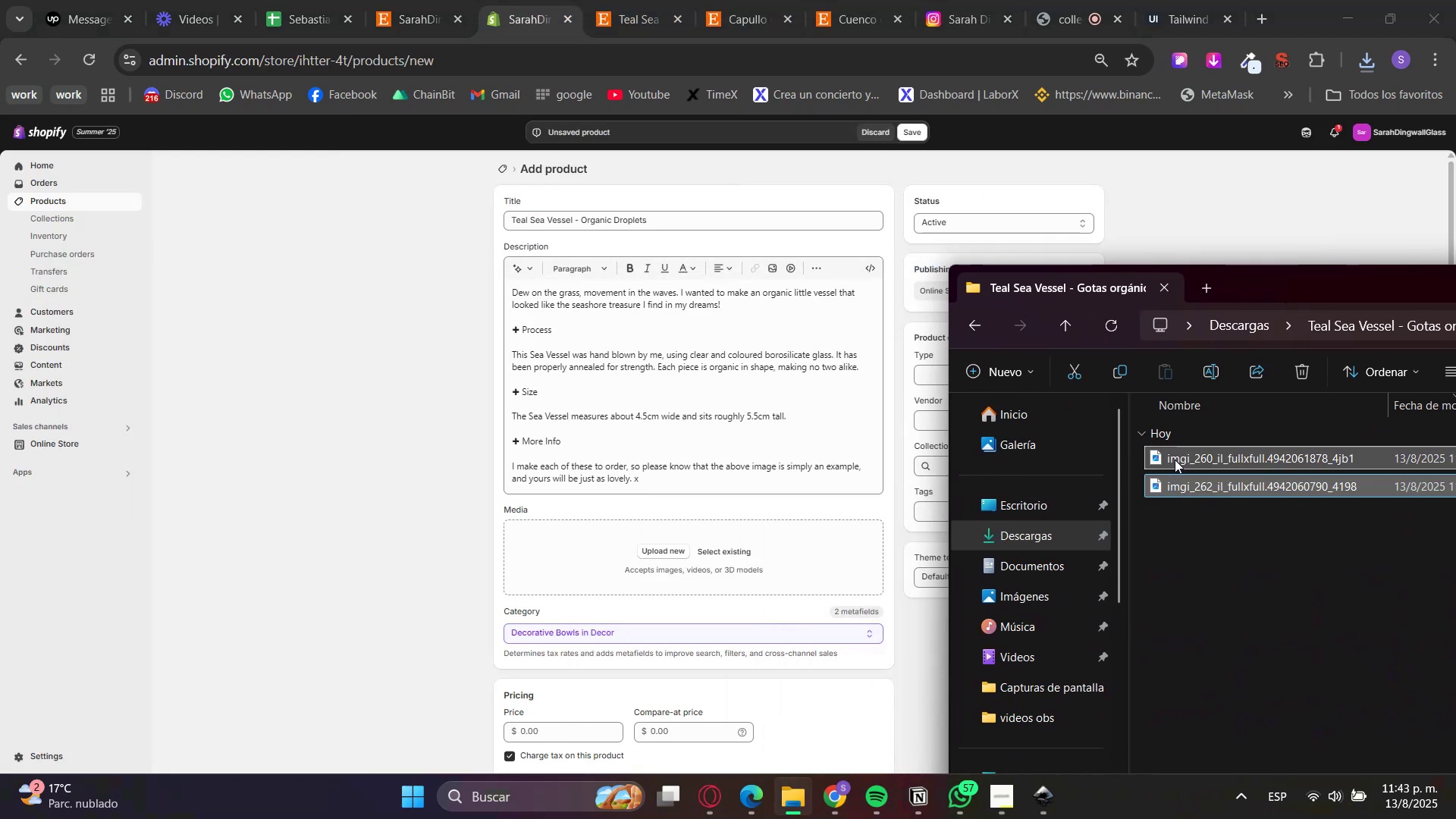 
left_click_drag(start_coordinate=[1177, 459], to_coordinate=[635, 543])
 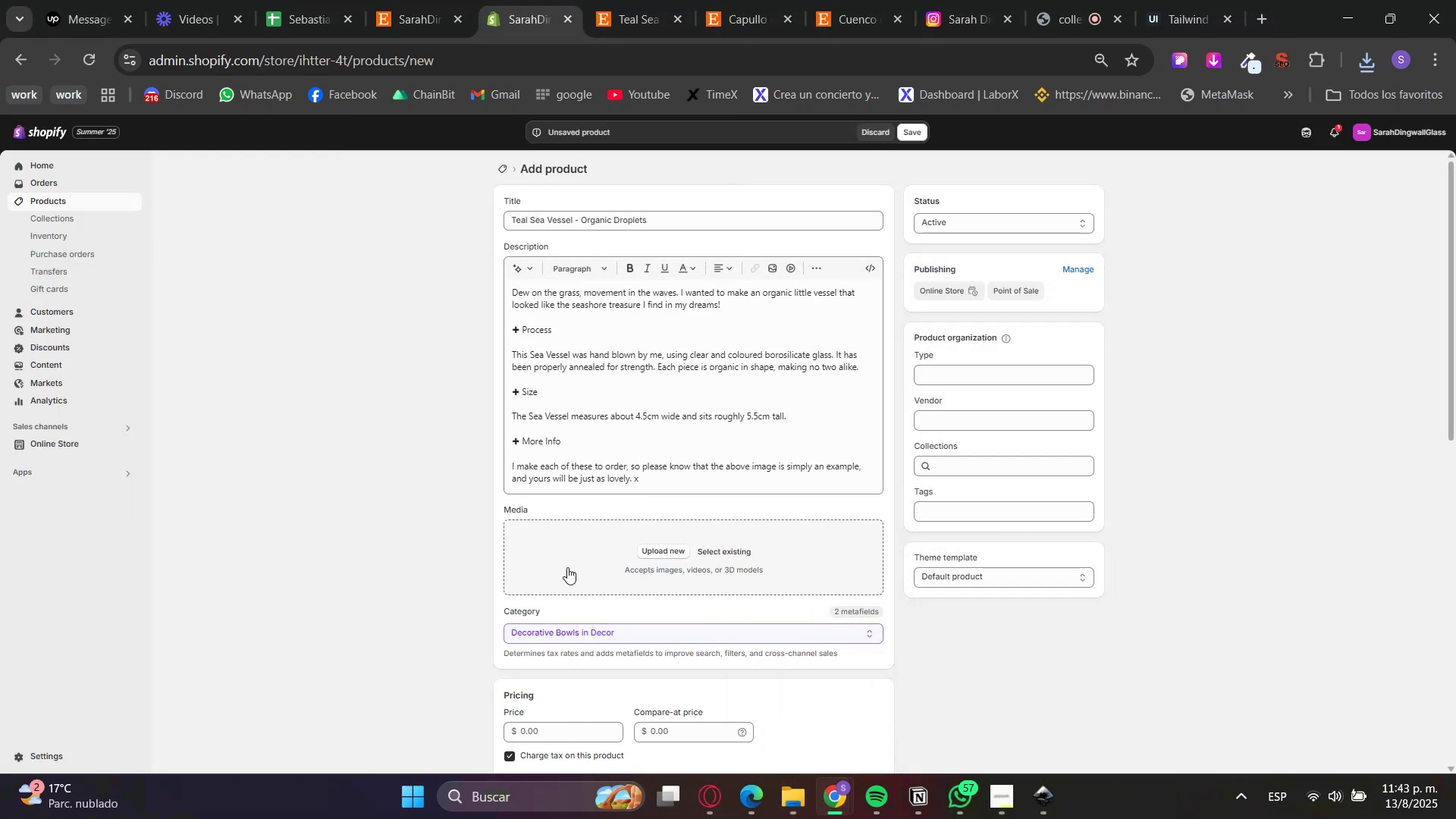 
scroll: coordinate [375, 594], scroll_direction: down, amount: 2.0
 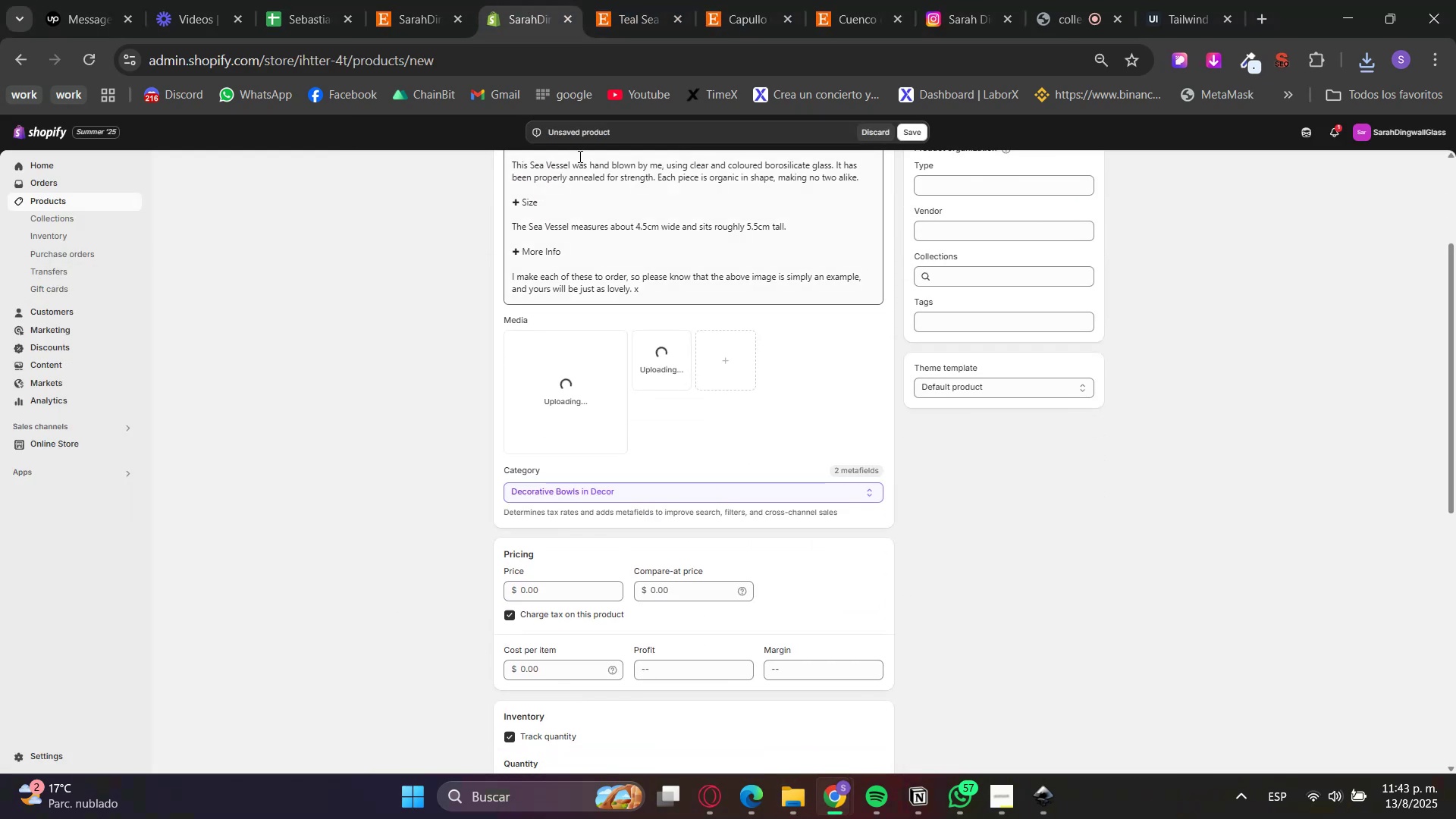 
left_click([617, 0])
 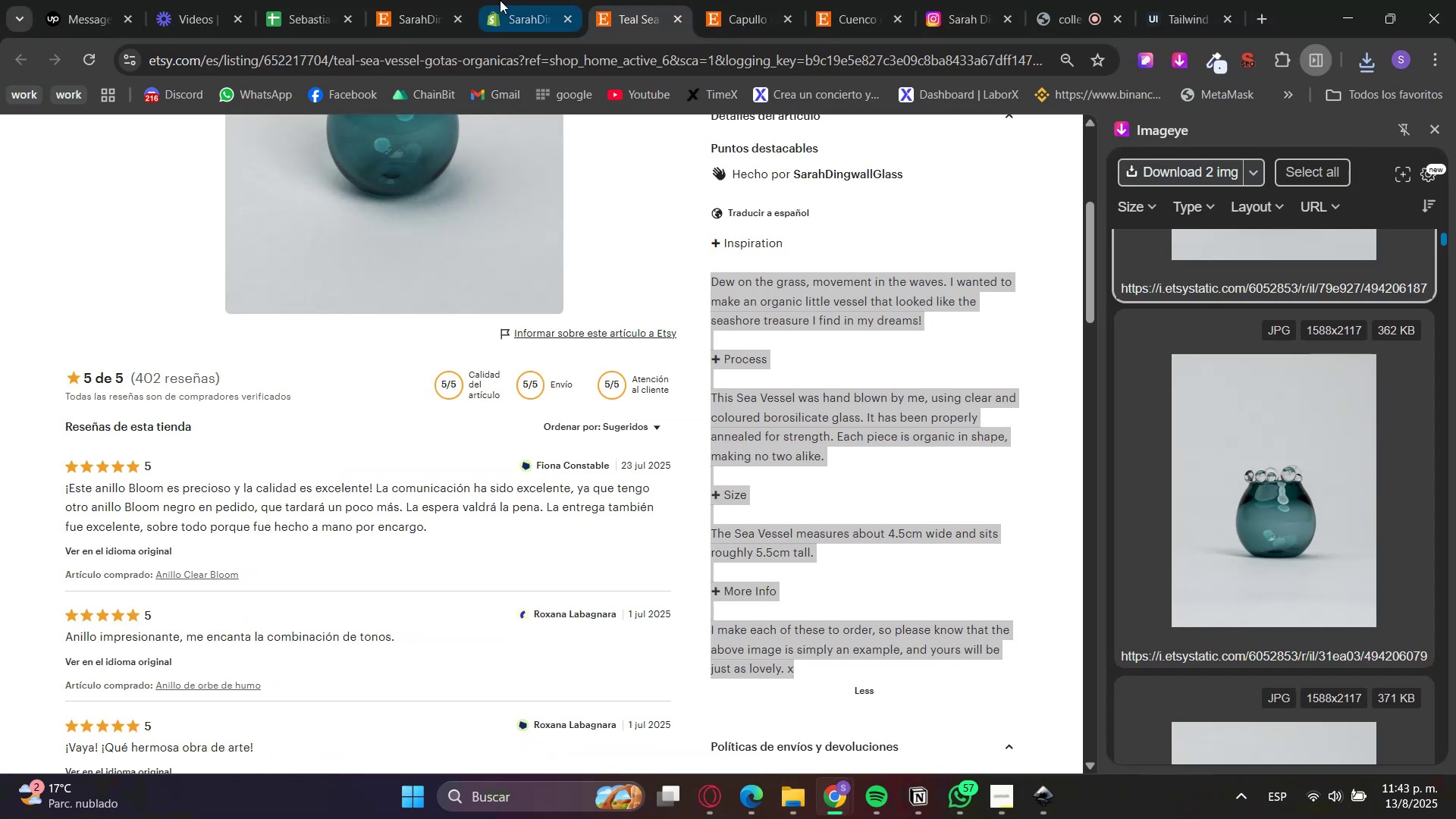 
scroll: coordinate [438, 543], scroll_direction: up, amount: 5.0
 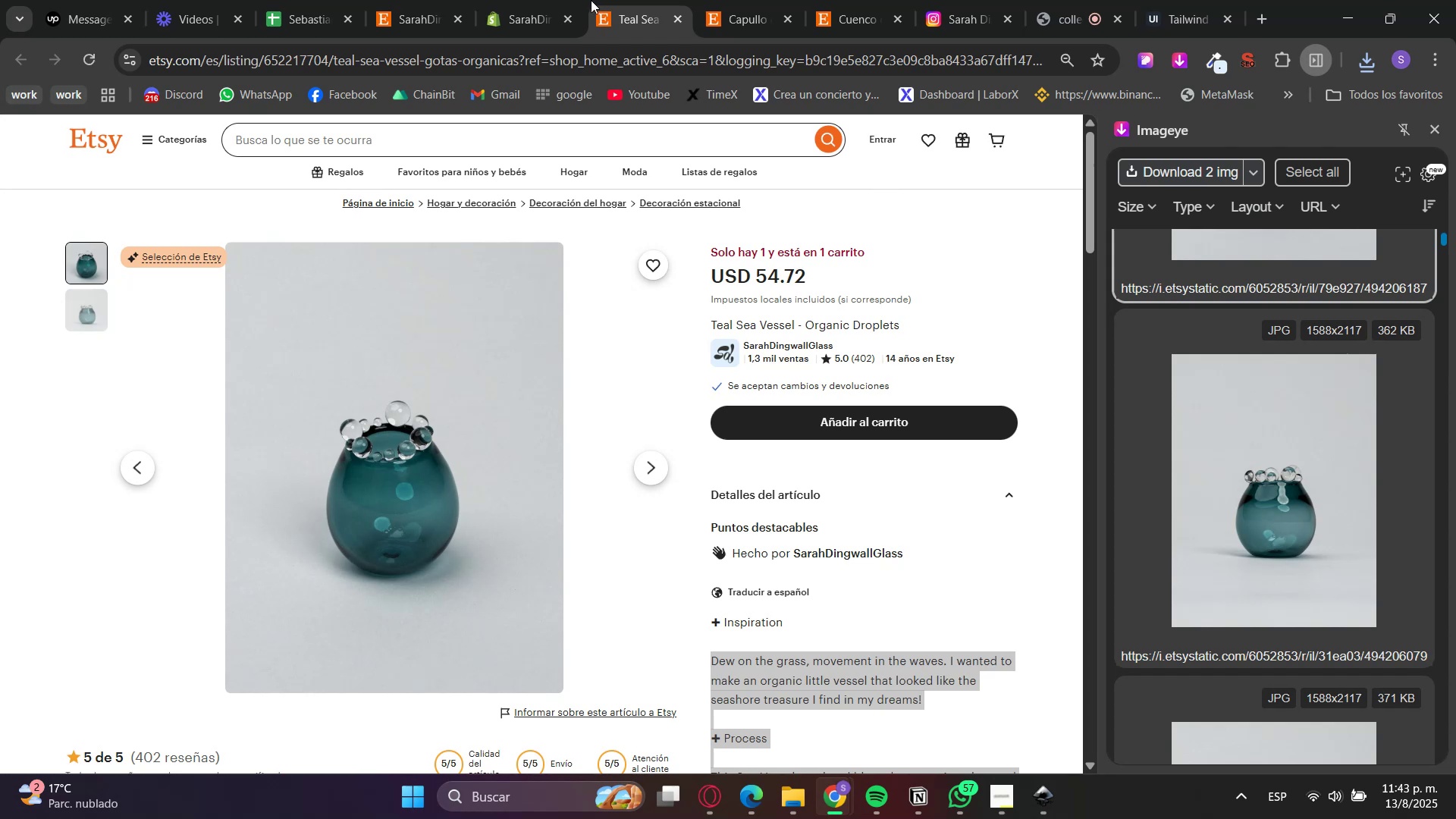 
left_click([564, 0])
 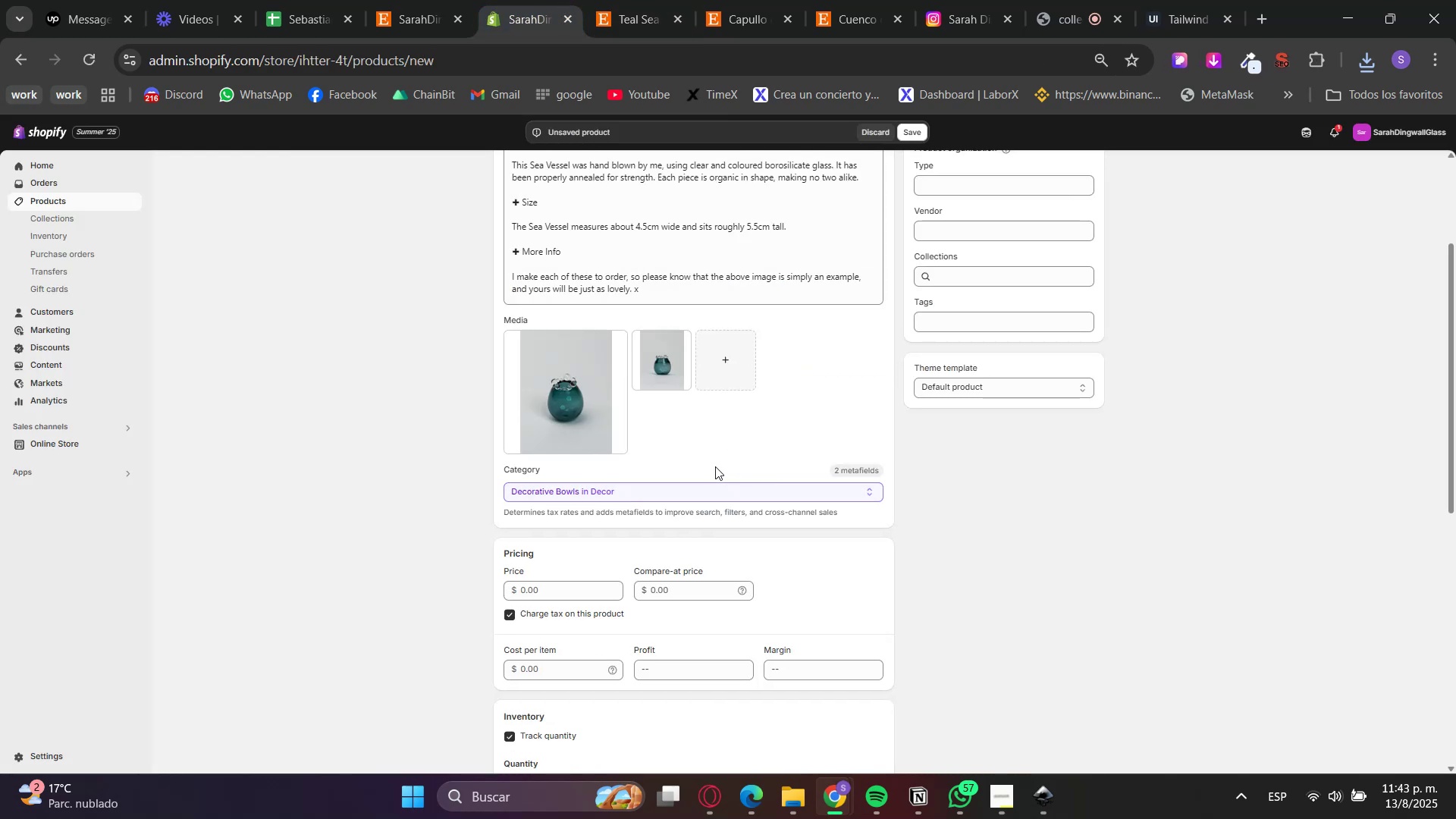 
wait(8.69)
 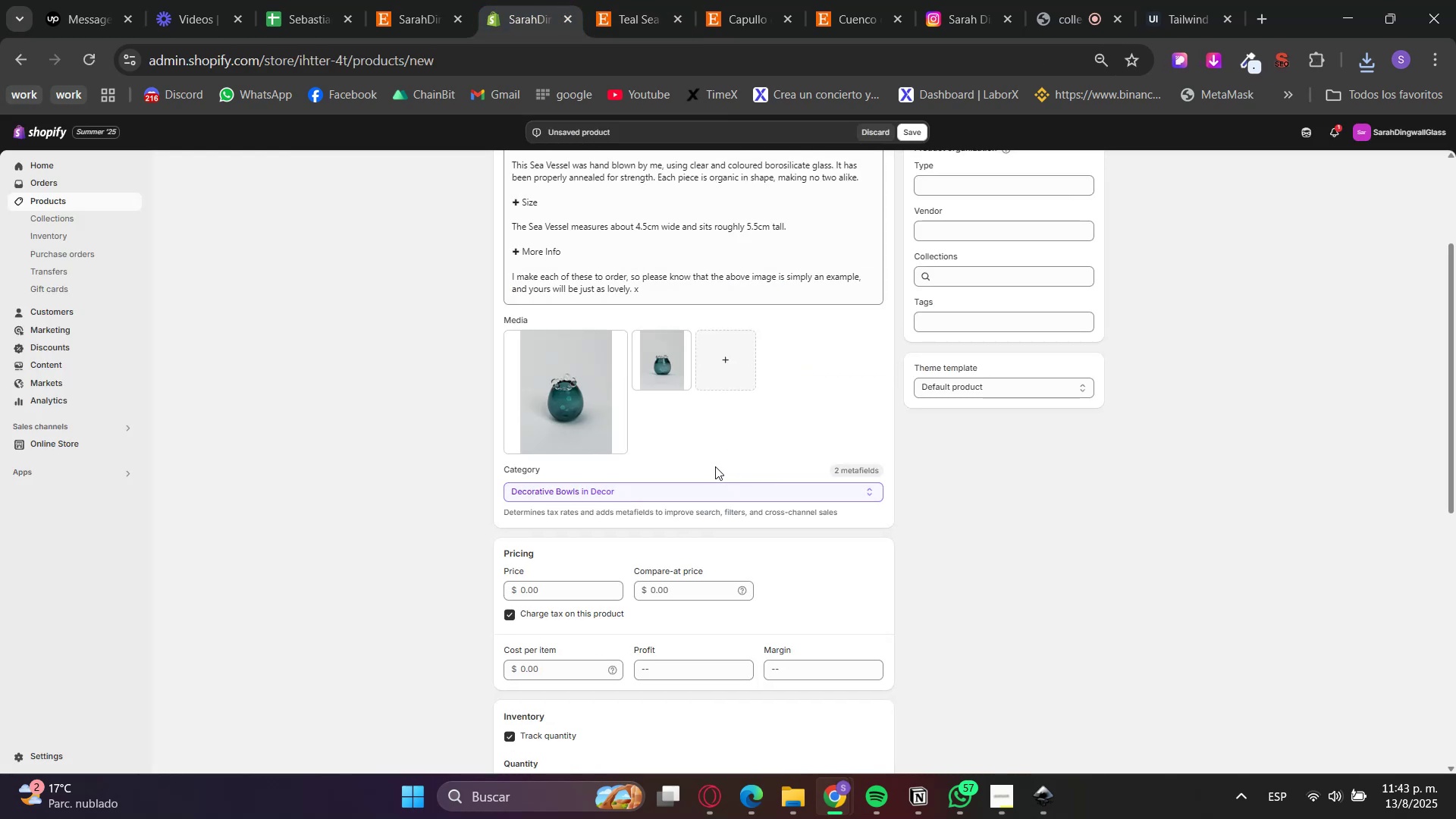 
left_click([981, 285])
 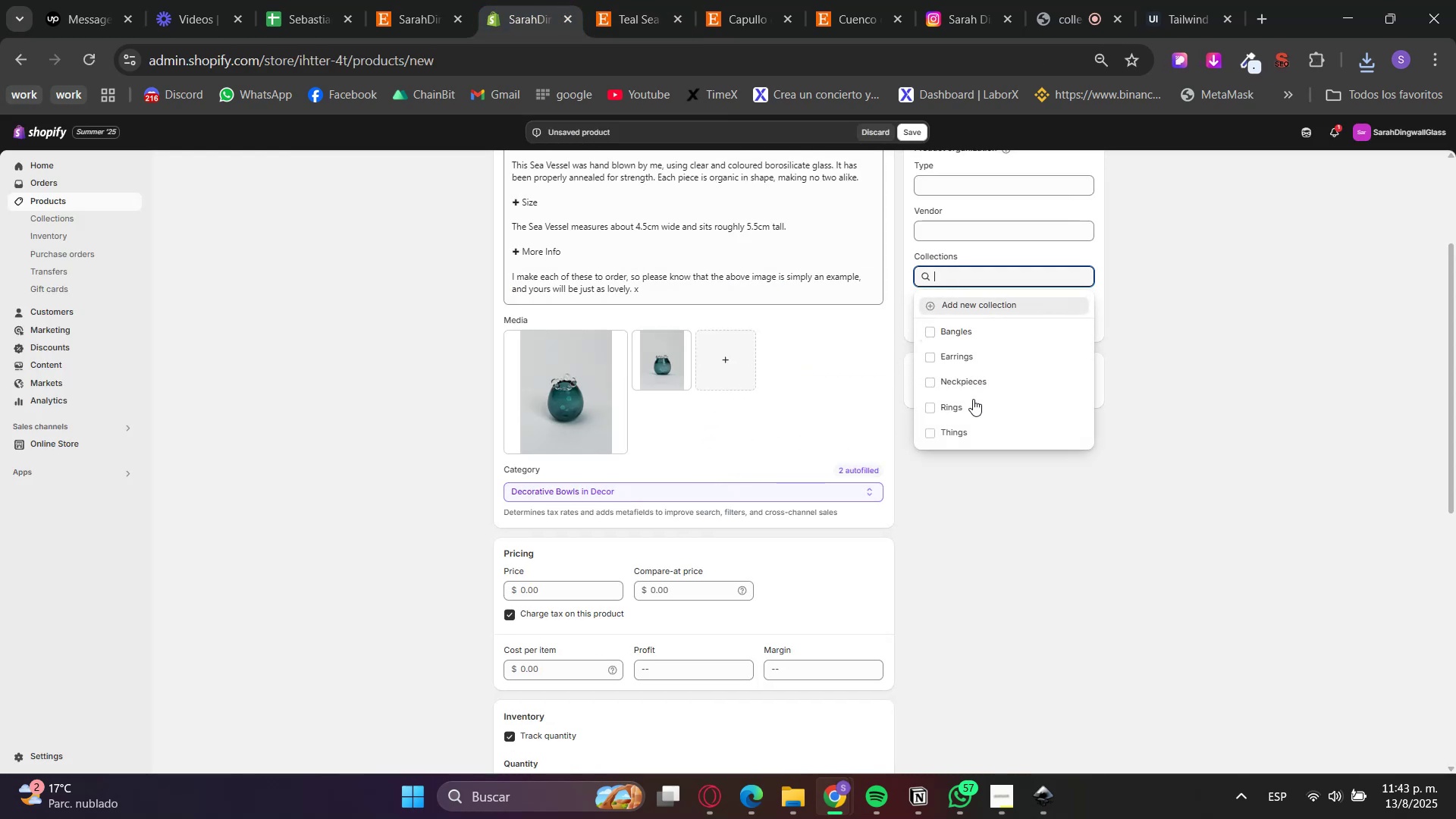 
left_click([972, 435])
 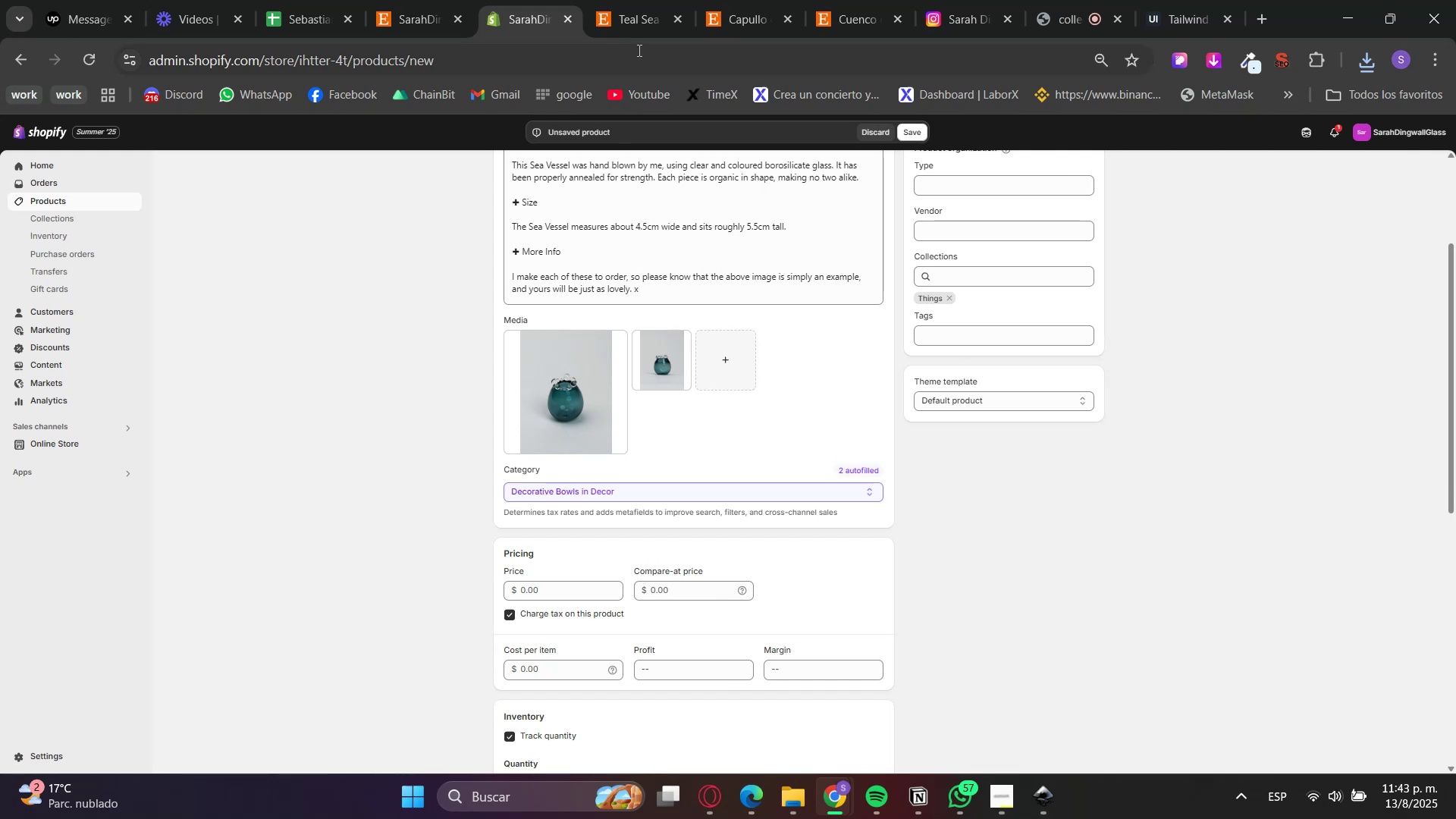 
scroll: coordinate [511, 507], scroll_direction: down, amount: 1.0
 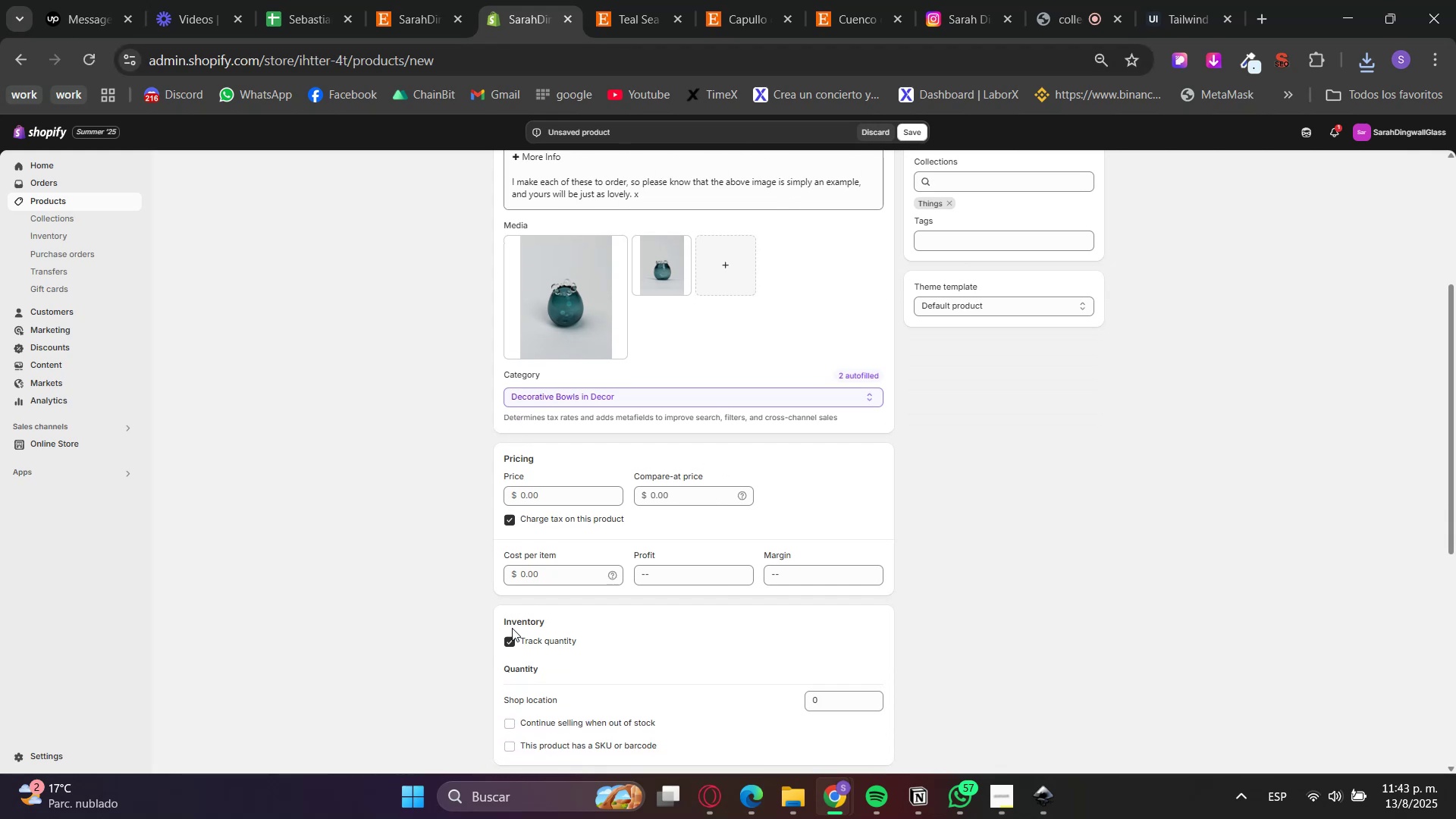 
left_click([514, 634])
 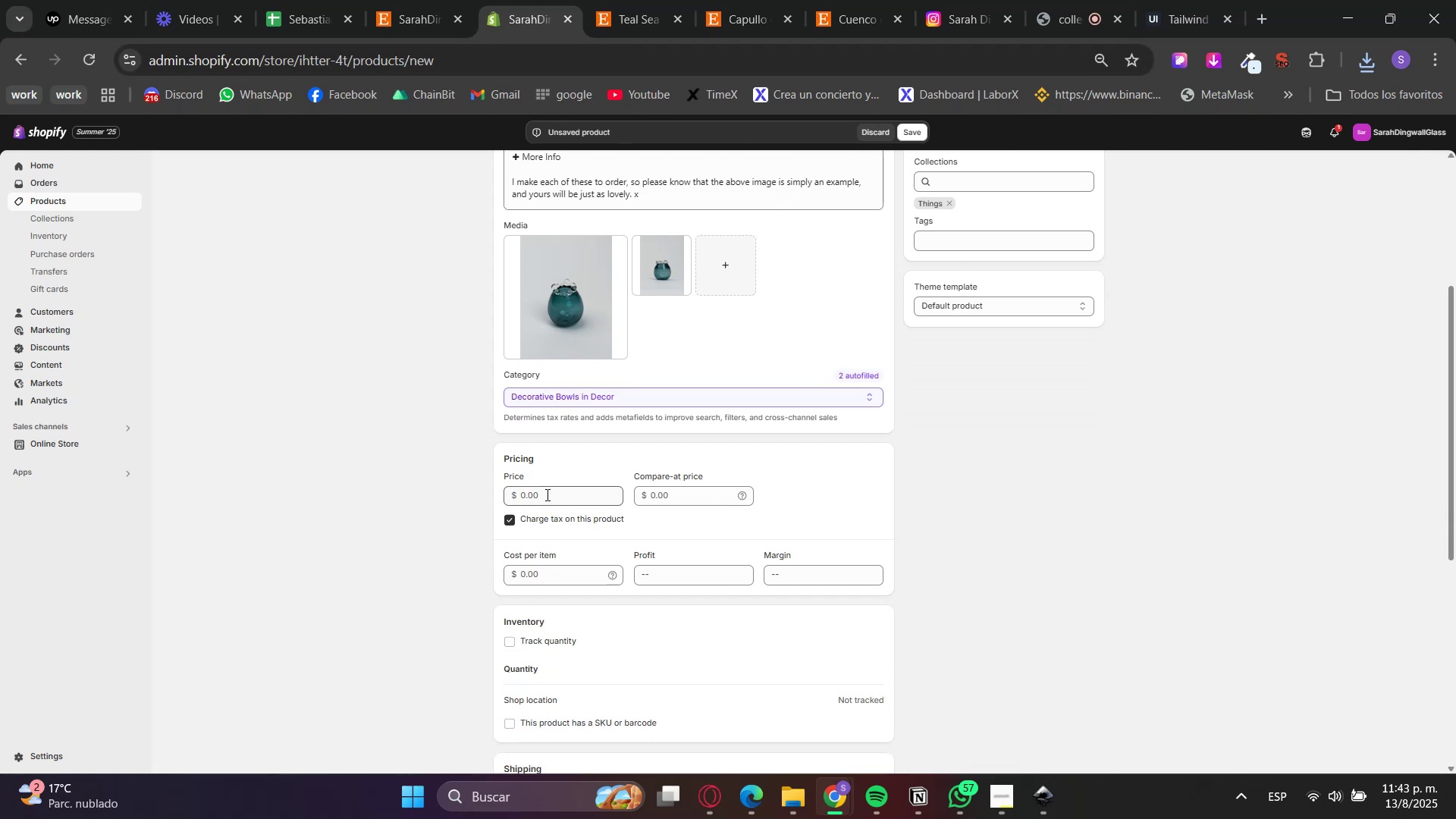 
left_click([548, 491])
 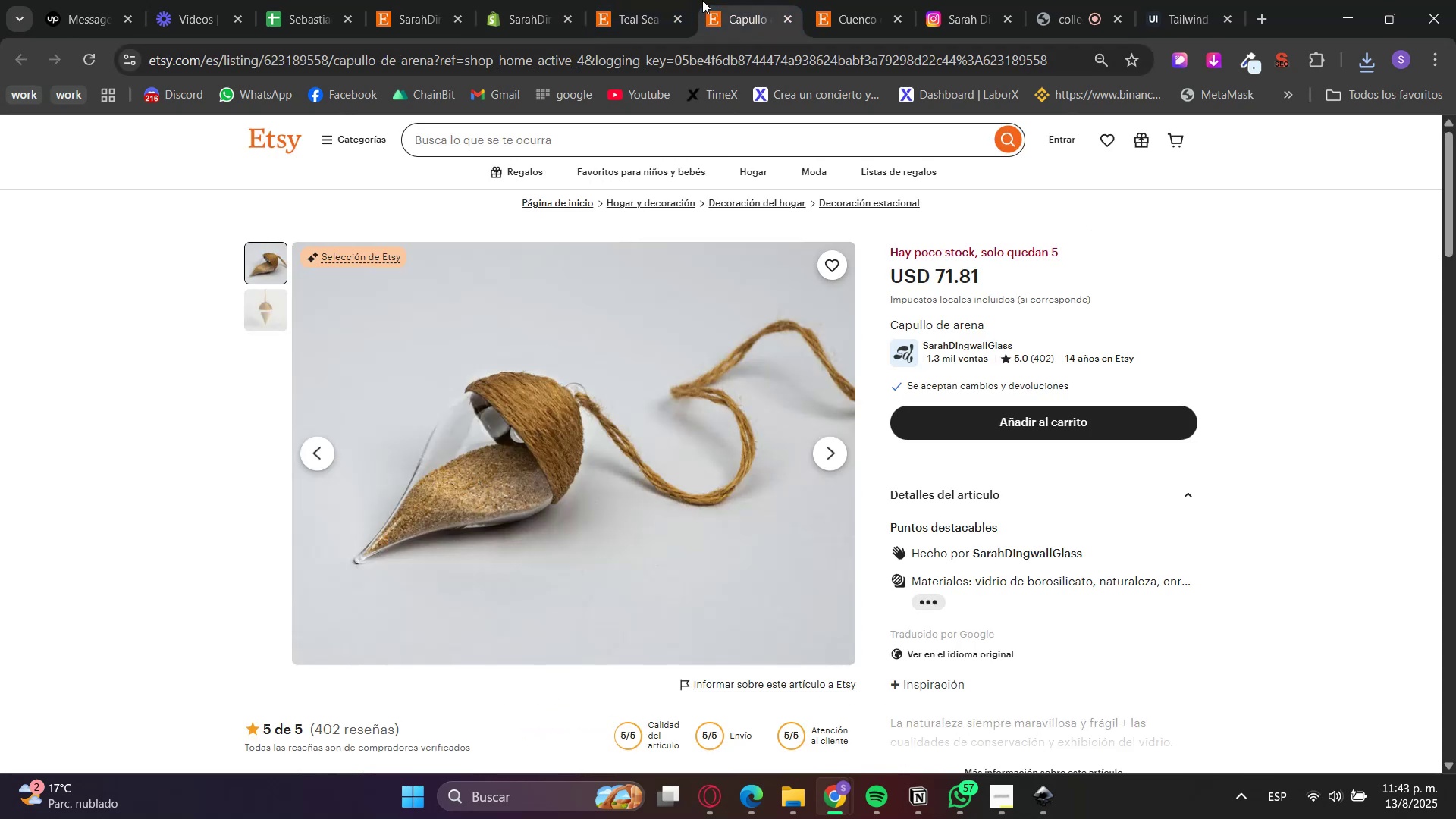 
double_click([651, 0])
 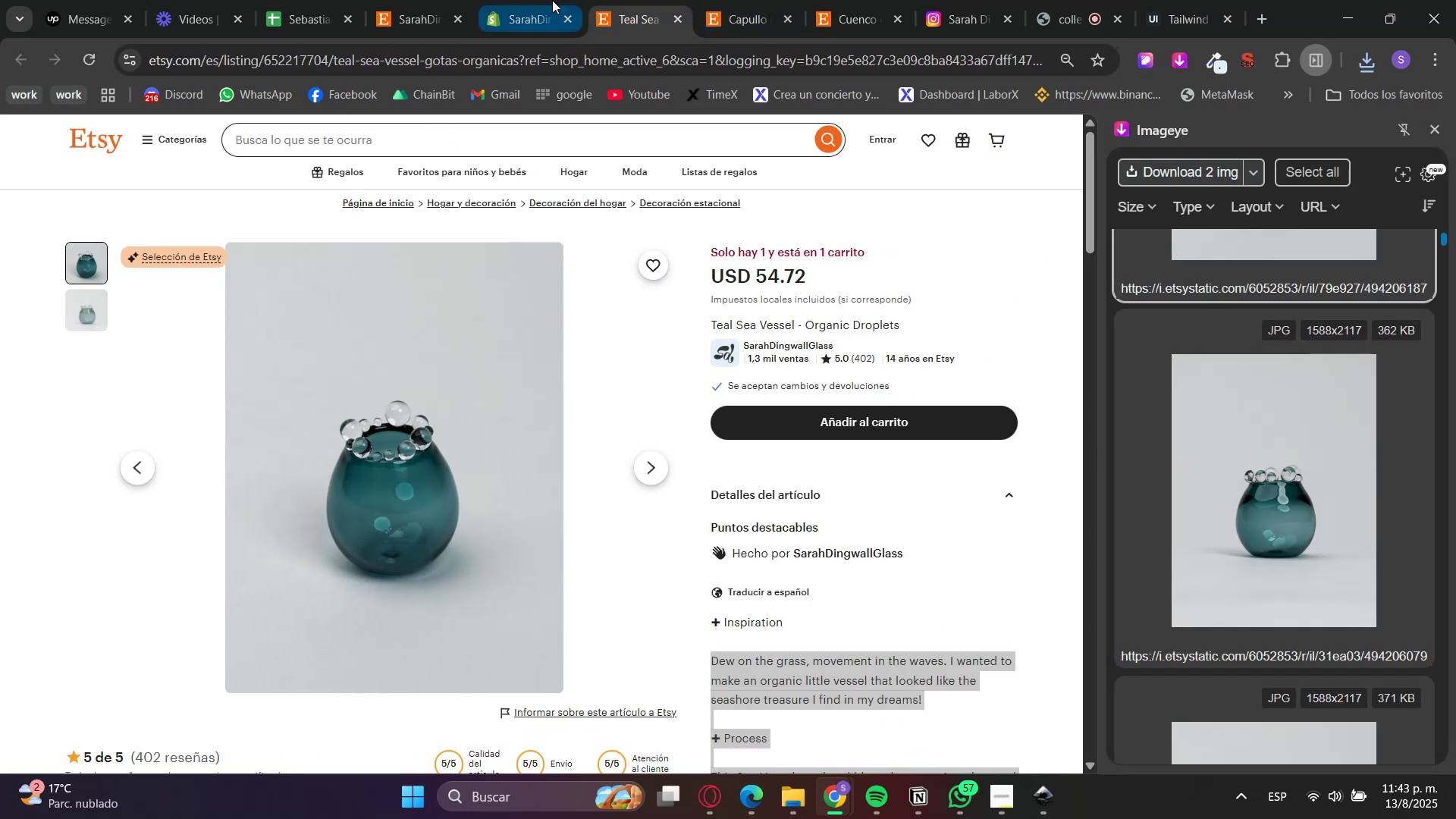 
left_click([535, 0])
 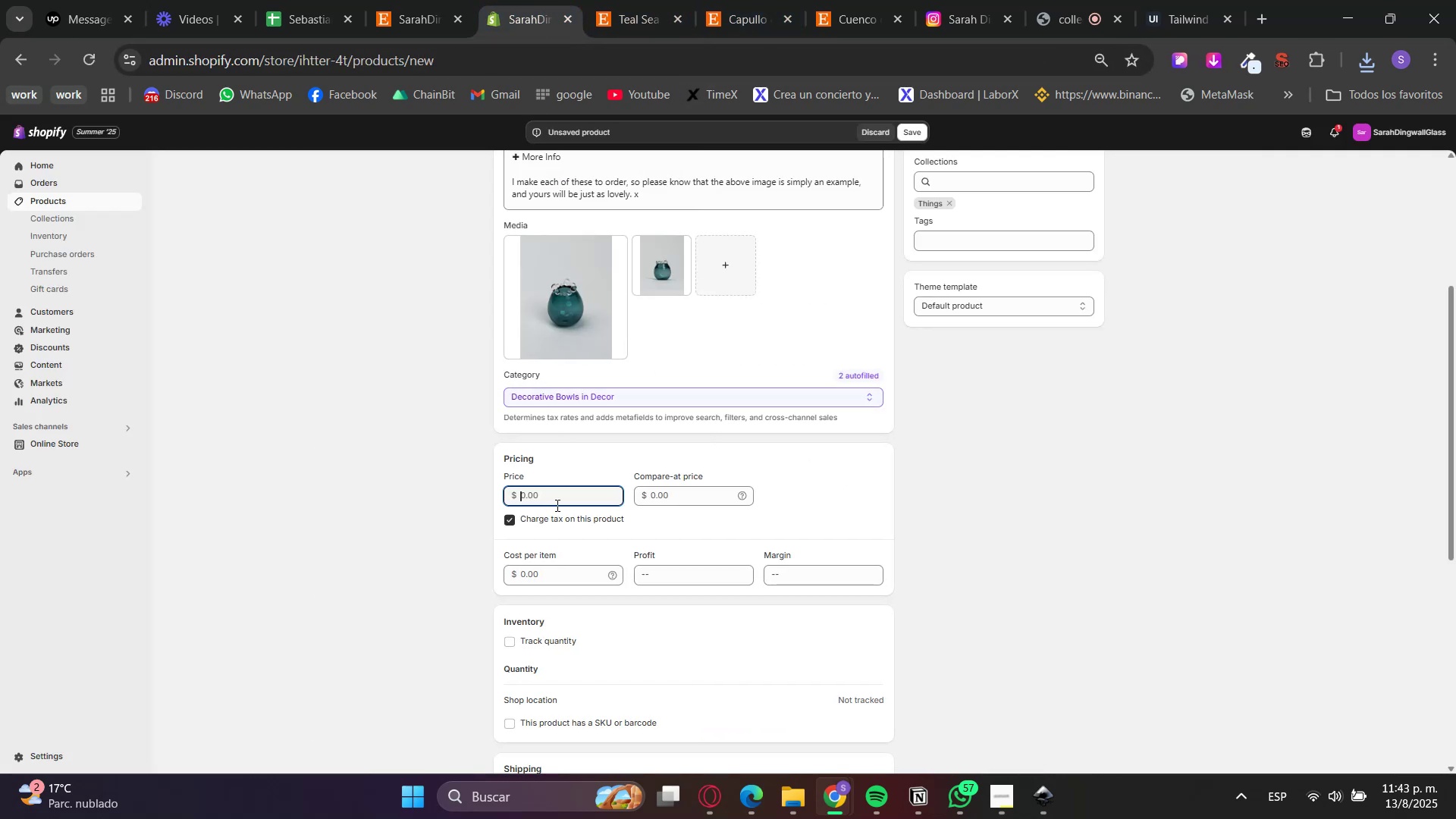 
key(Numpad5)
 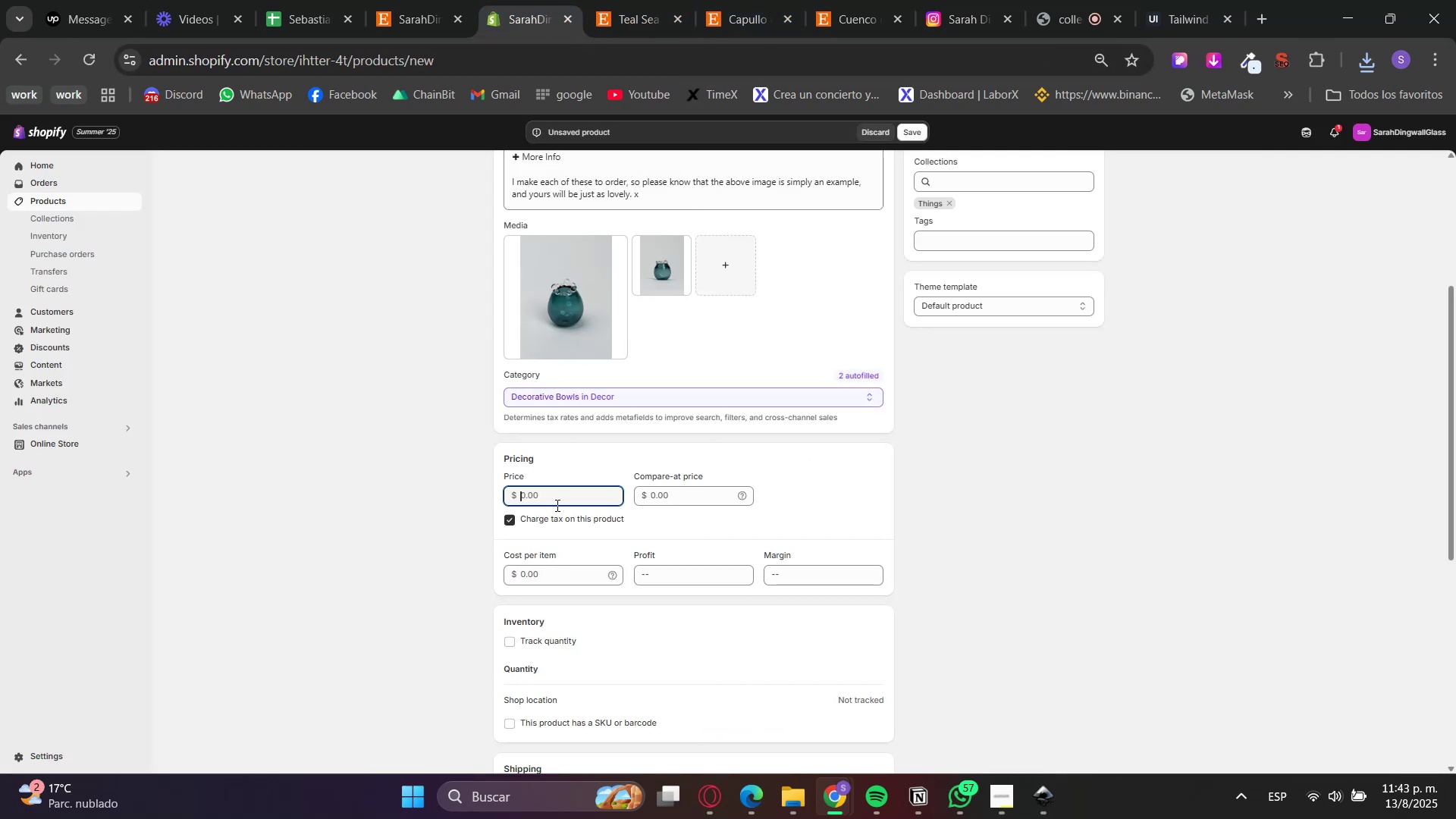 
key(Numpad4)
 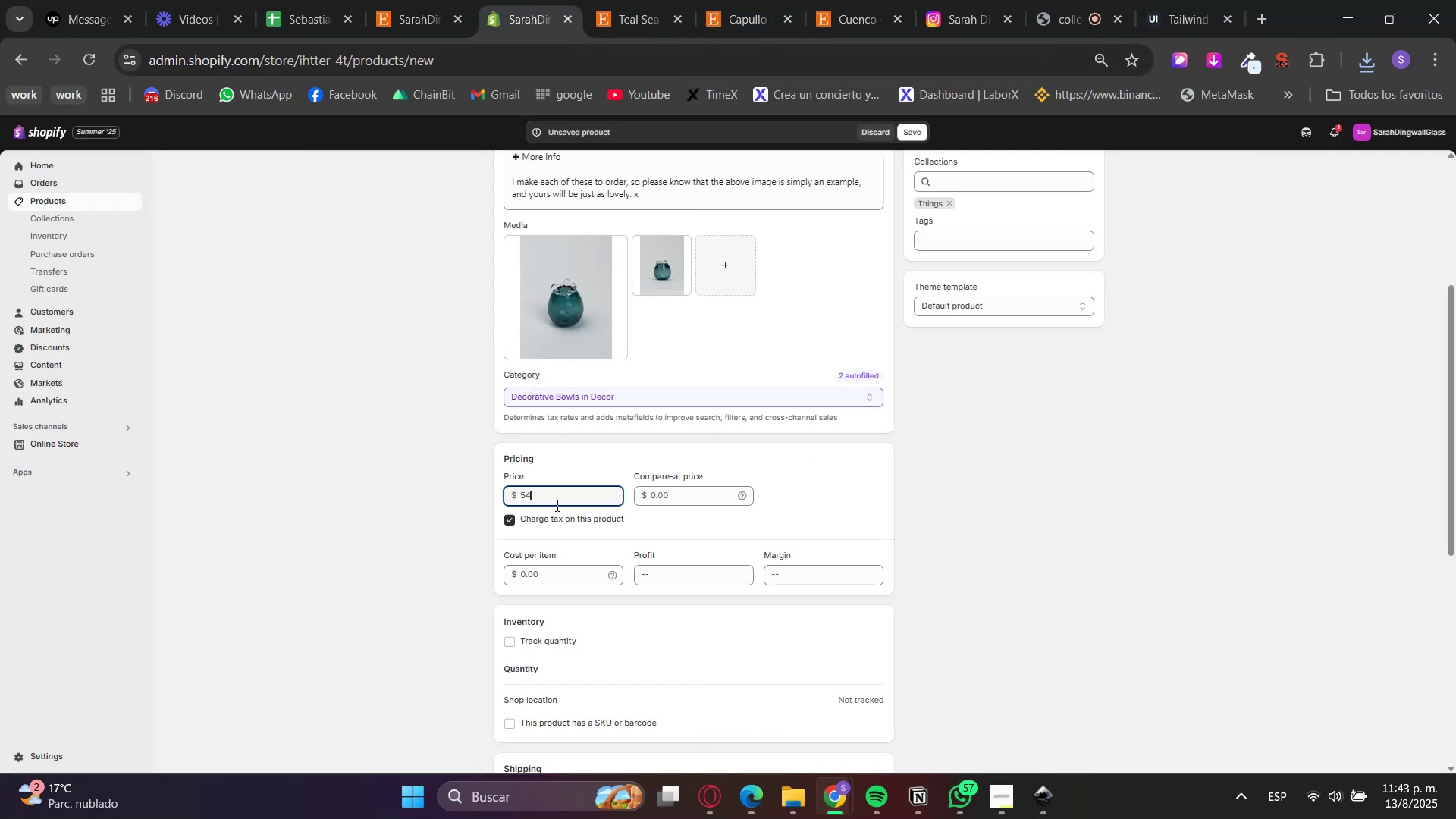 
key(NumpadDecimal)
 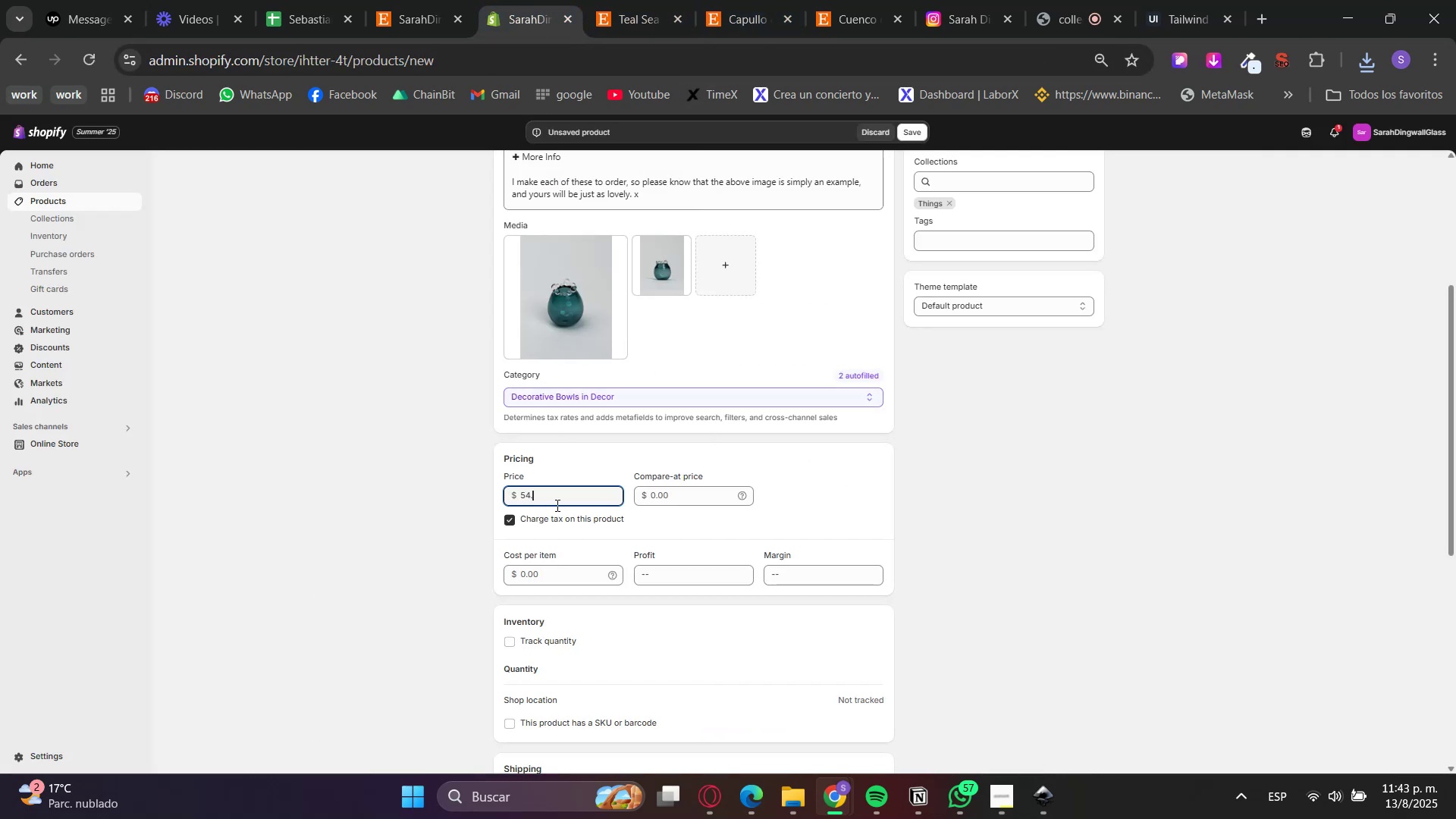 
key(Numpad8)
 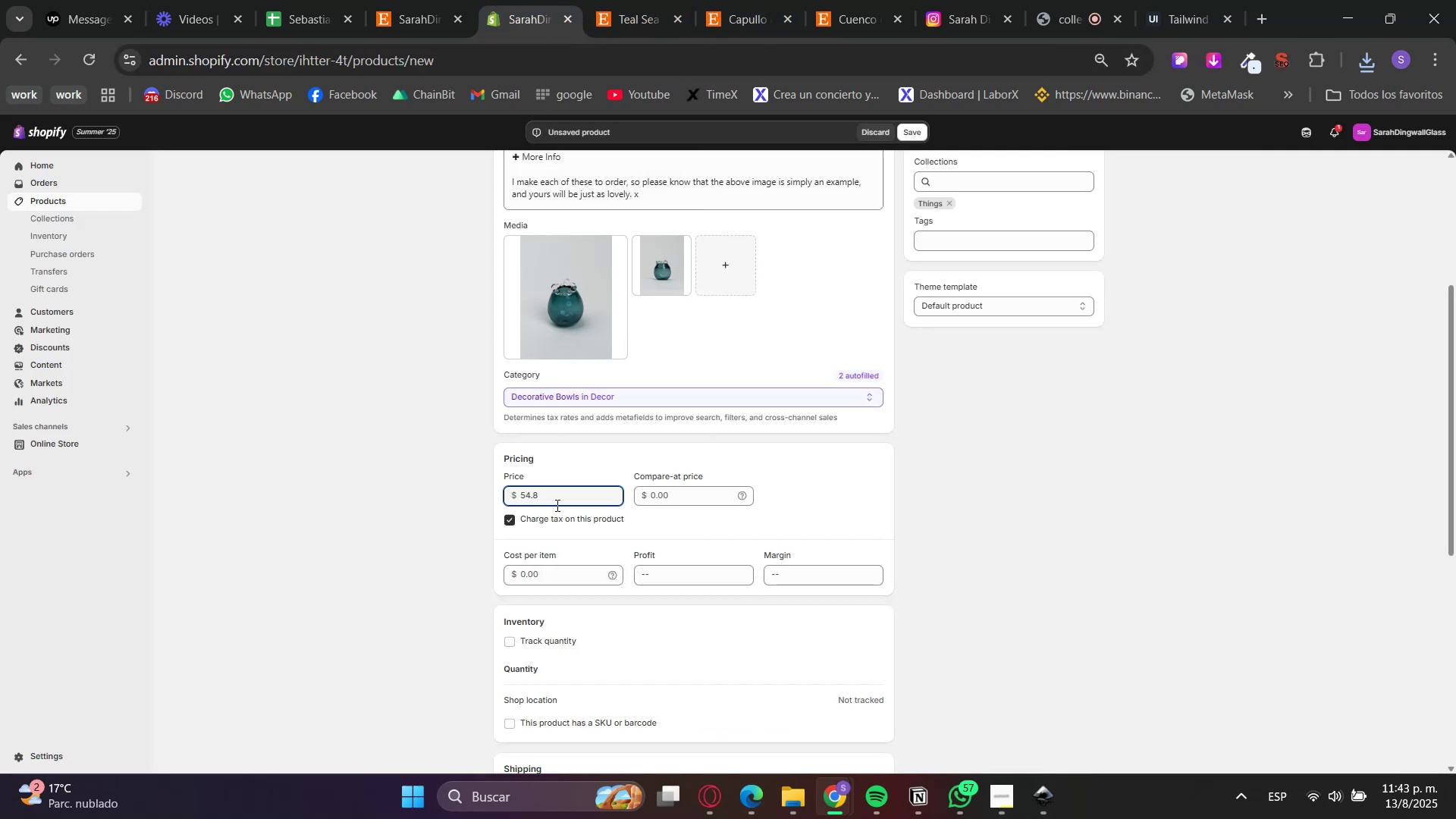 
key(Backspace)
 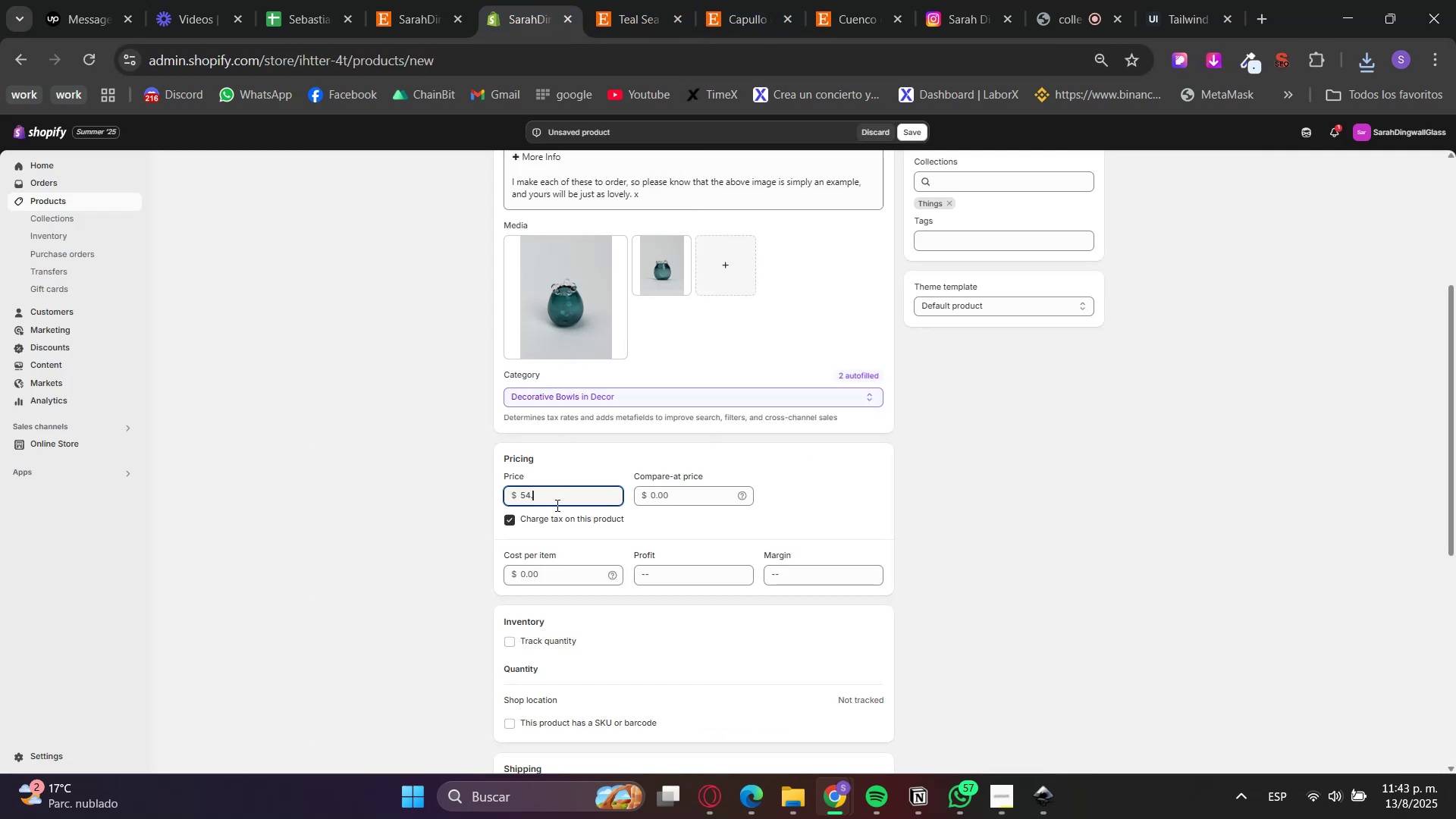 
key(Numpad7)
 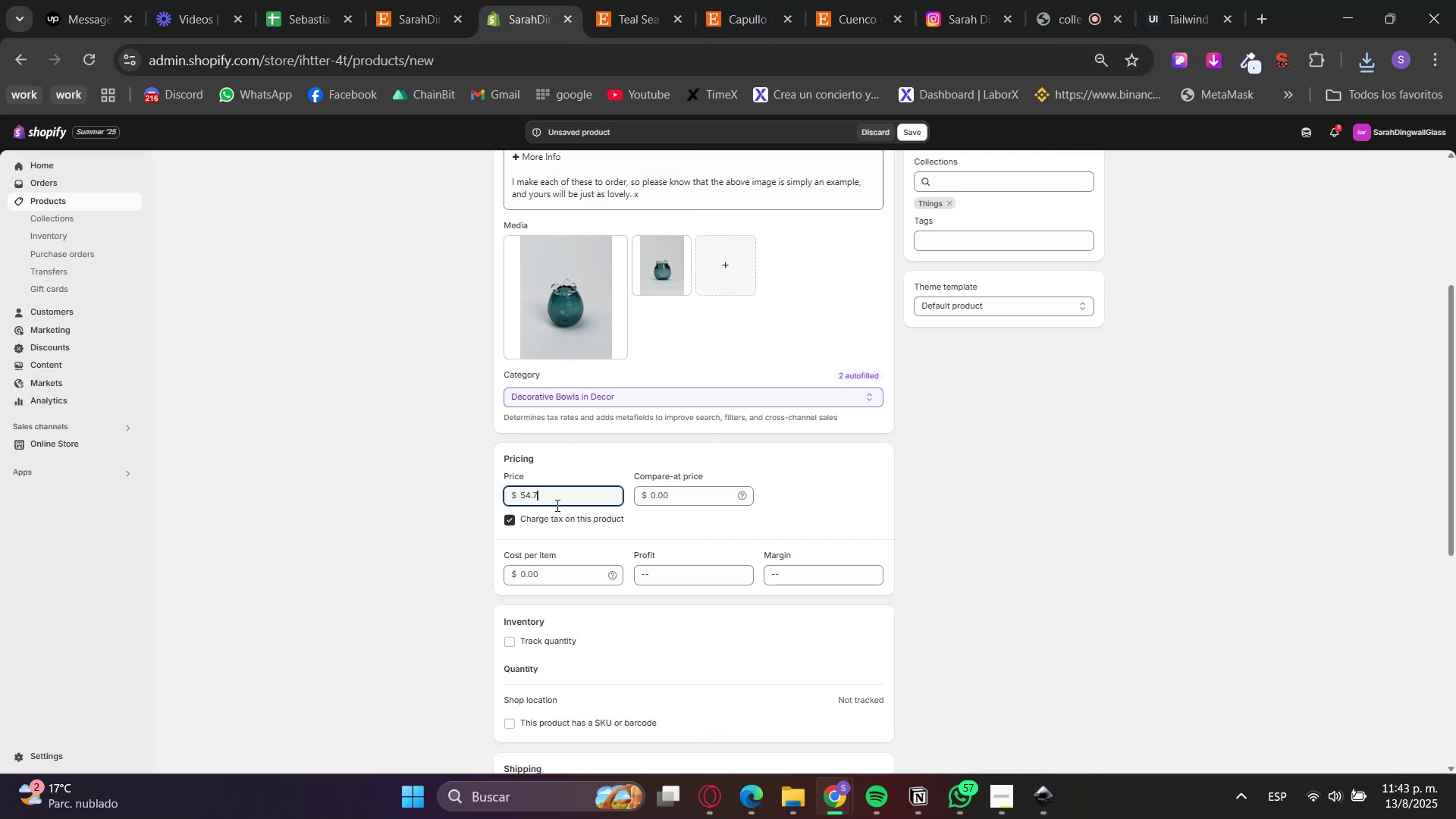 
key(Numpad2)
 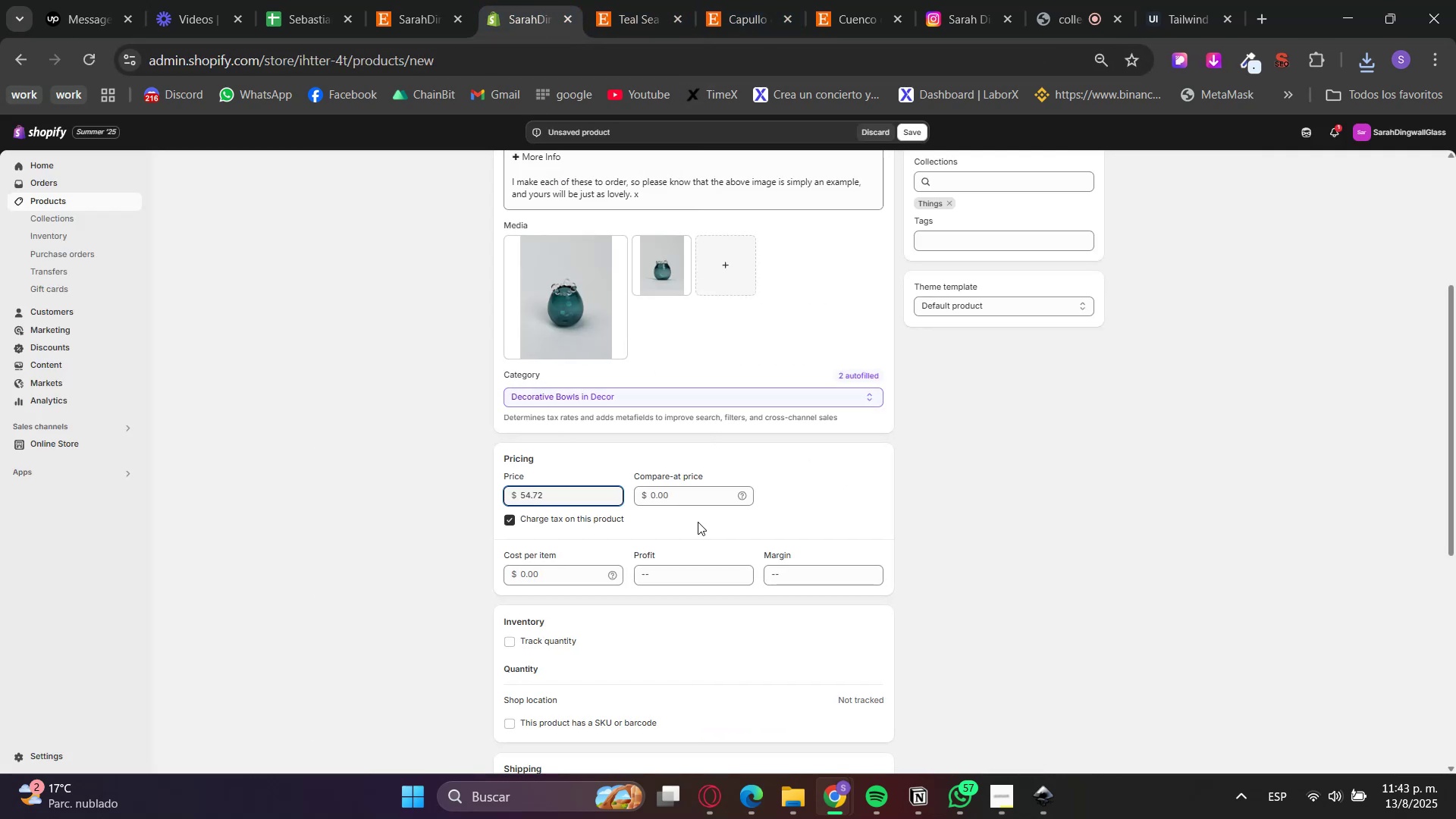 
scroll: coordinate [1112, 485], scroll_direction: up, amount: 2.0
 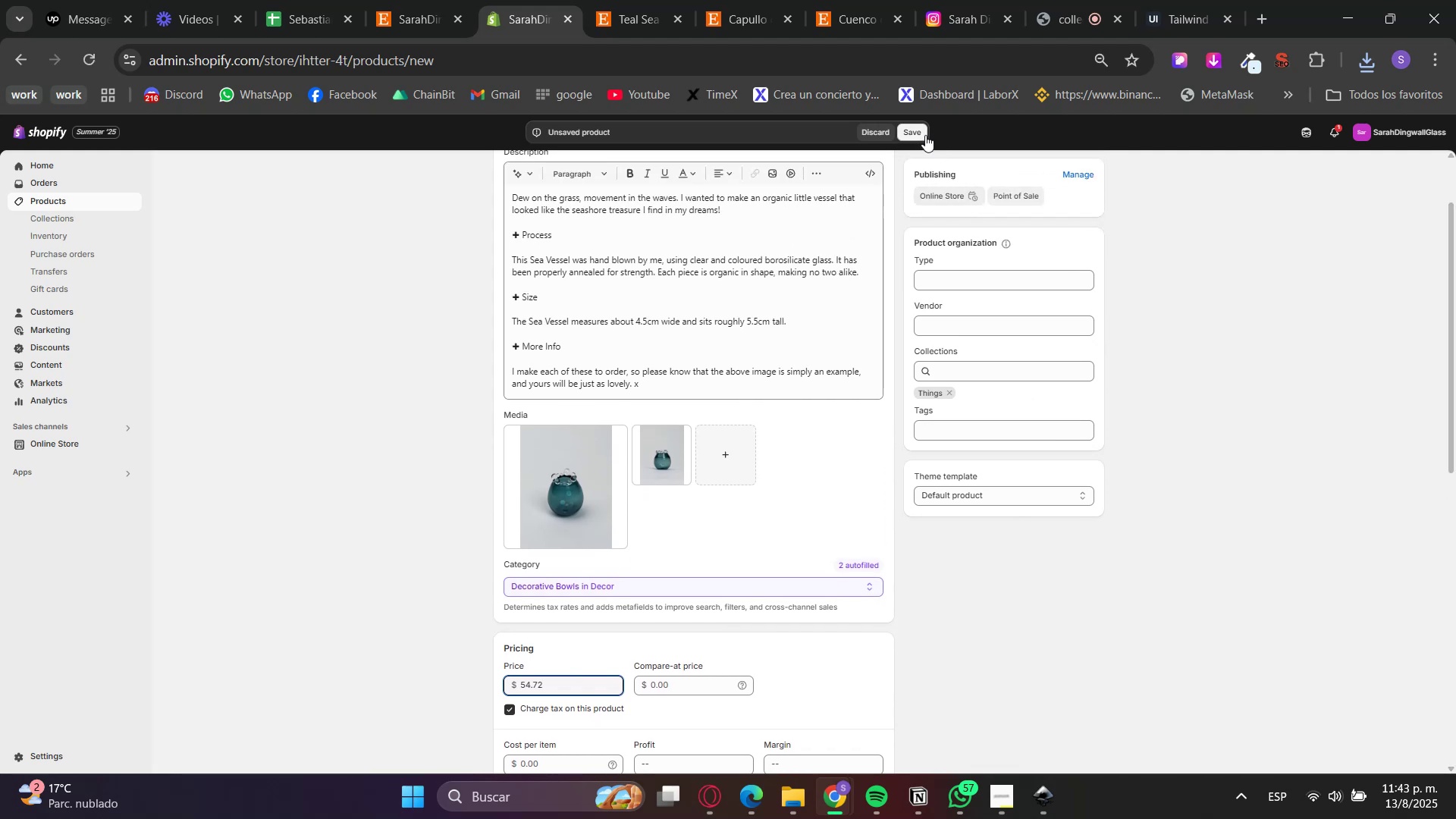 
left_click([924, 134])
 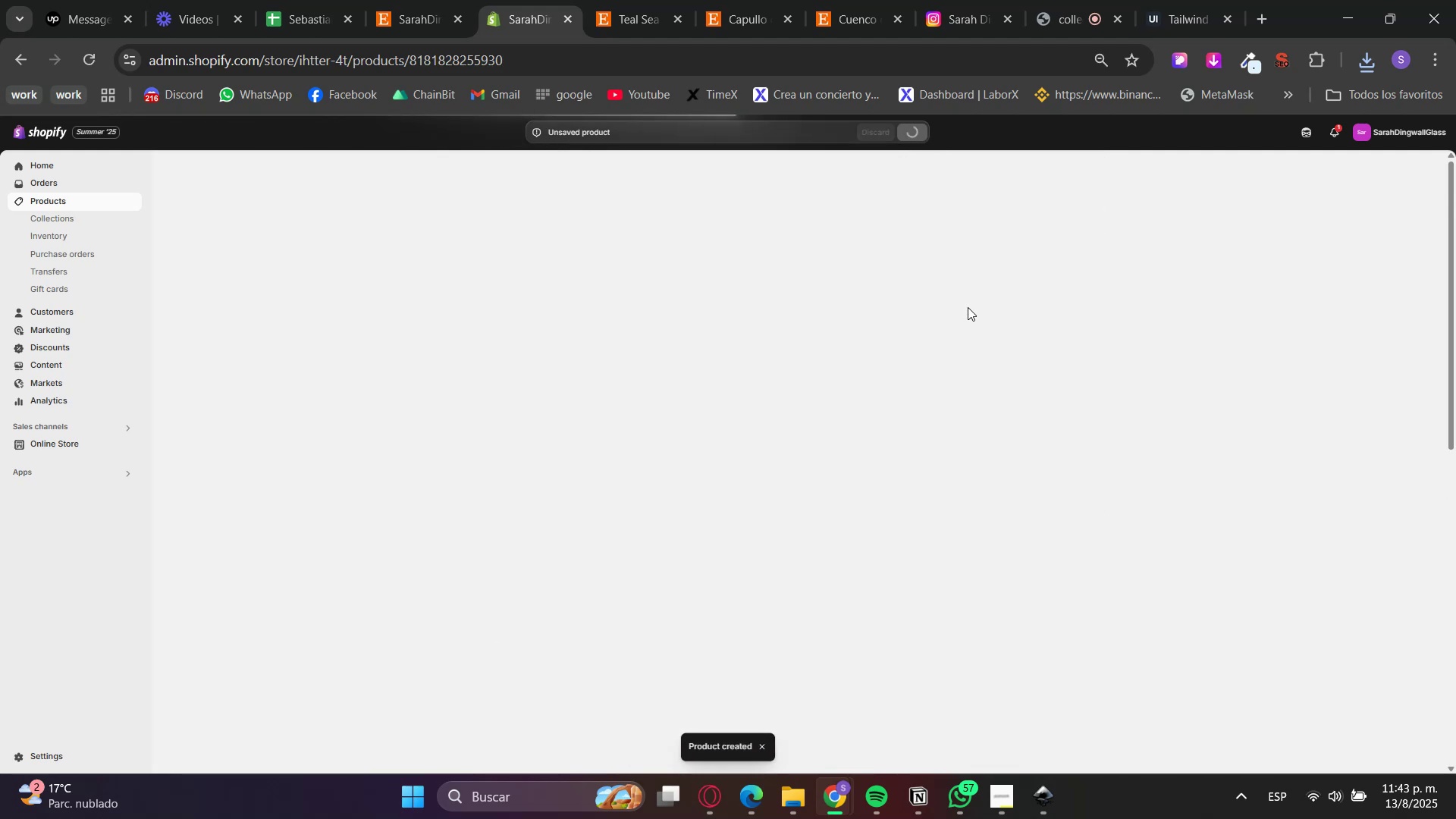 
left_click([528, 221])
 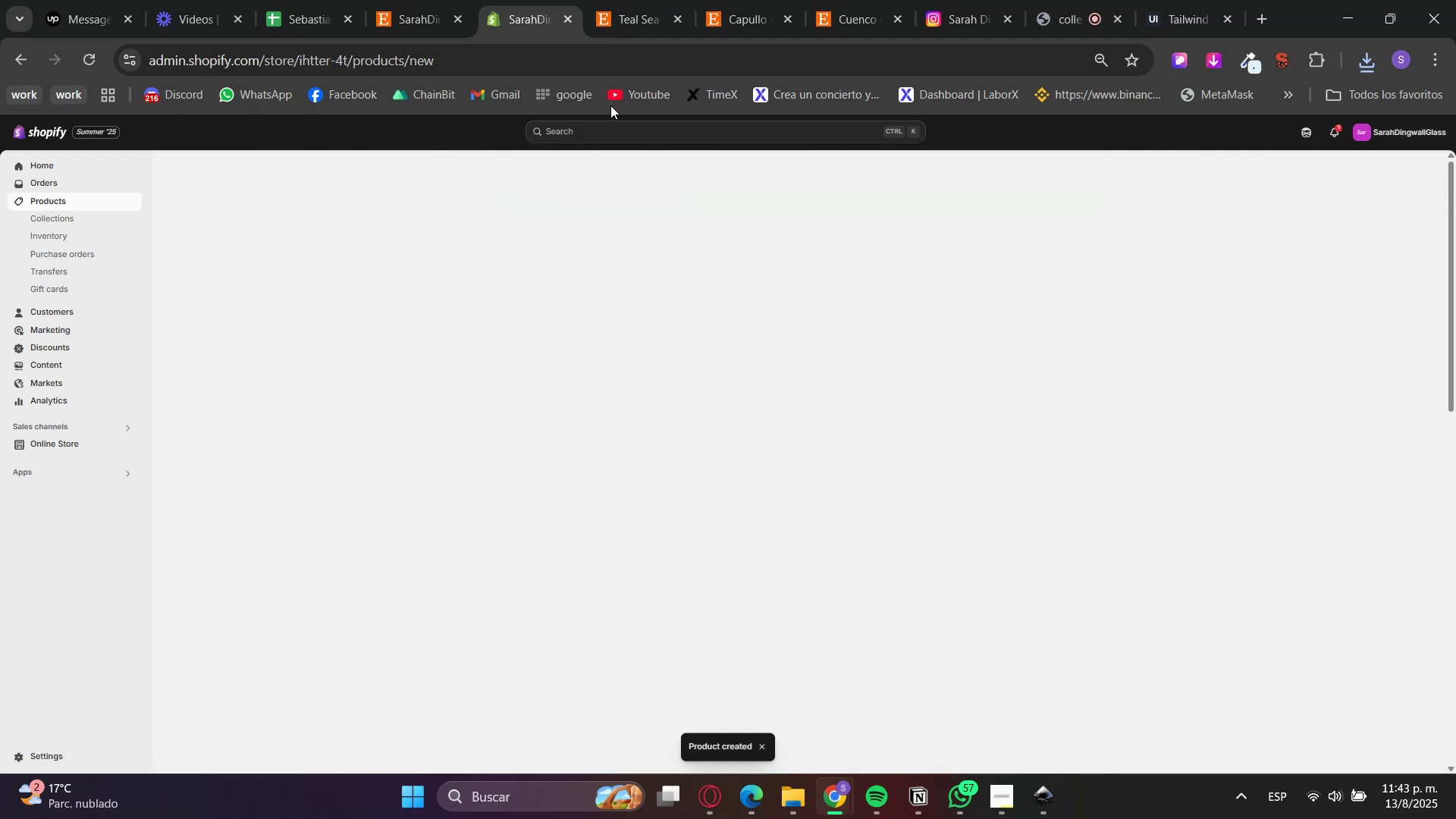 
left_click([635, 0])
 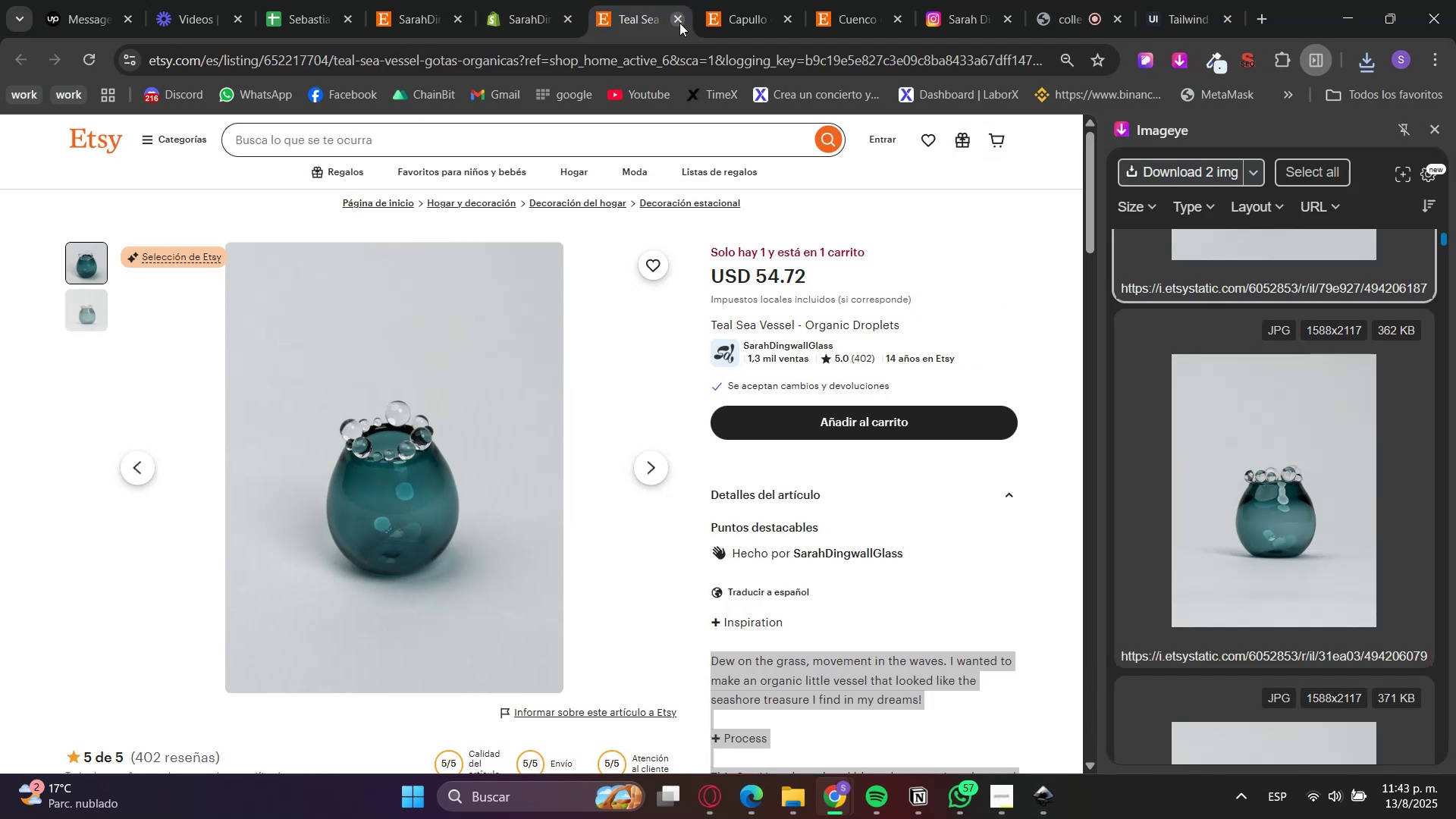 
left_click([679, 23])
 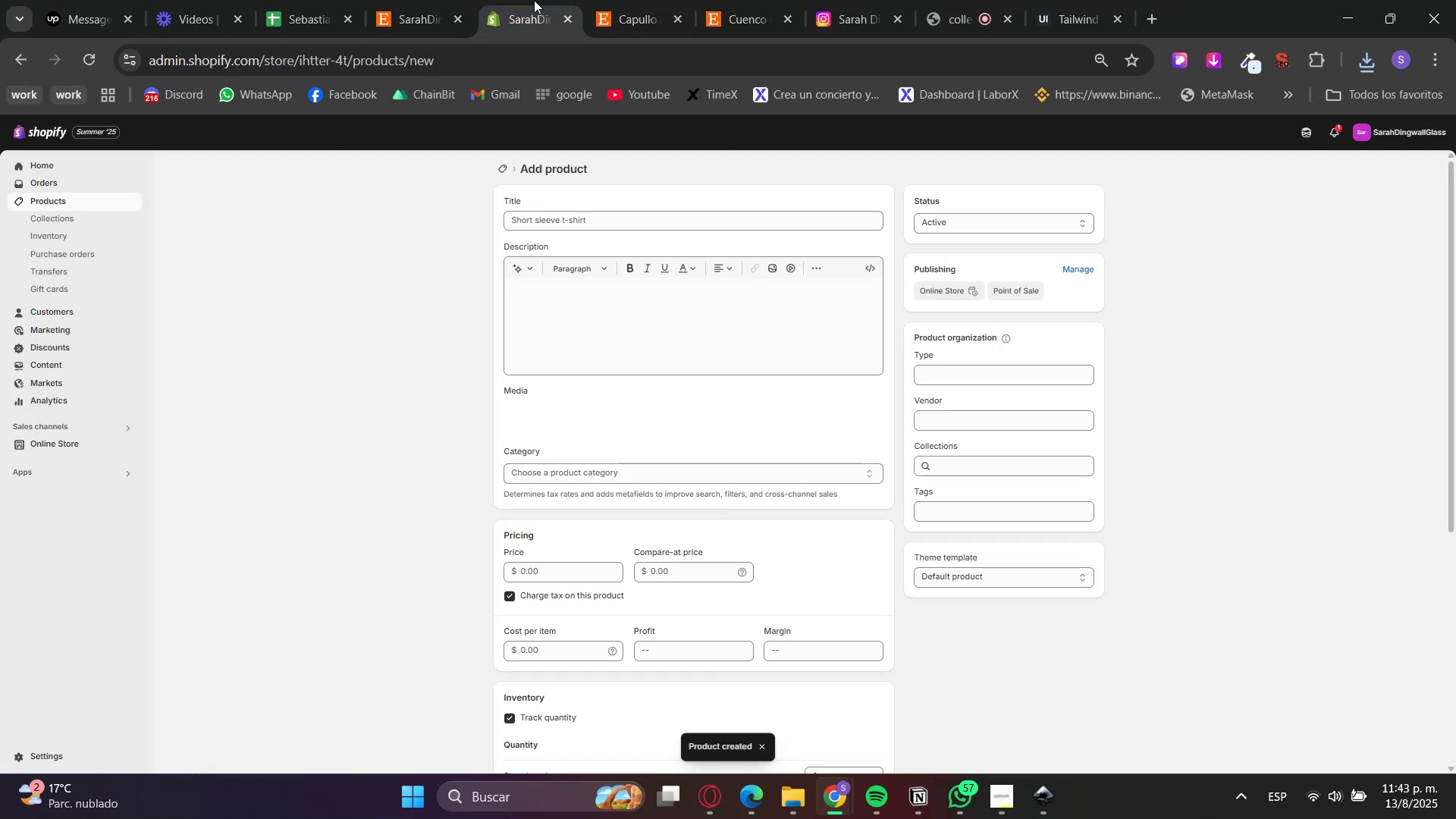 
double_click([610, 2])
 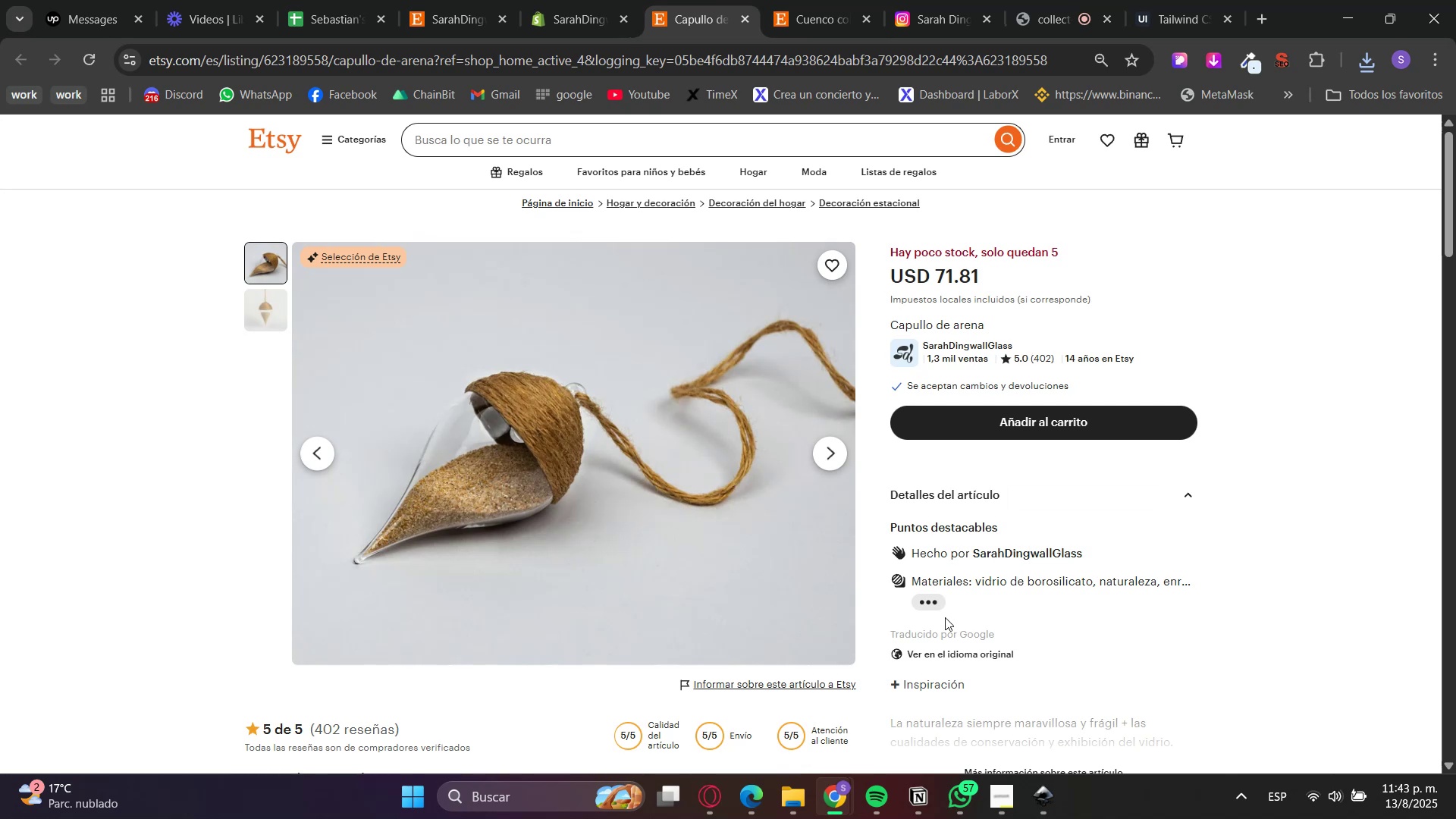 
left_click([932, 649])
 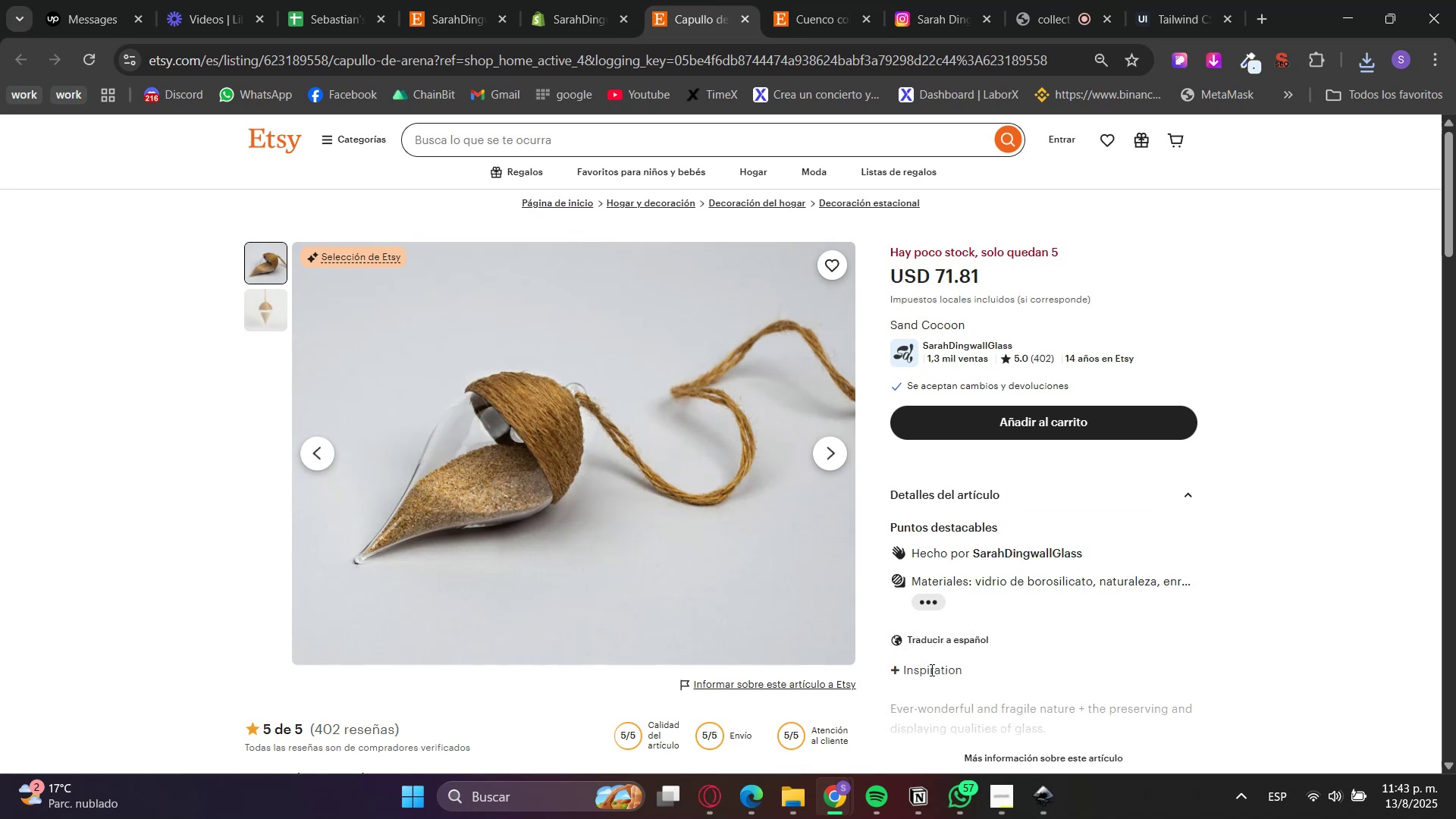 
left_click([1006, 748])
 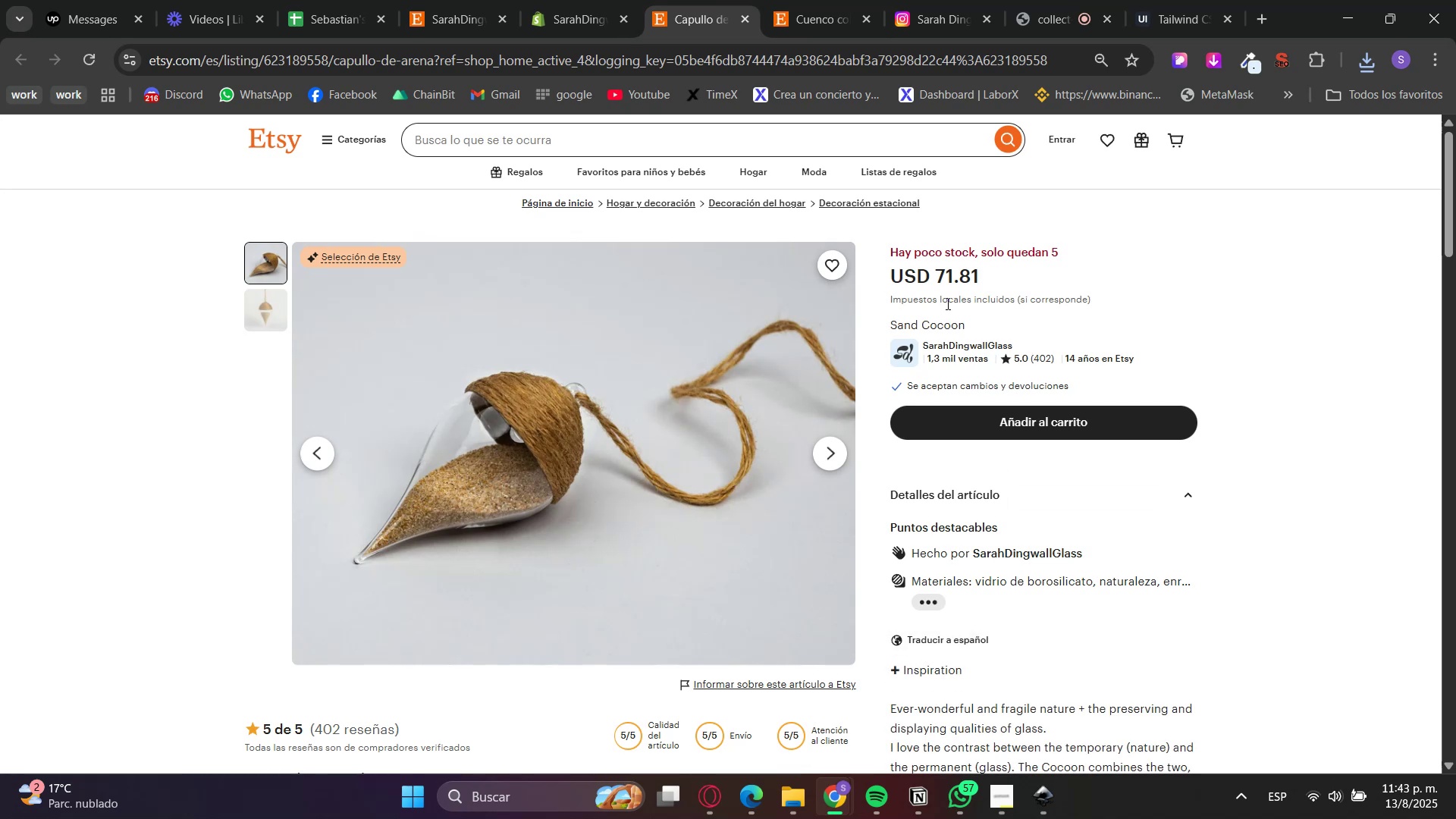 
double_click([939, 323])
 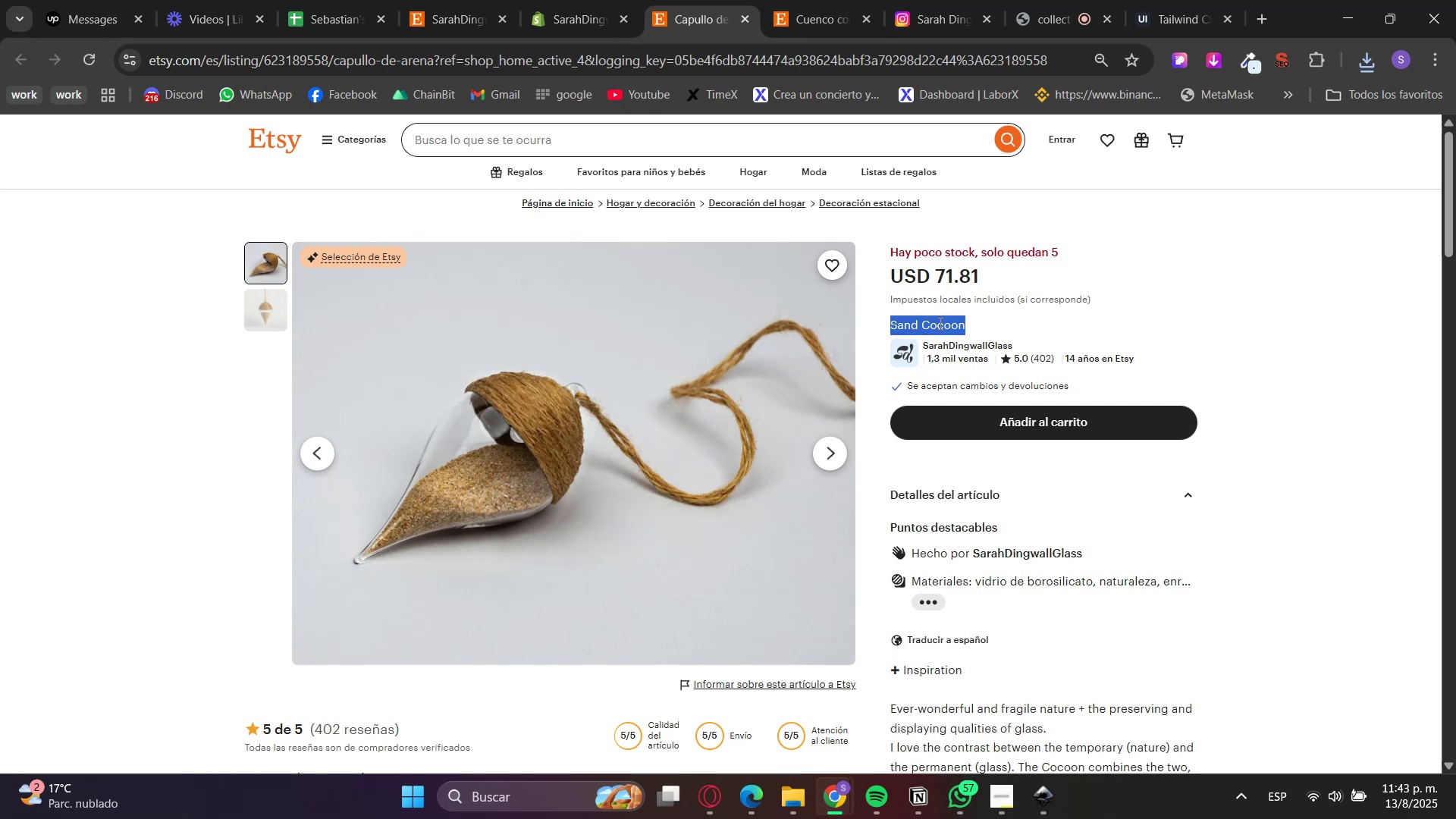 
triple_click([939, 323])
 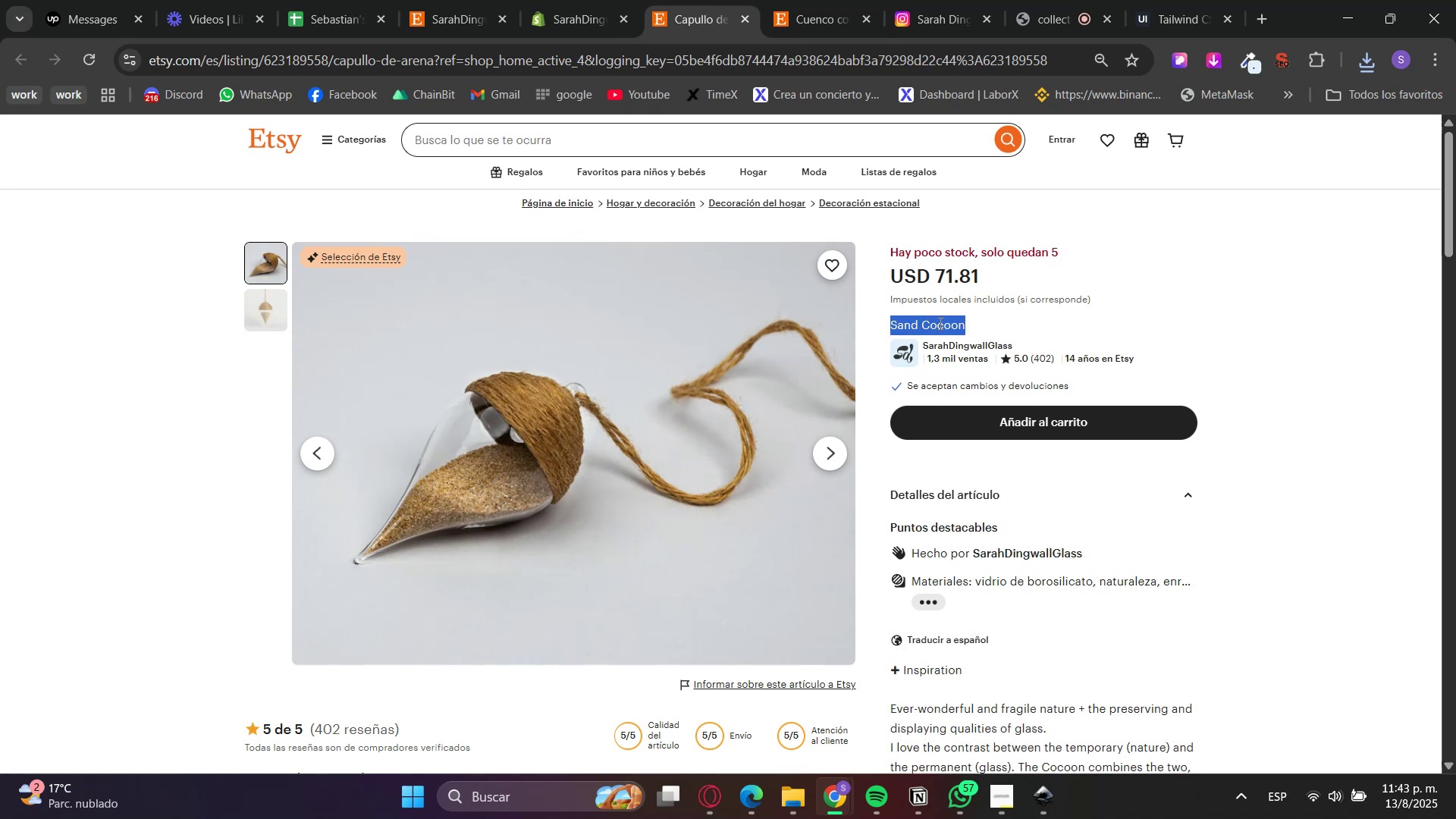 
triple_click([939, 323])
 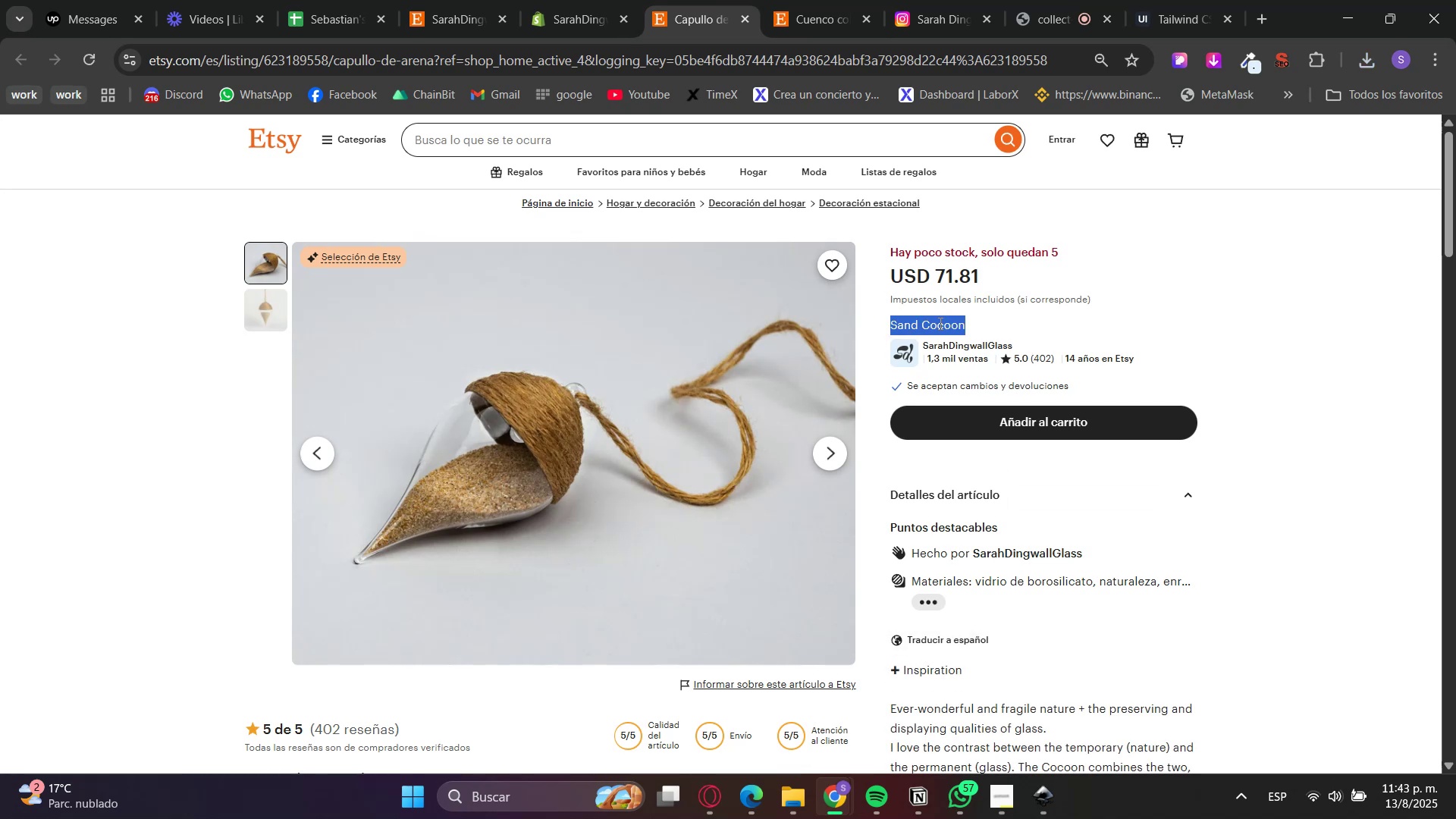 
key(Control+C)
 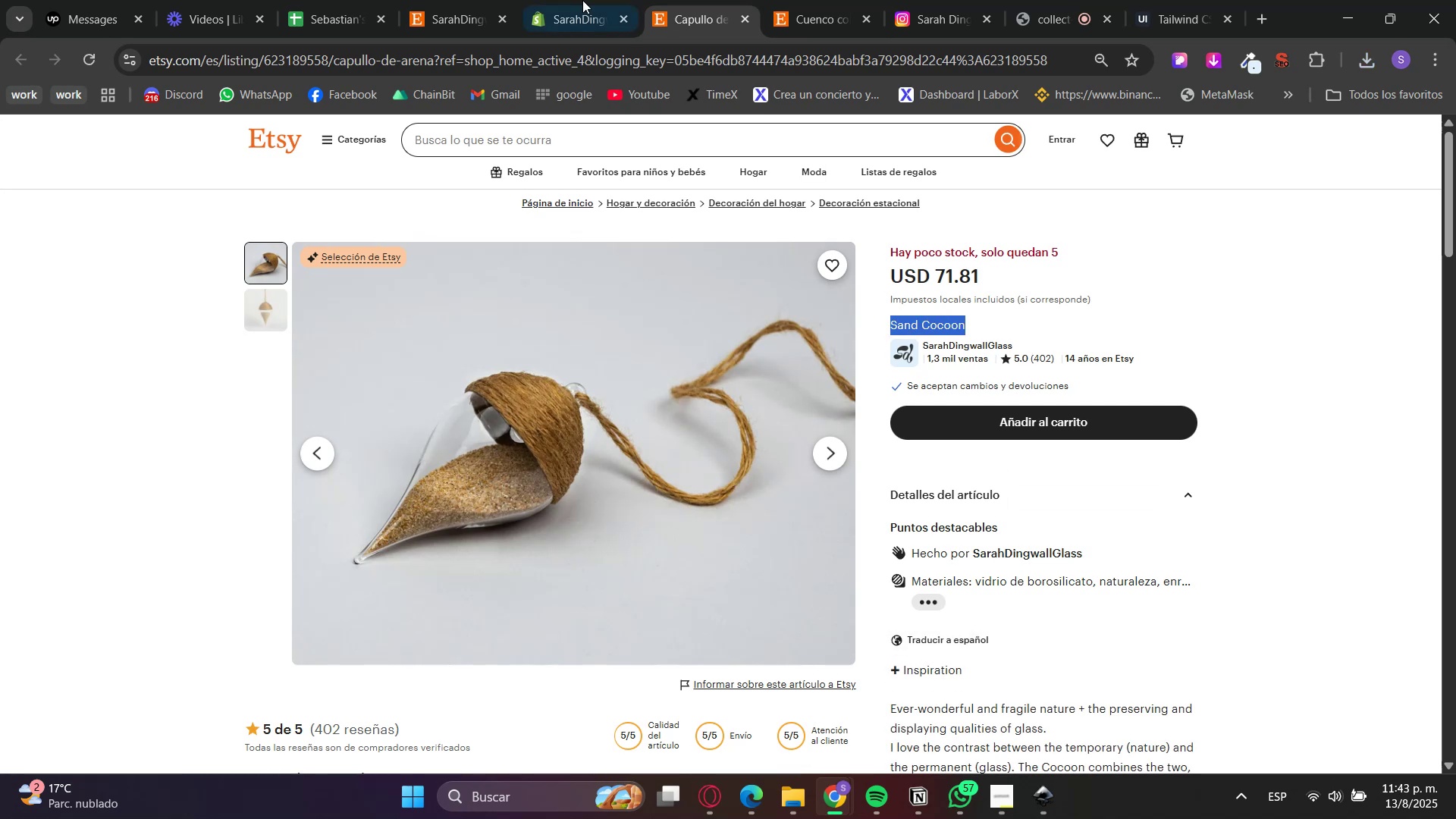 
left_click([568, 0])
 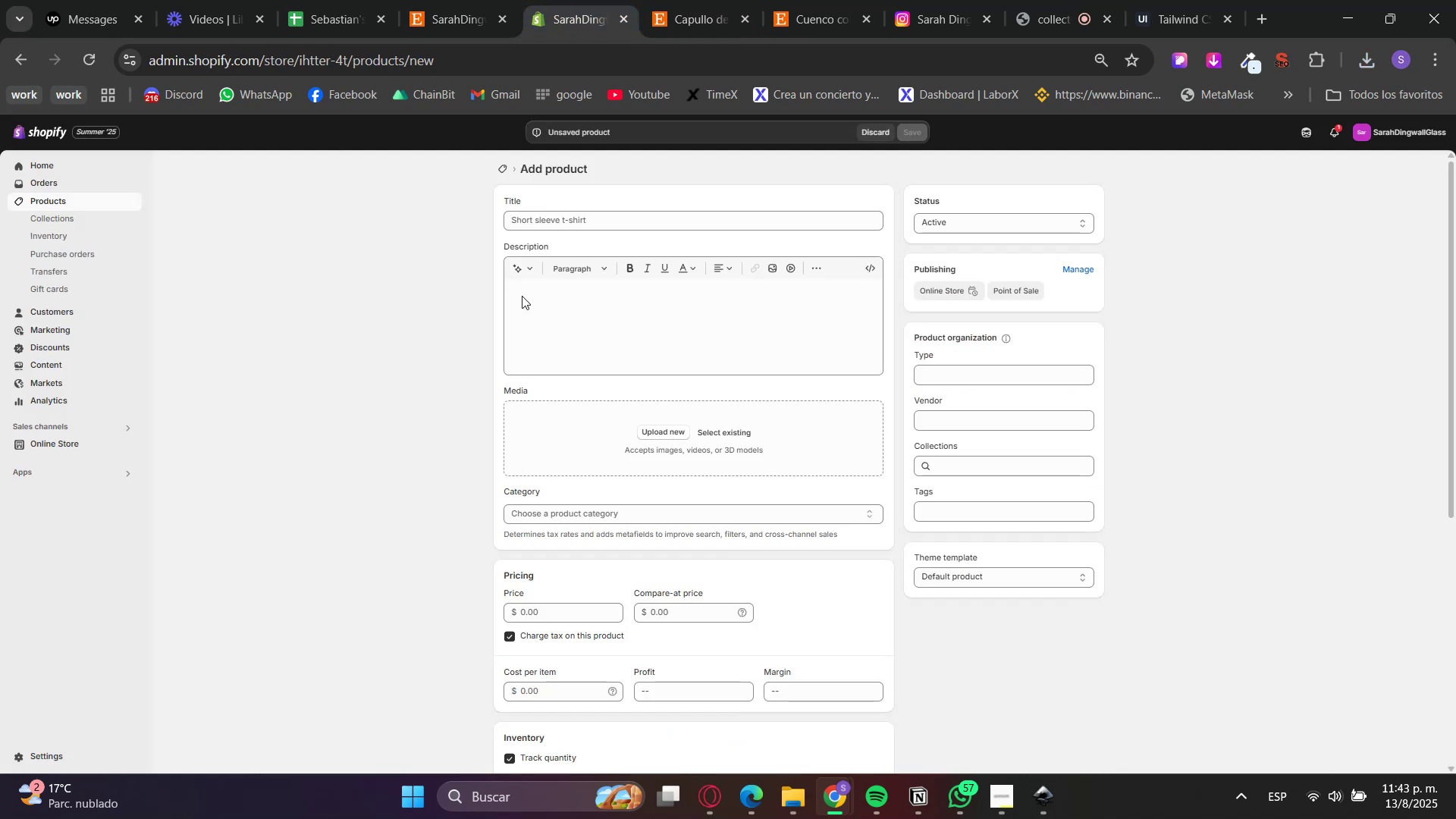 
left_click([542, 217])
 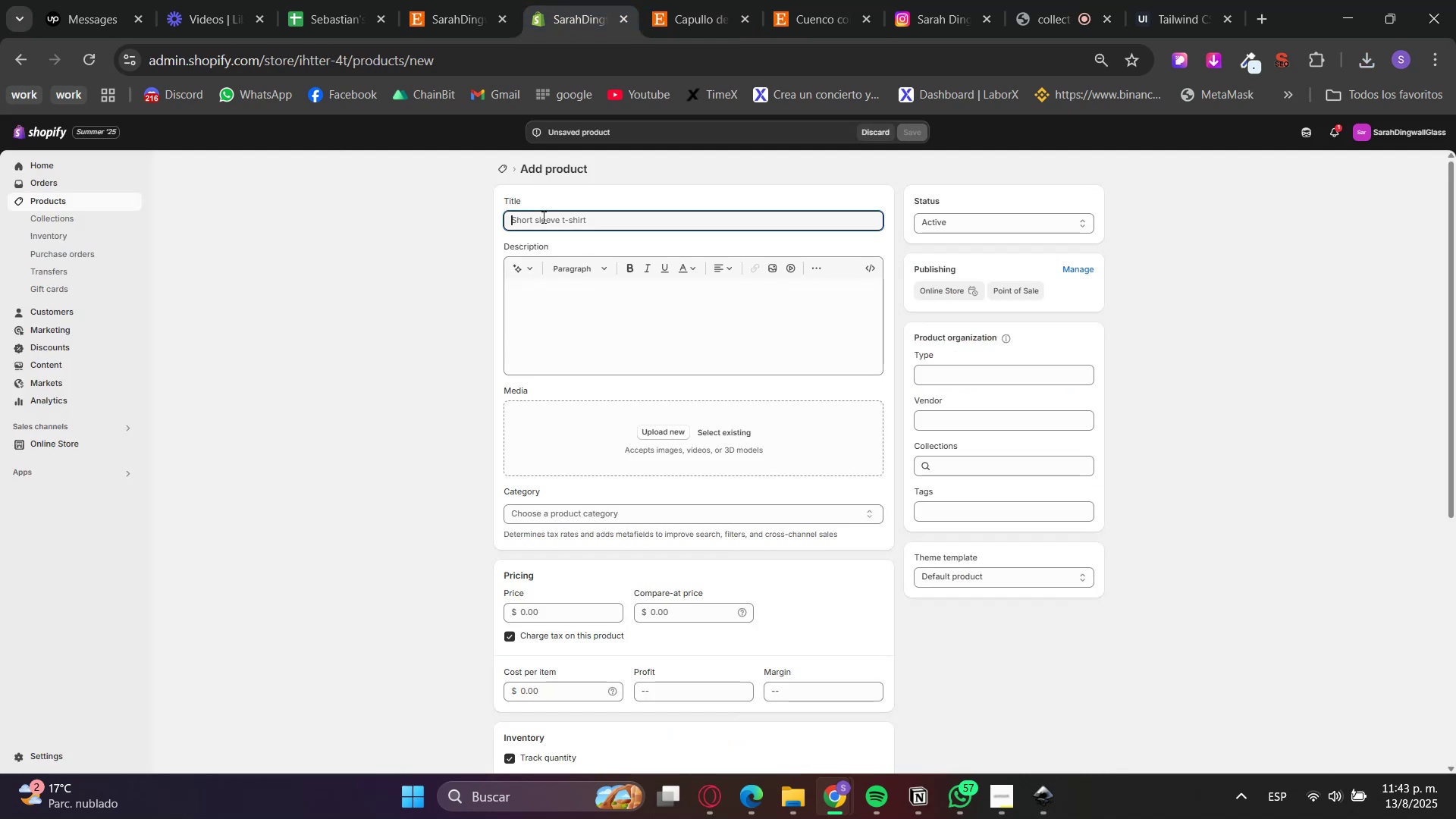 
key(Control+V)
 